 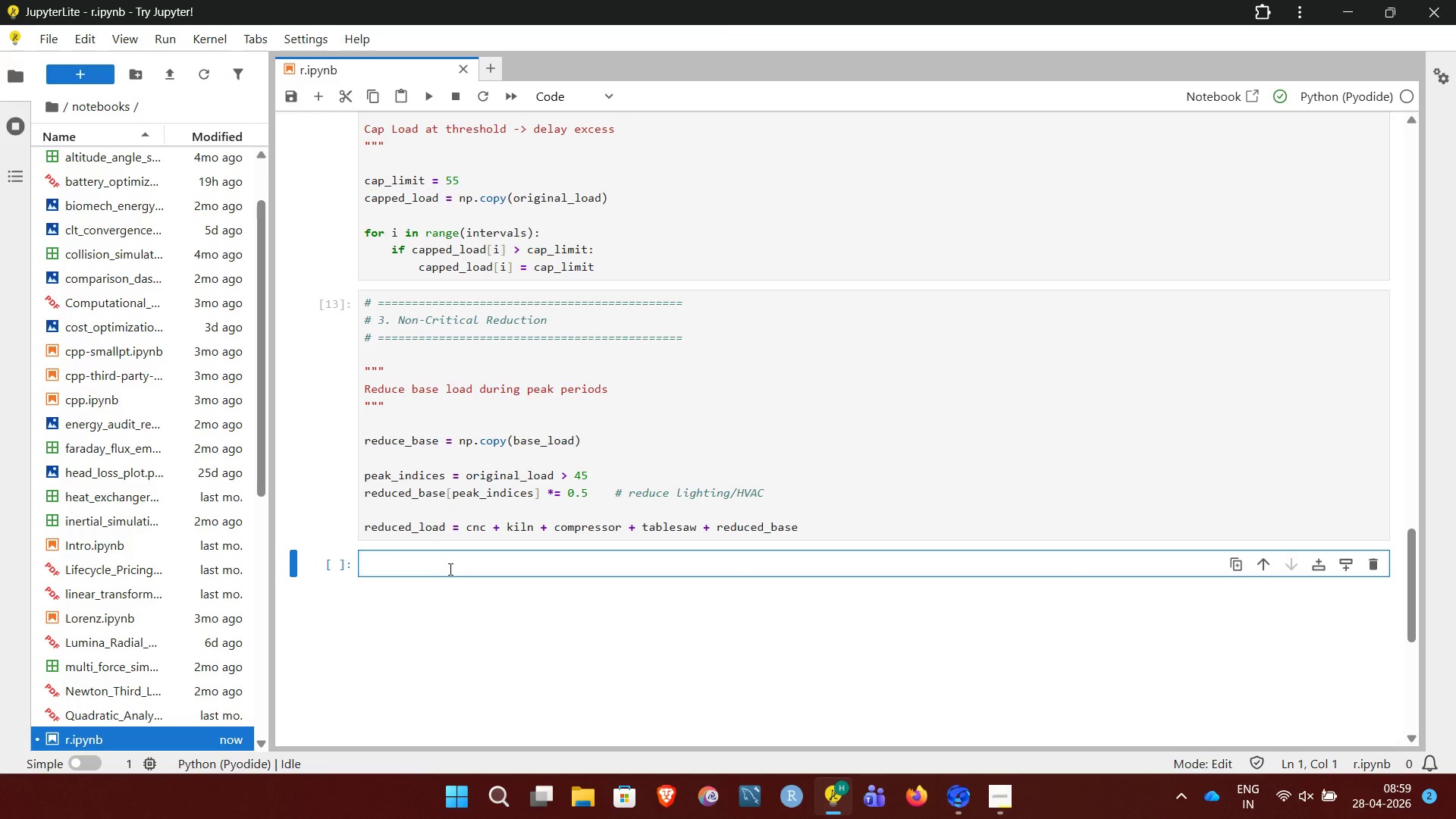 
key(Shift+3)
 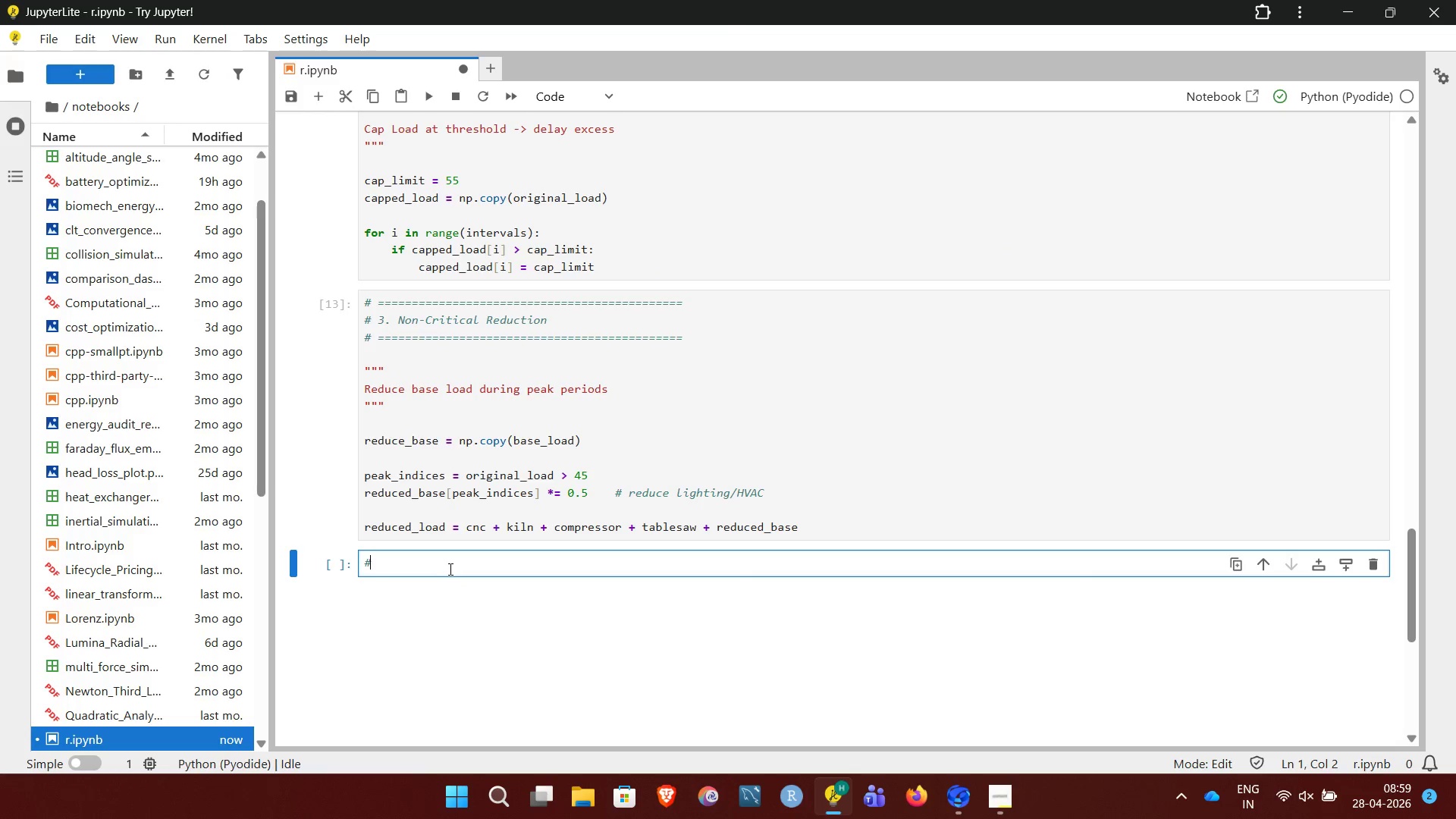 
key(Space)
 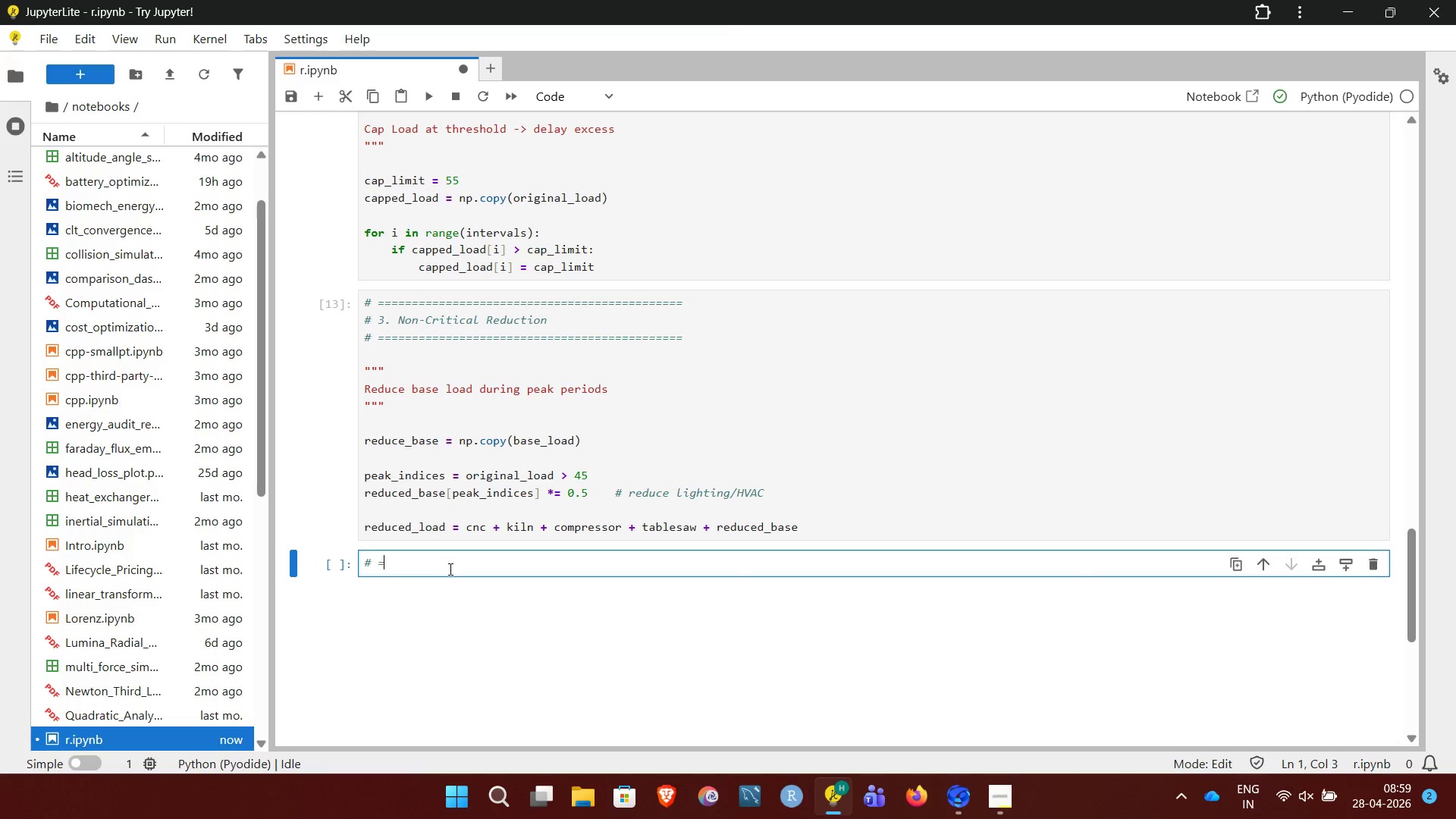 
hold_key(key=Equal, duration=1.52)
 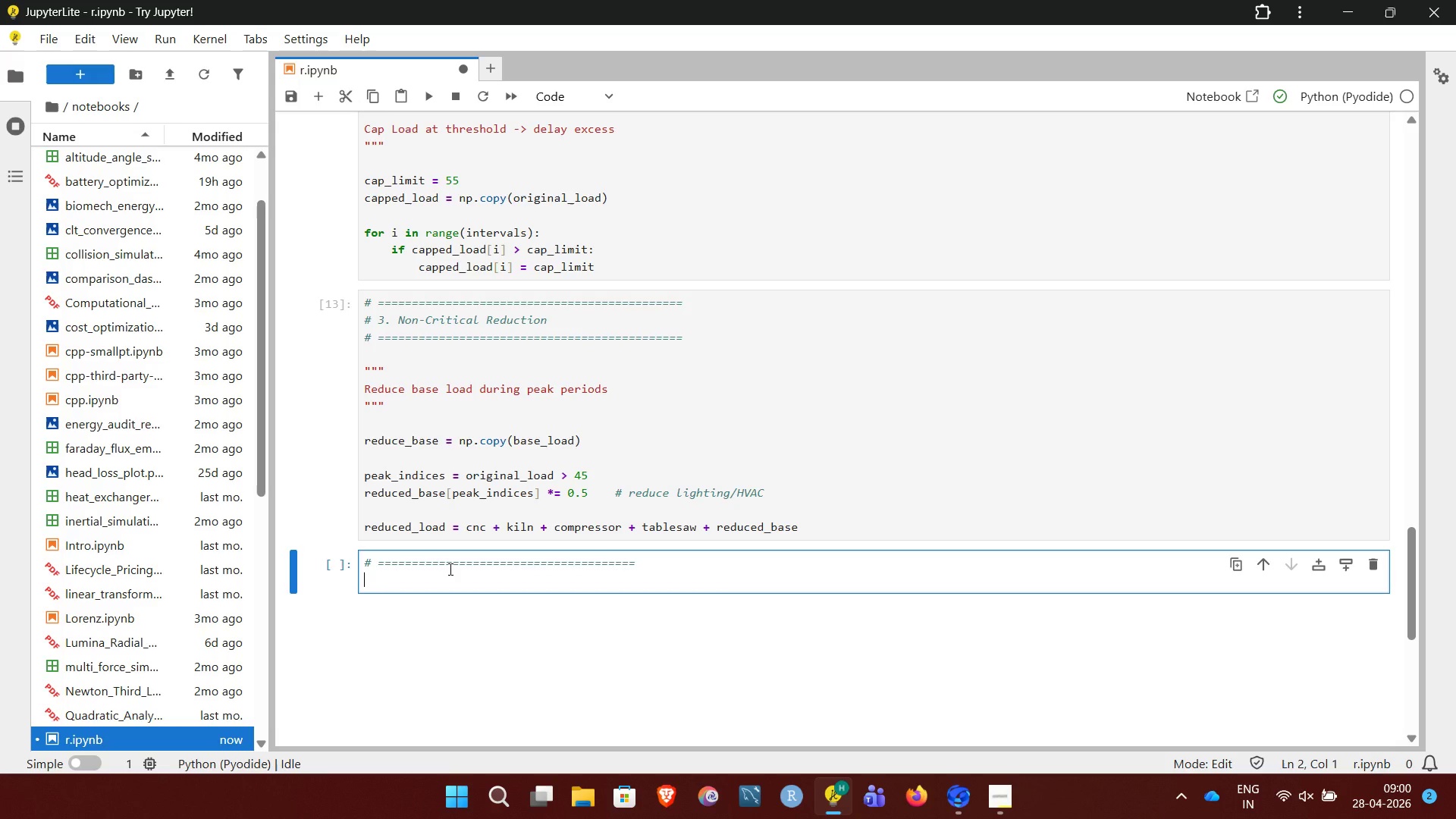 
key(Equal)
 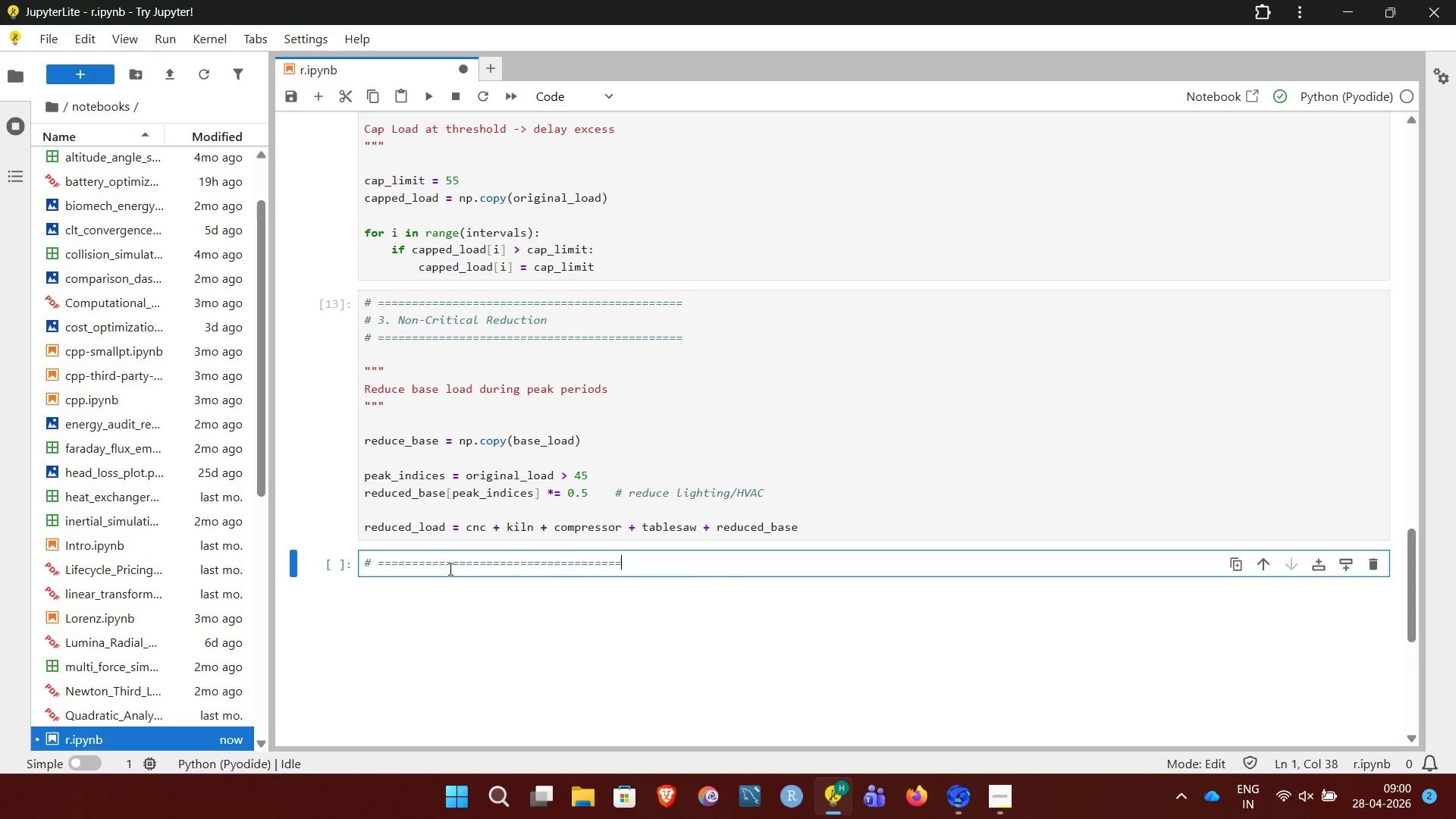 
key(Equal)
 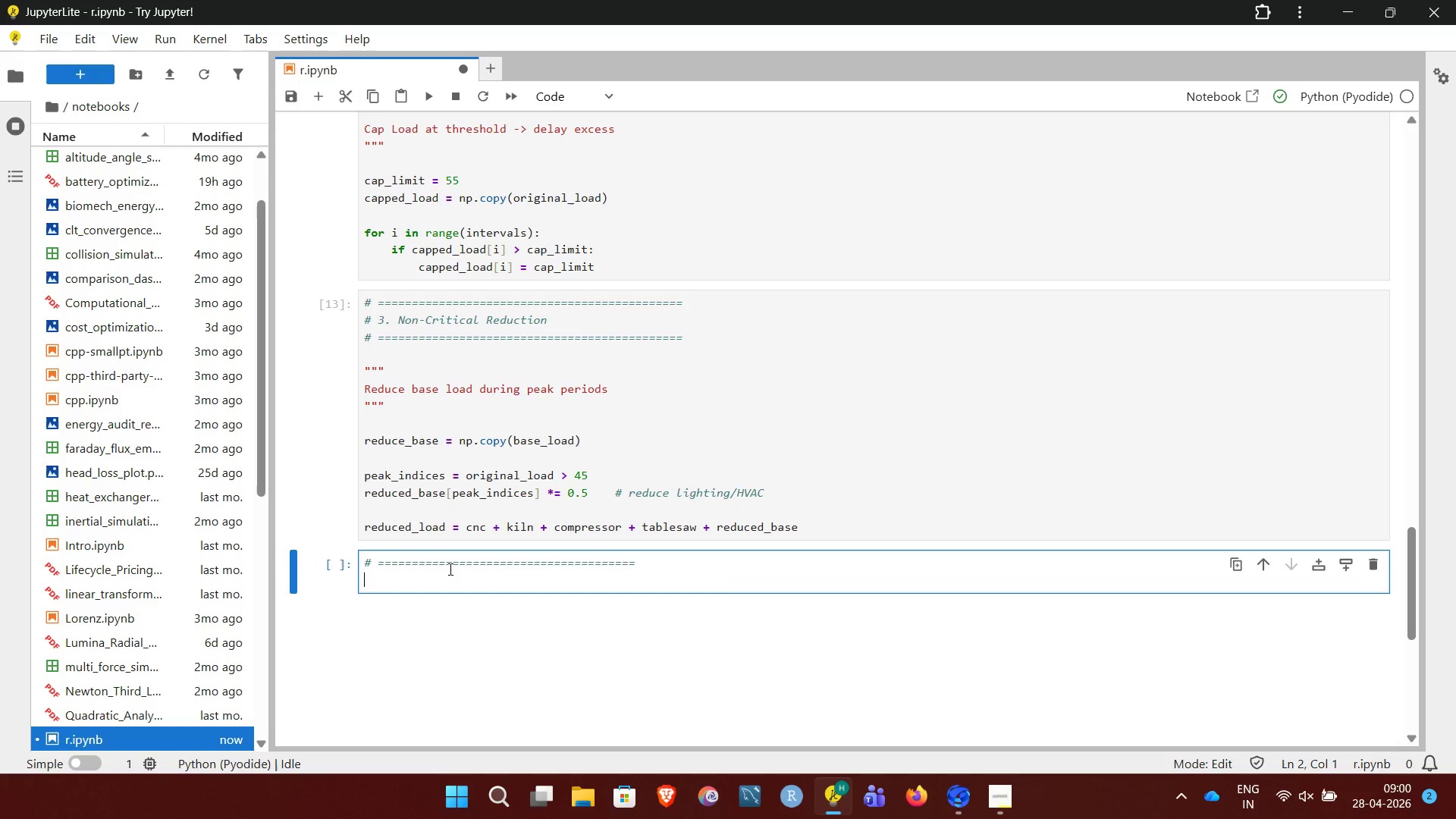 
key(Enter)
 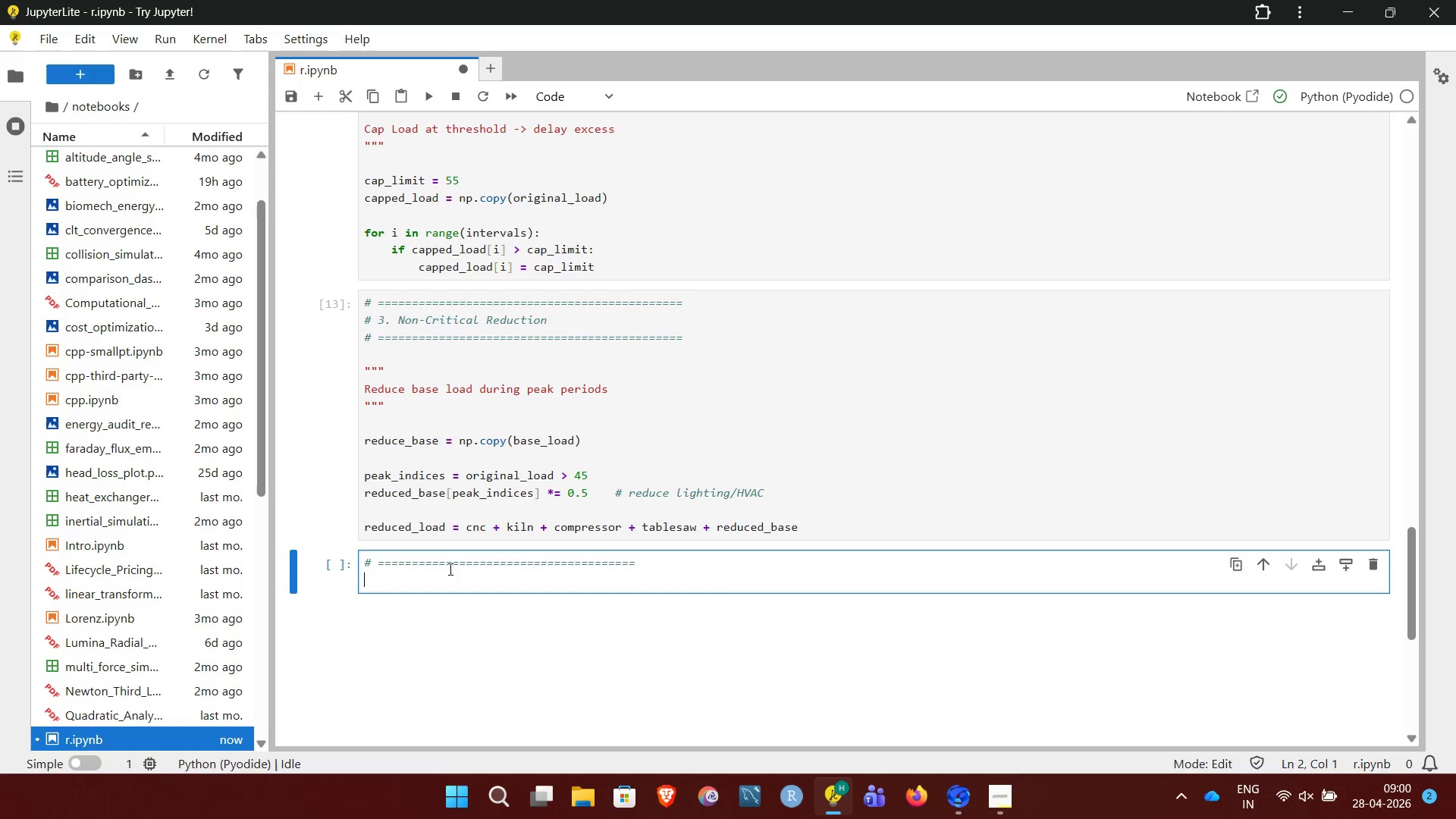 
type(# Compute Costs)
 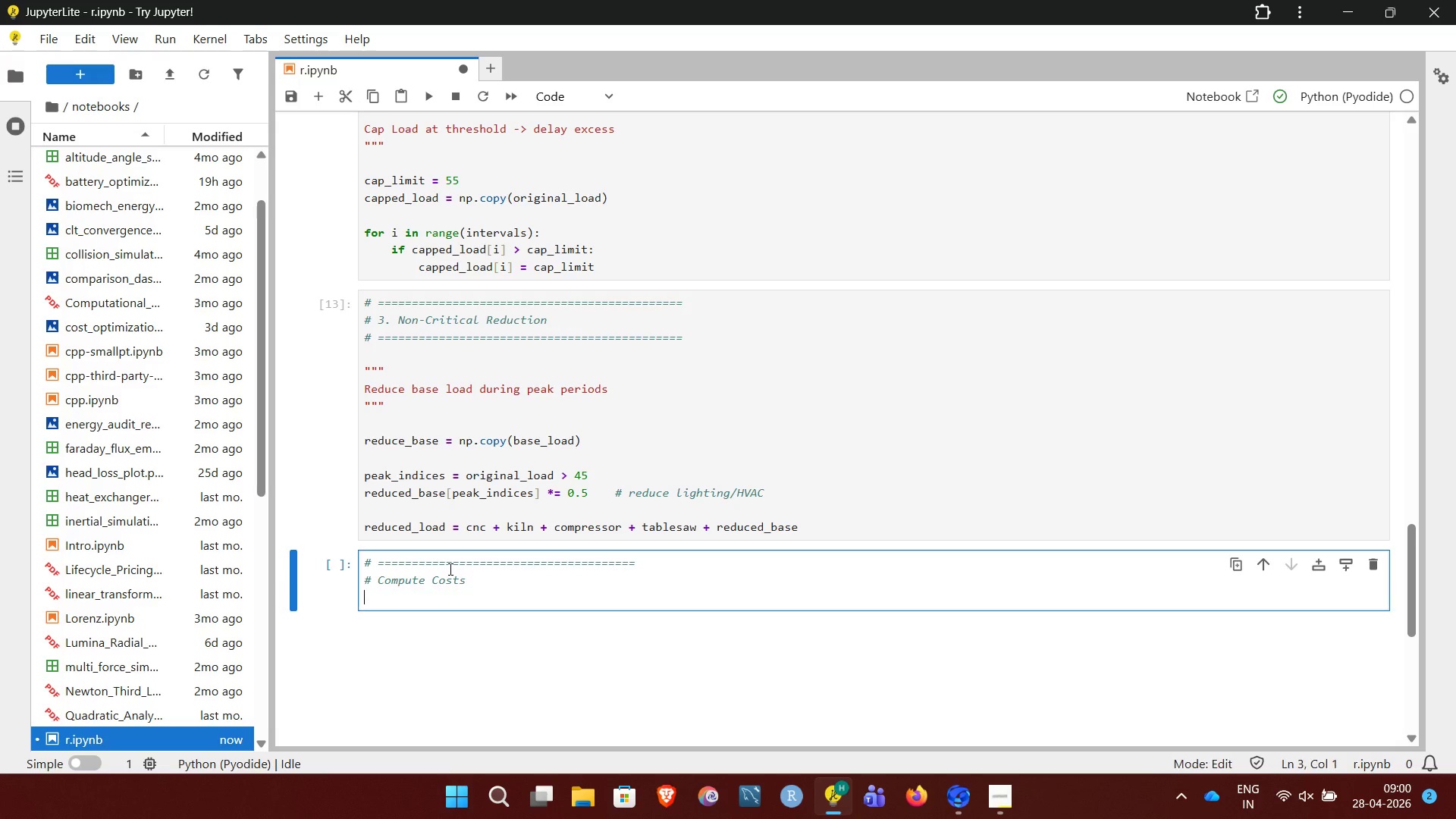 
key(Enter)
 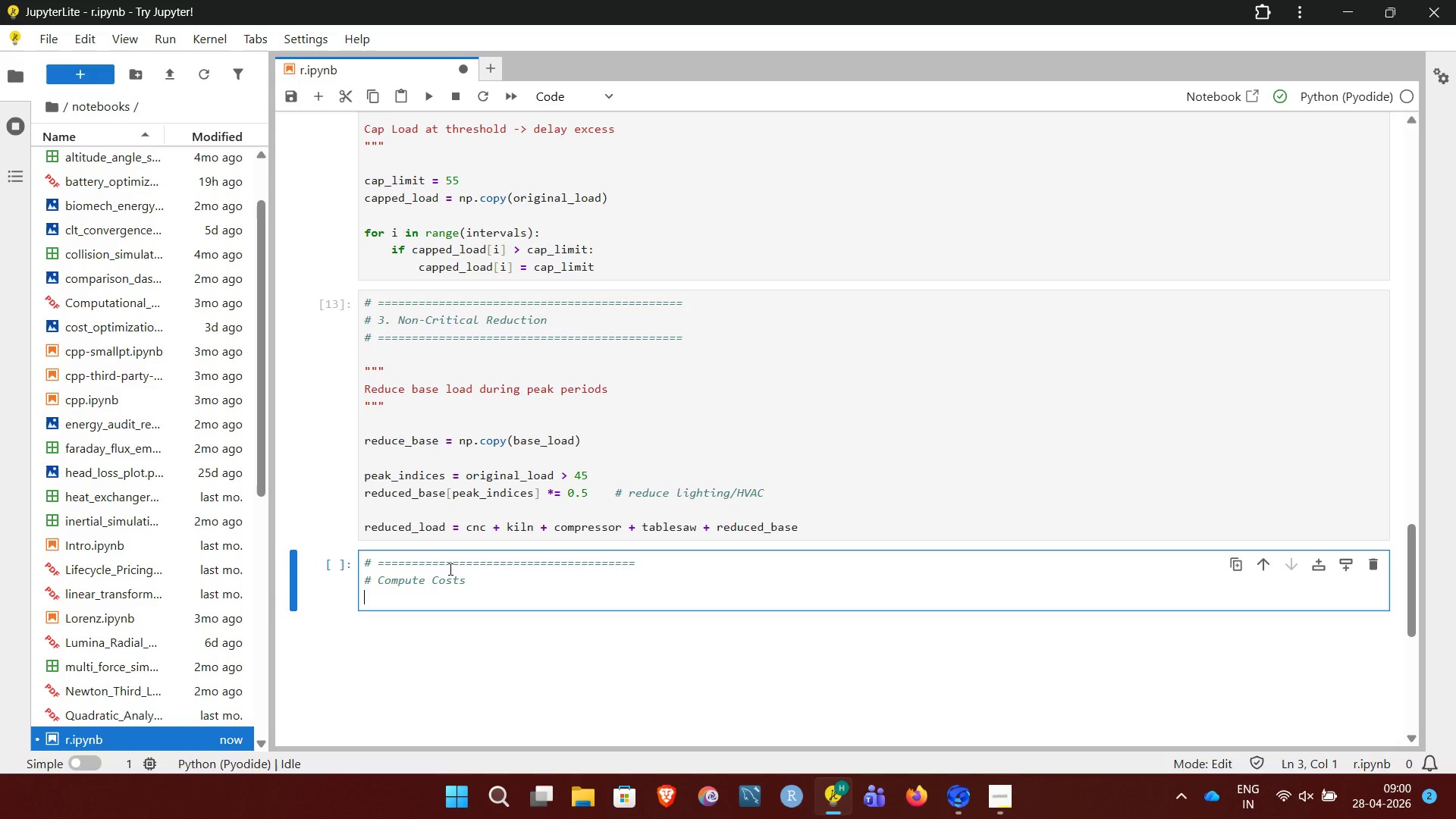 
key(Shift+3)
 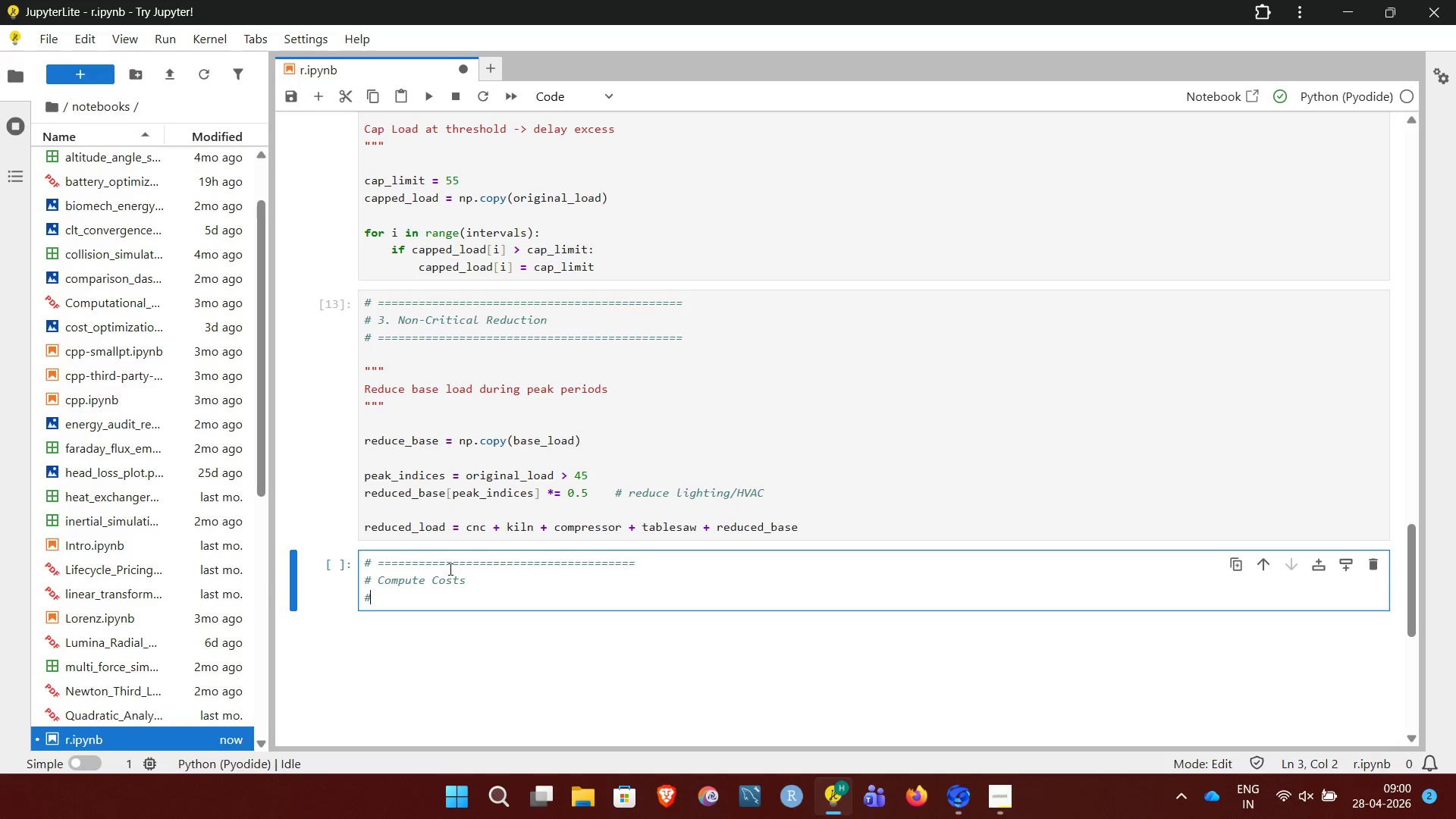 
key(Space)
 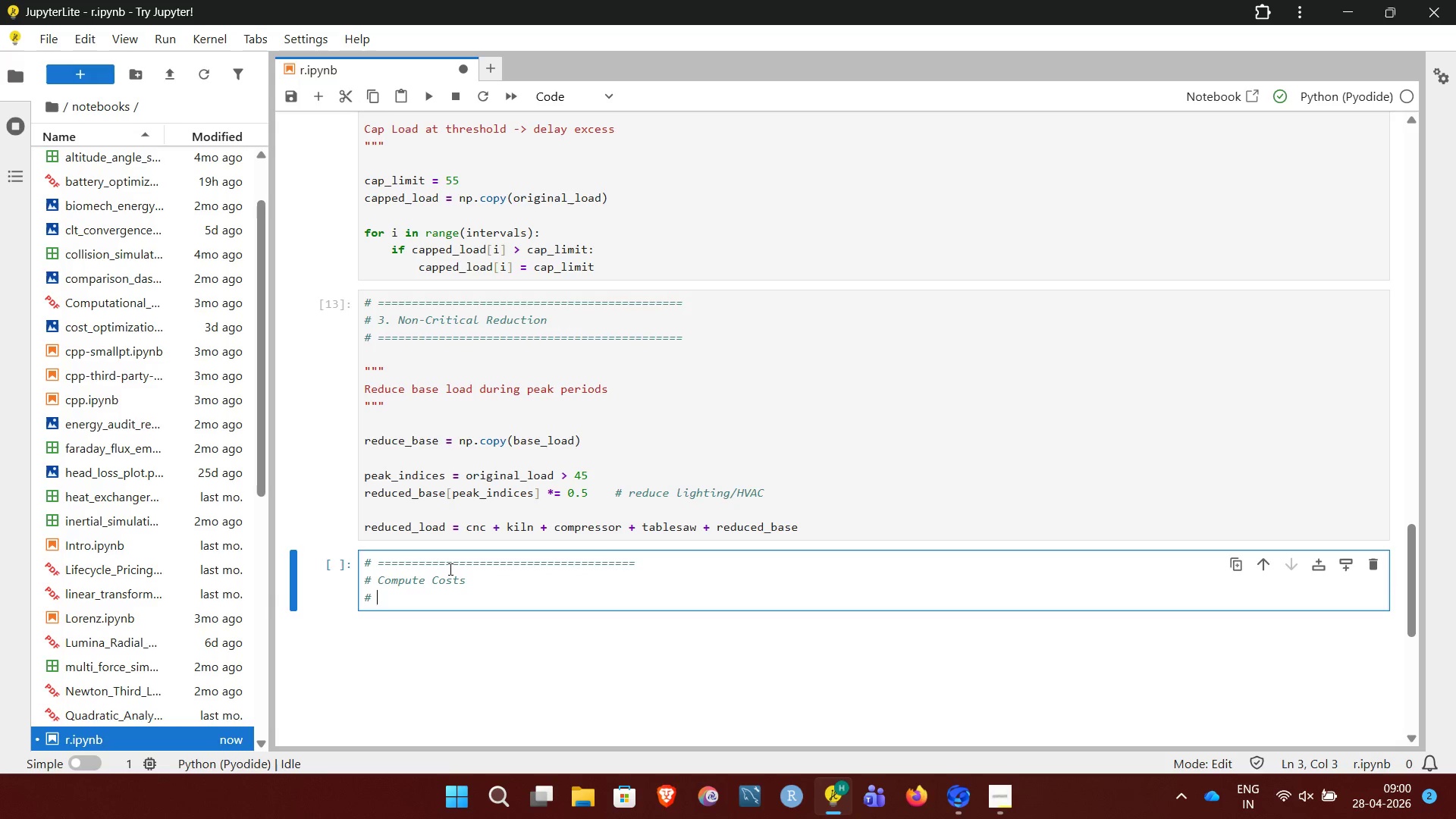 
hold_key(key=Equal, duration=1.5)
 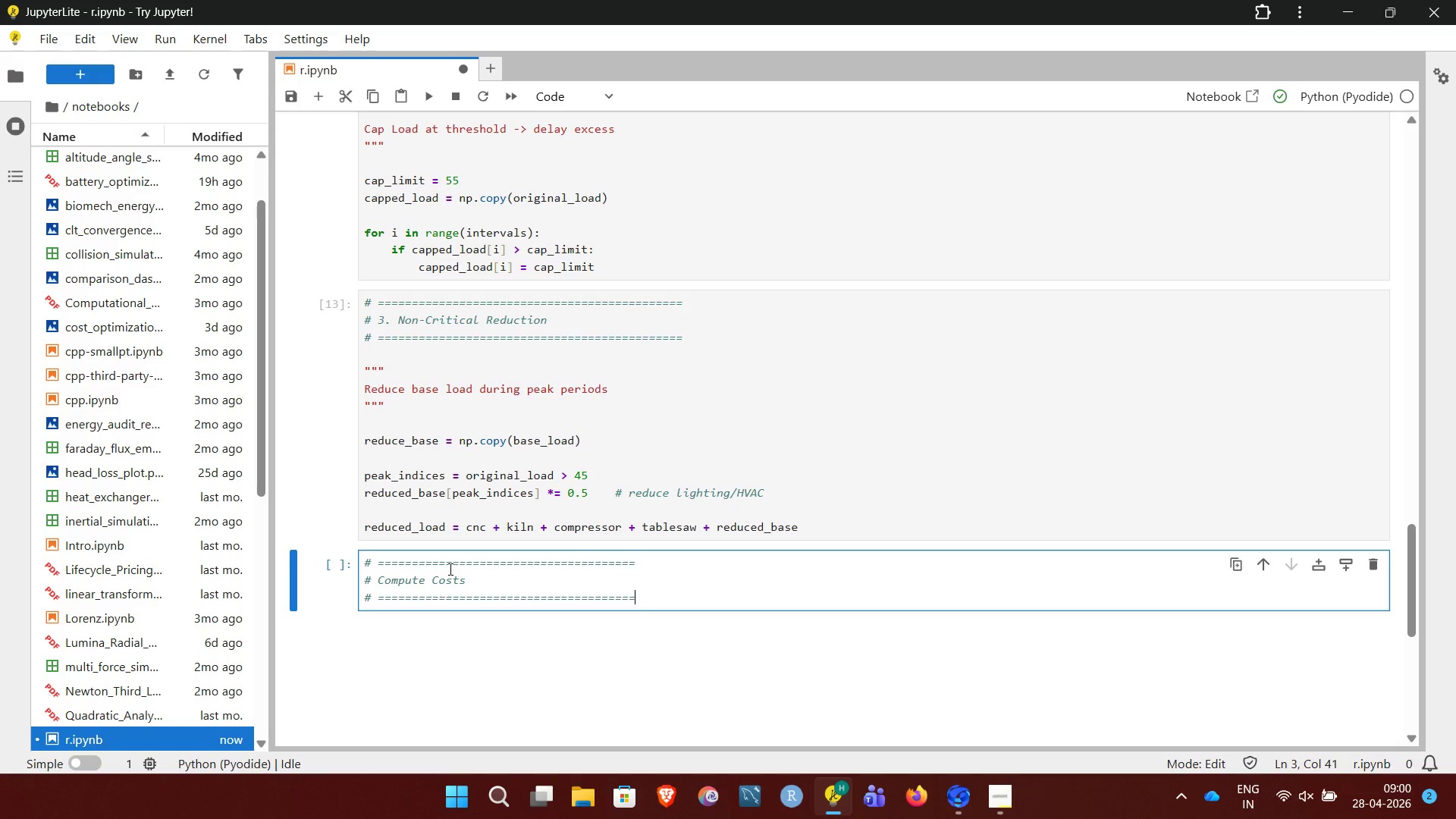 
key(Equal)
 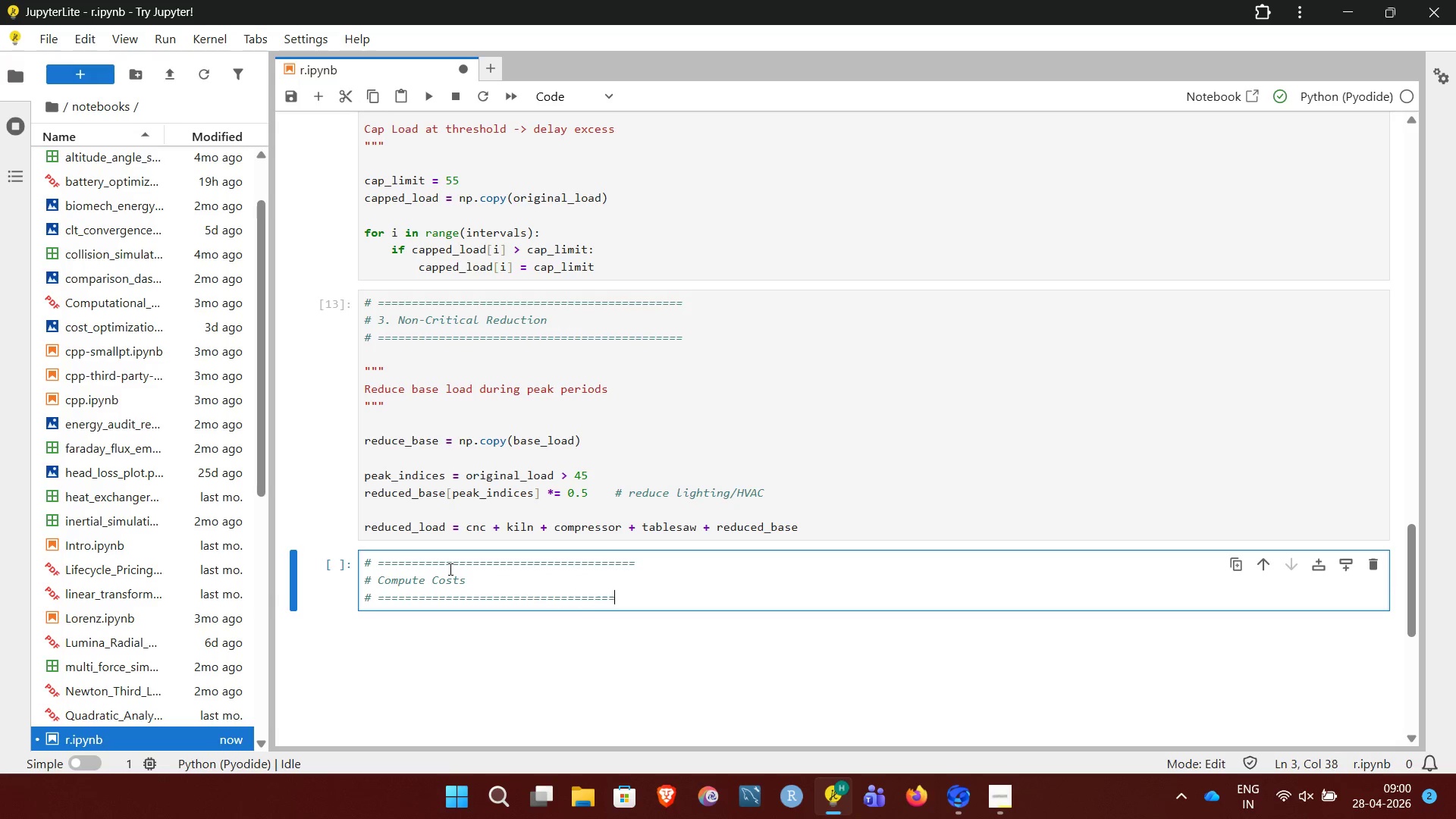 
key(Equal)
 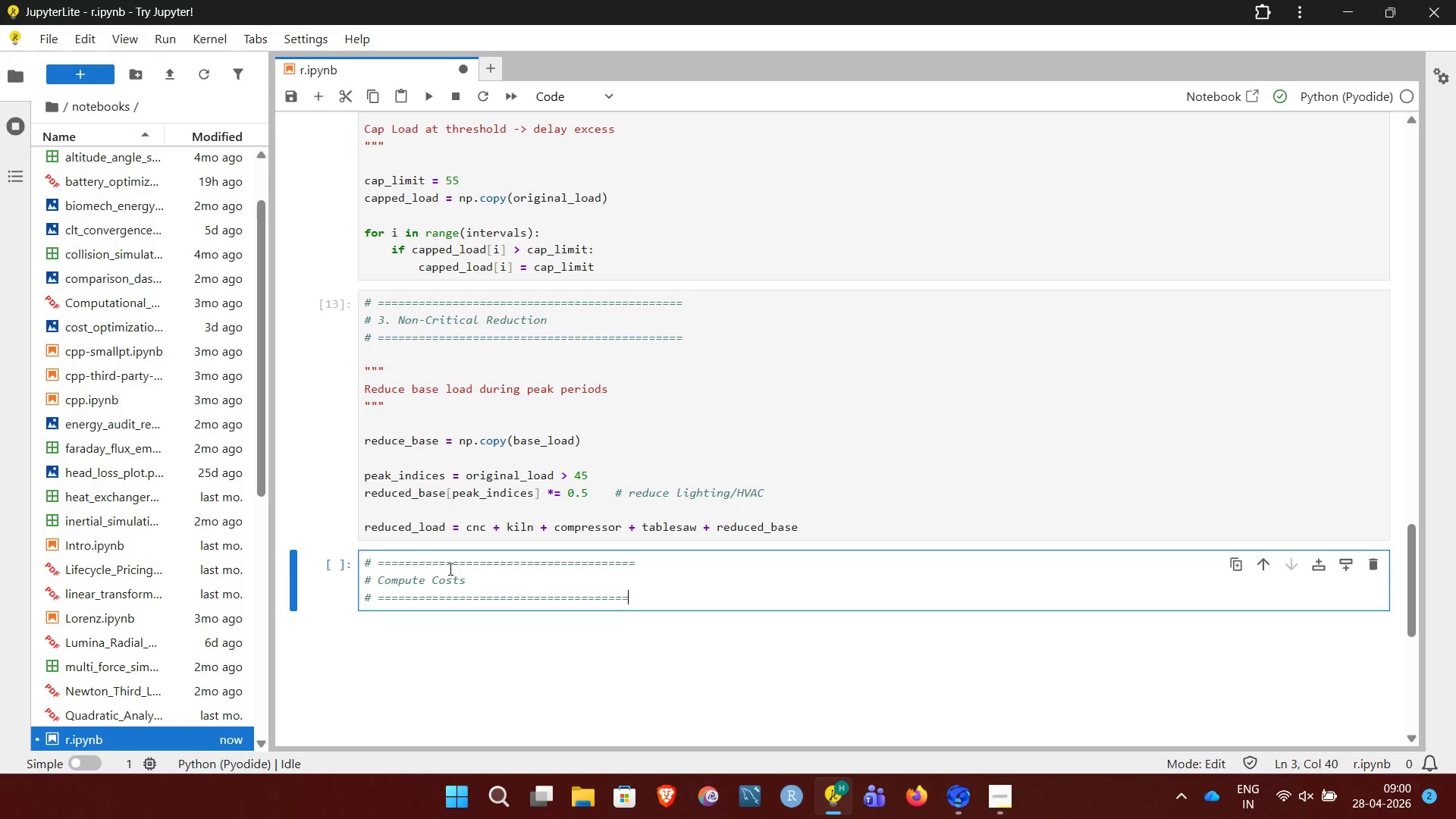 
key(Equal)
 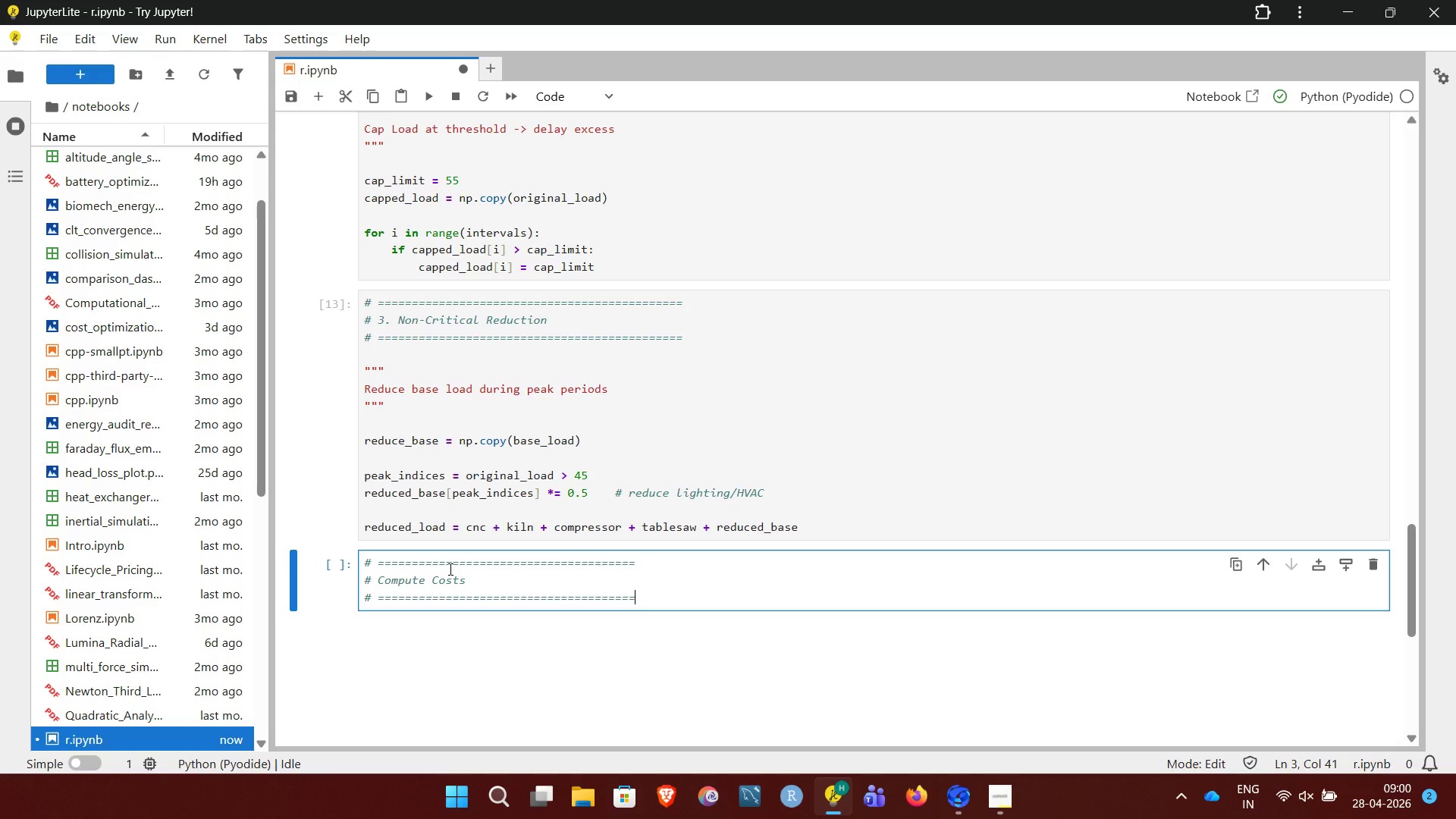 
key(Enter)
 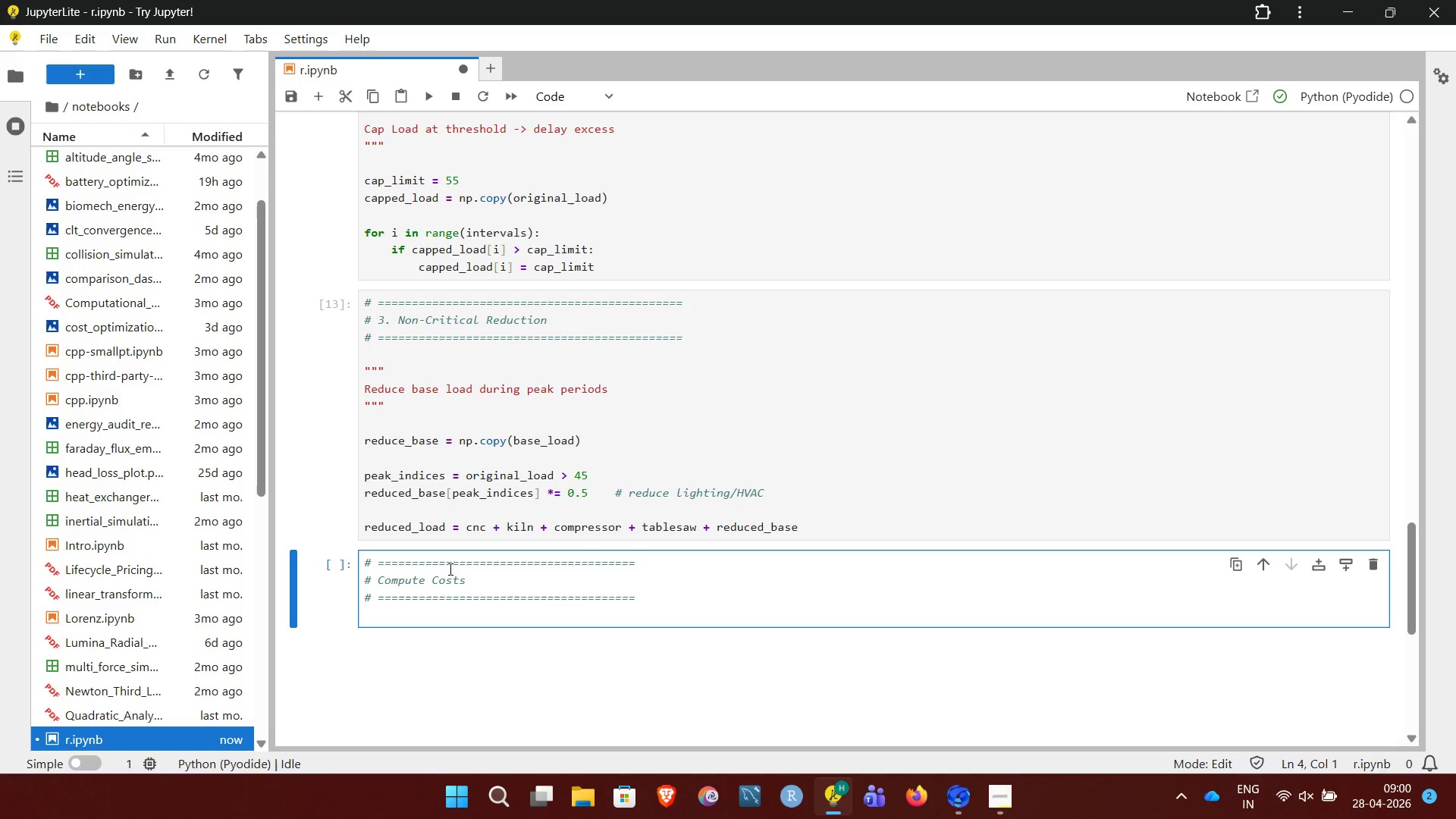 
key(Enter)
 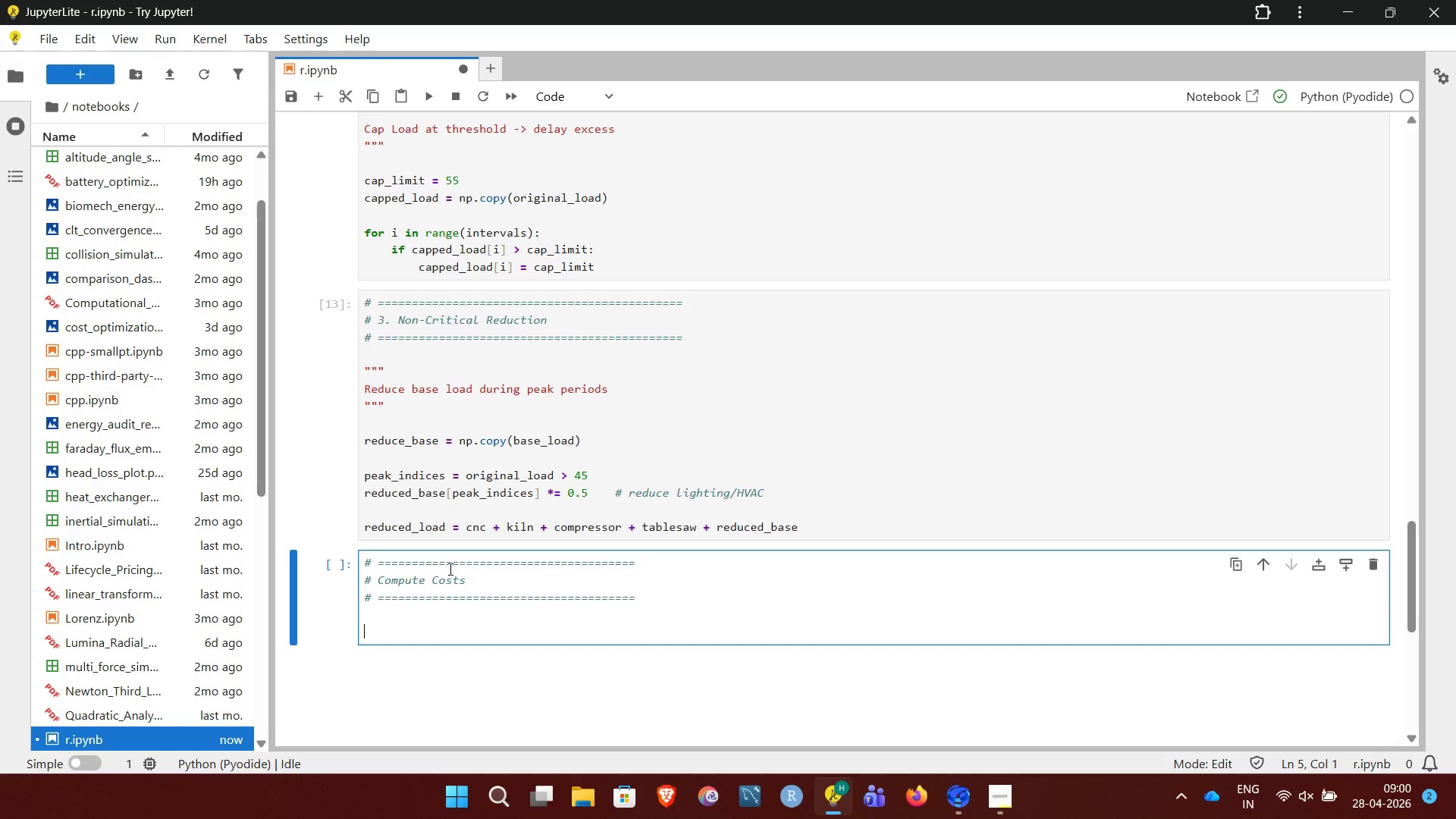 
type(staggered_peak, staggered_cost = demand_charge(stage)
key(Backspace)
type(gered_load))
 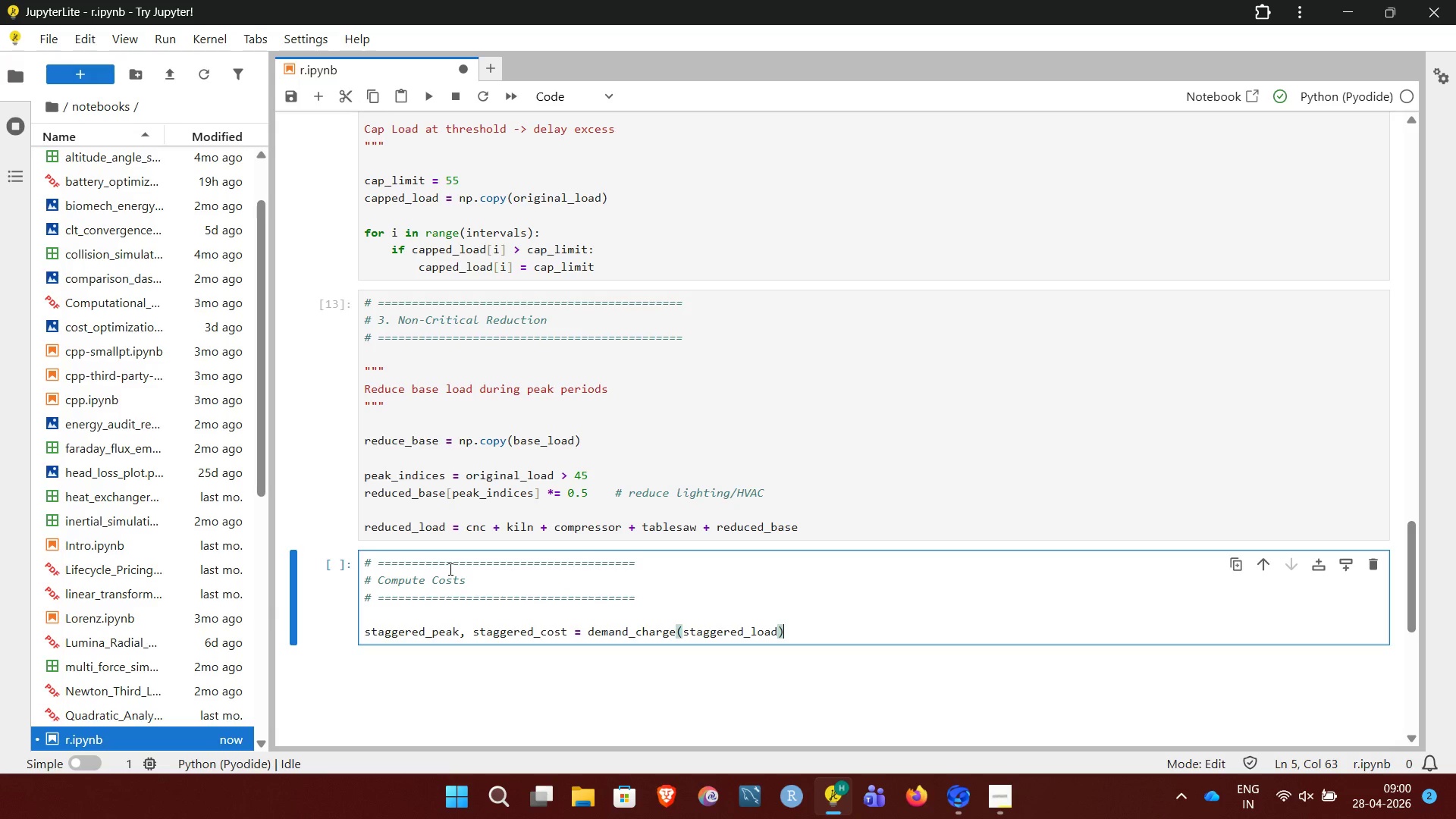 
key(Enter)
 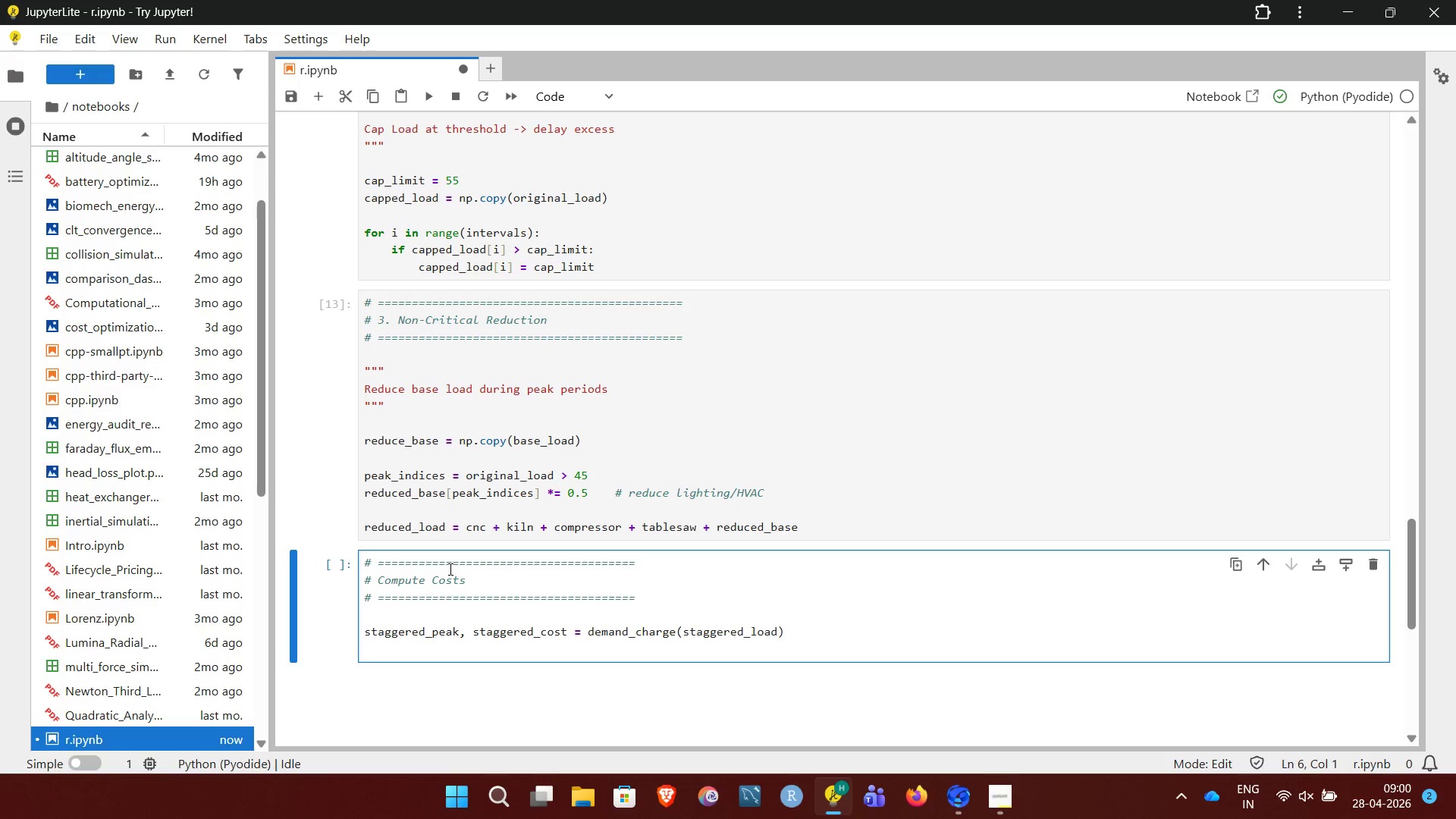 
type(capped_peak, capped_cost = demand_charge(capped_load))
 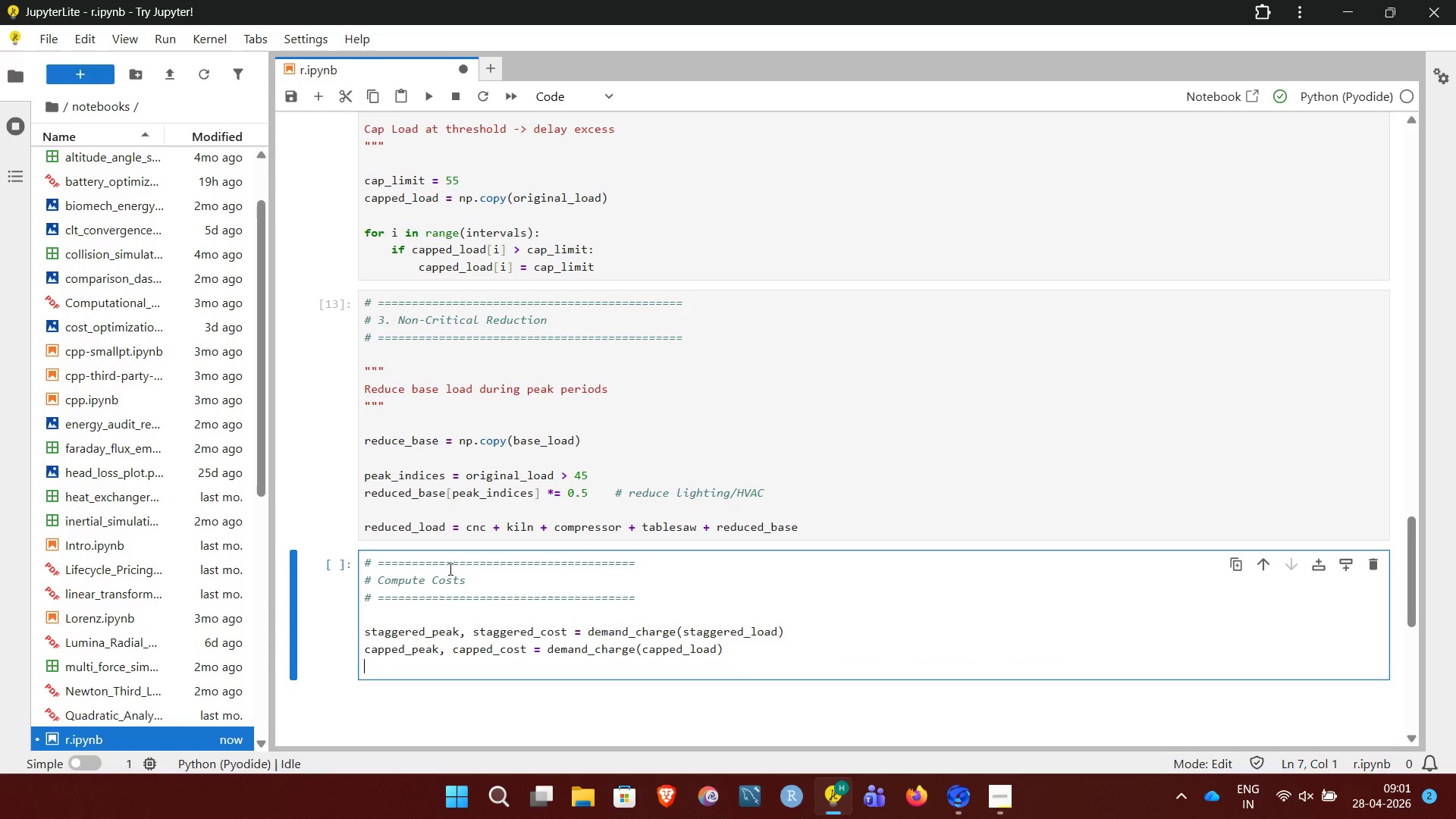 
 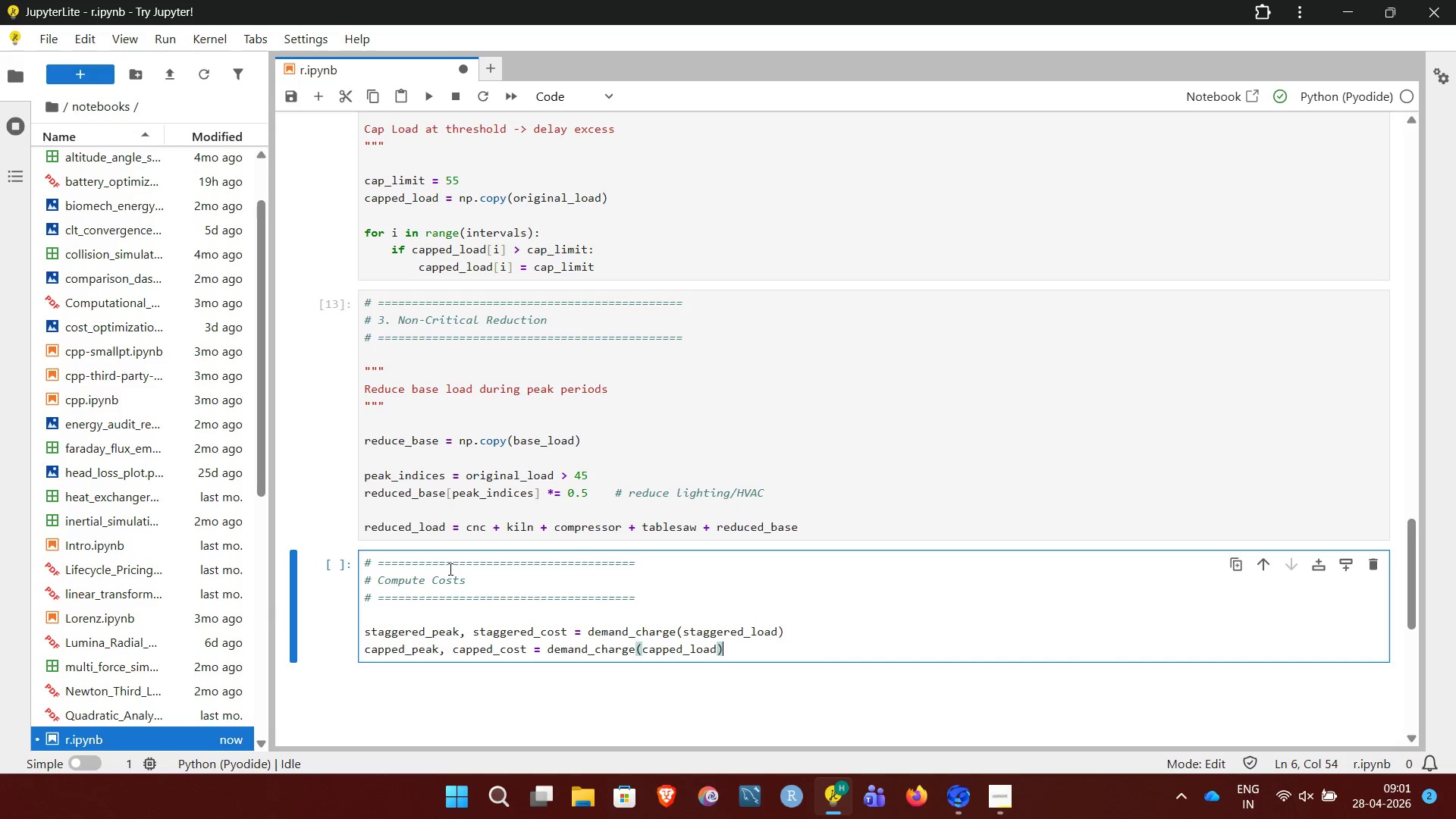 
key(Enter)
 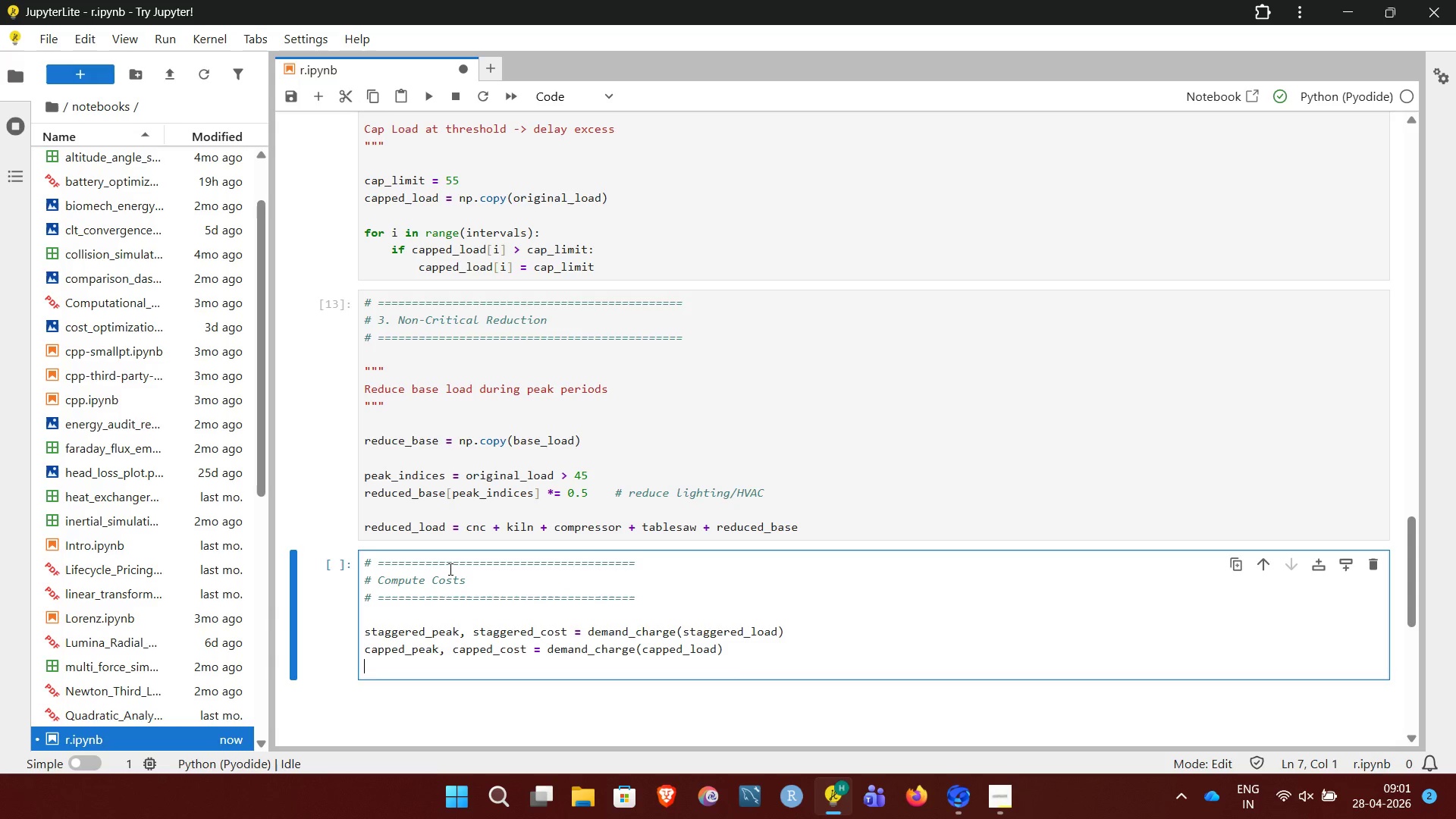 
type(reduced_peak, reduced_cost = demand_charge(reduced_load))
 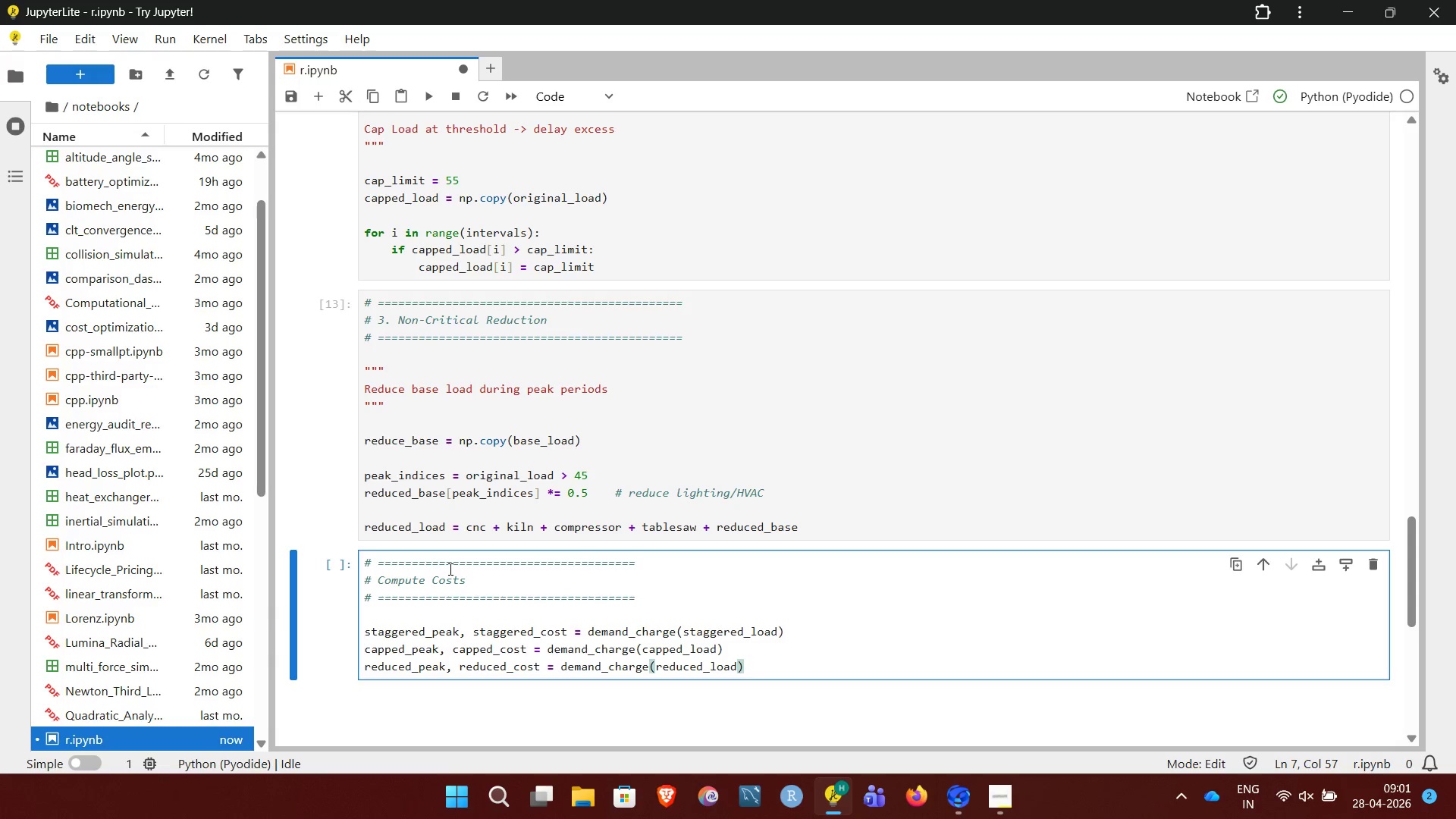 
key(Shift+Enter)
 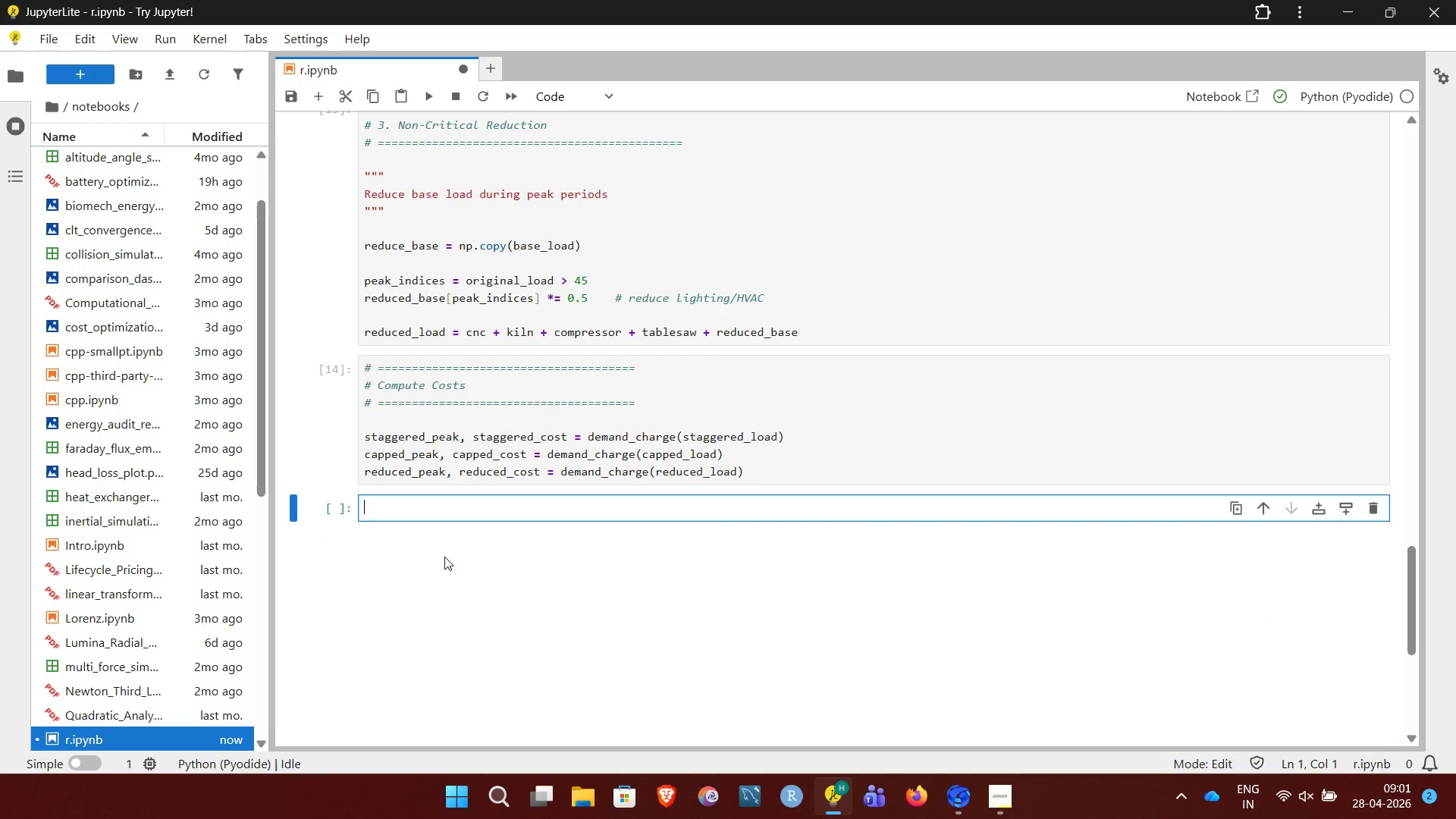 
left_click([405, 505])
 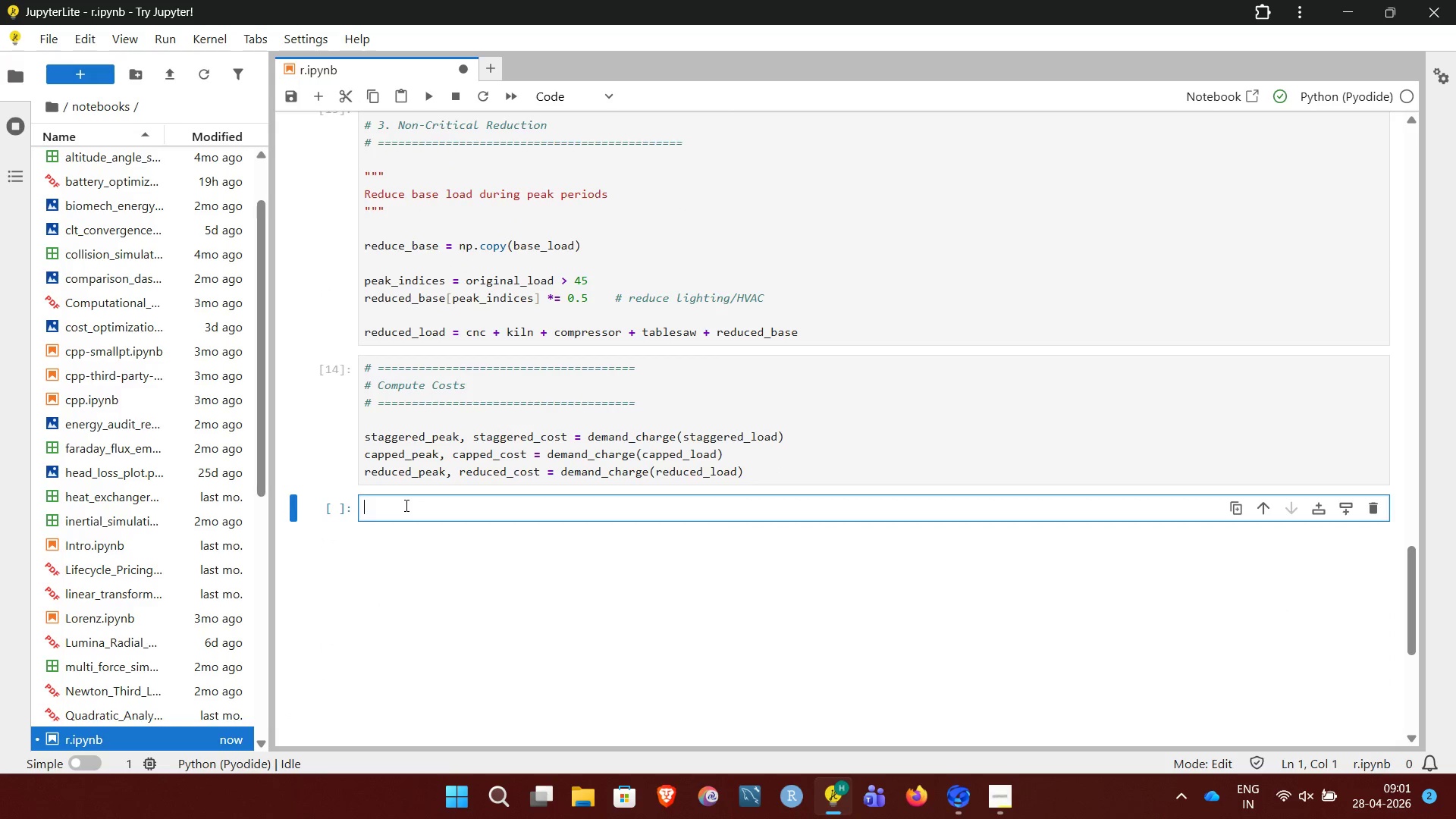 
key(Shift+3)
 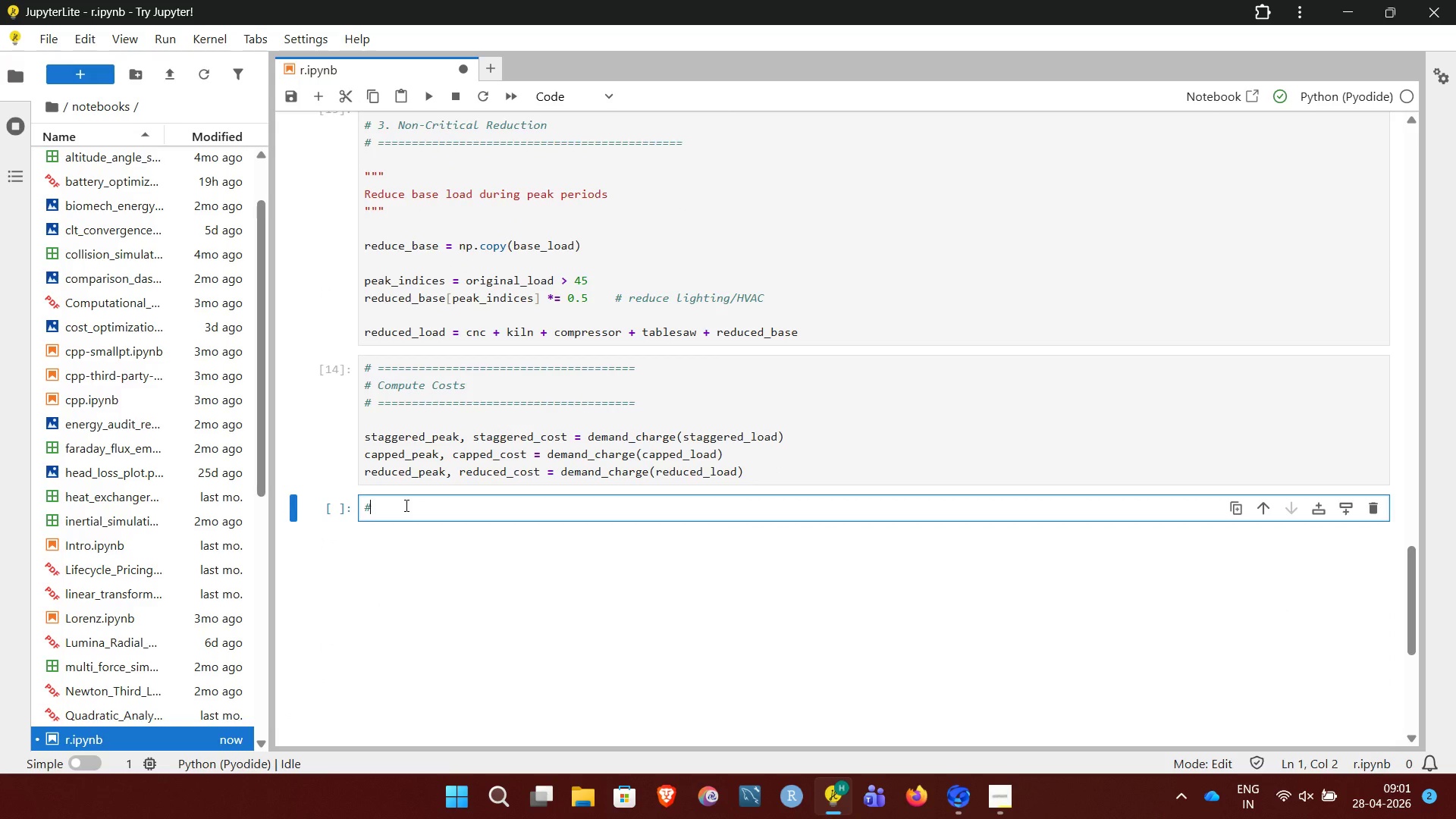 
key(Space)
 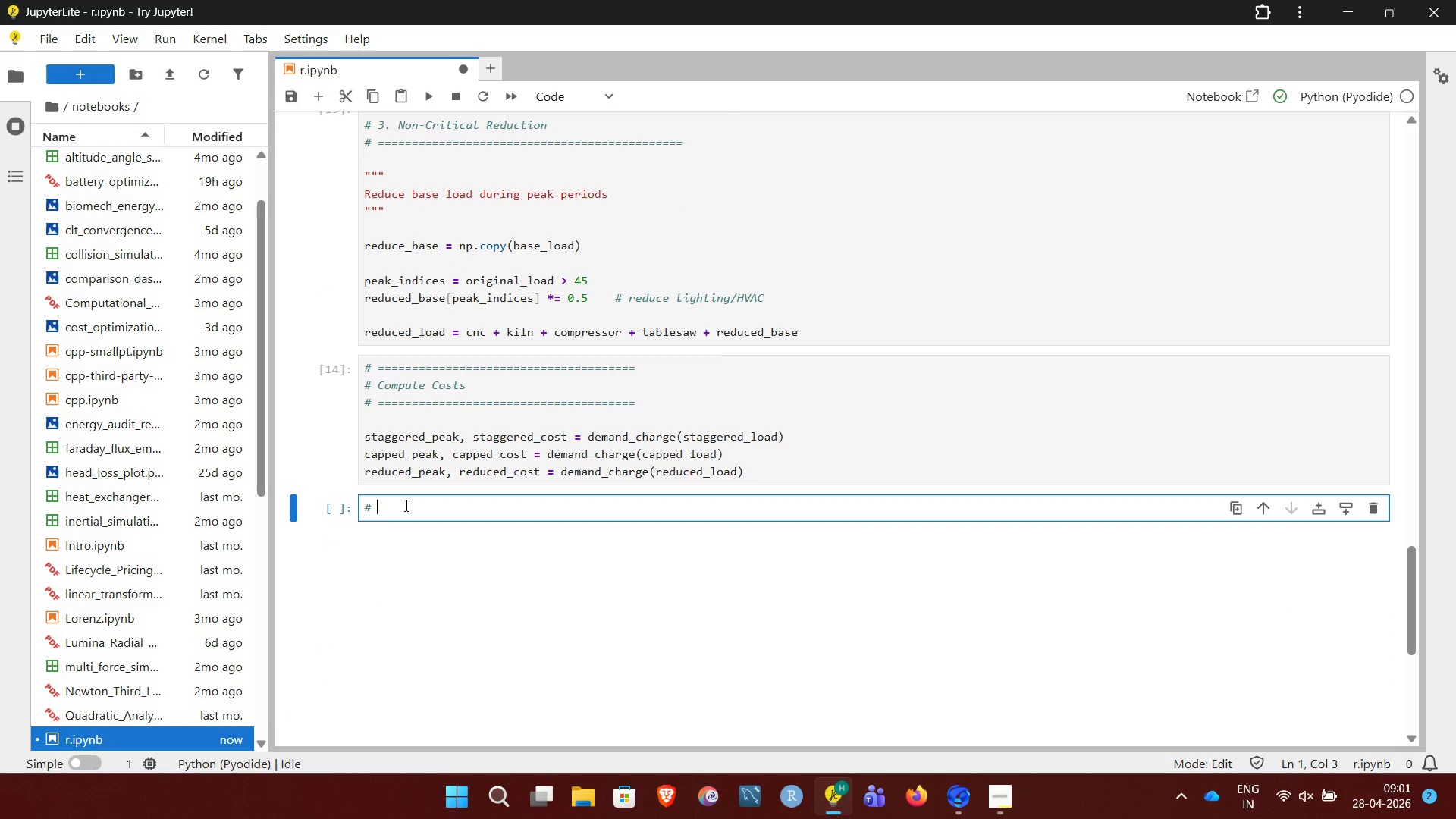 
hold_key(key=Equal, duration=1.48)
 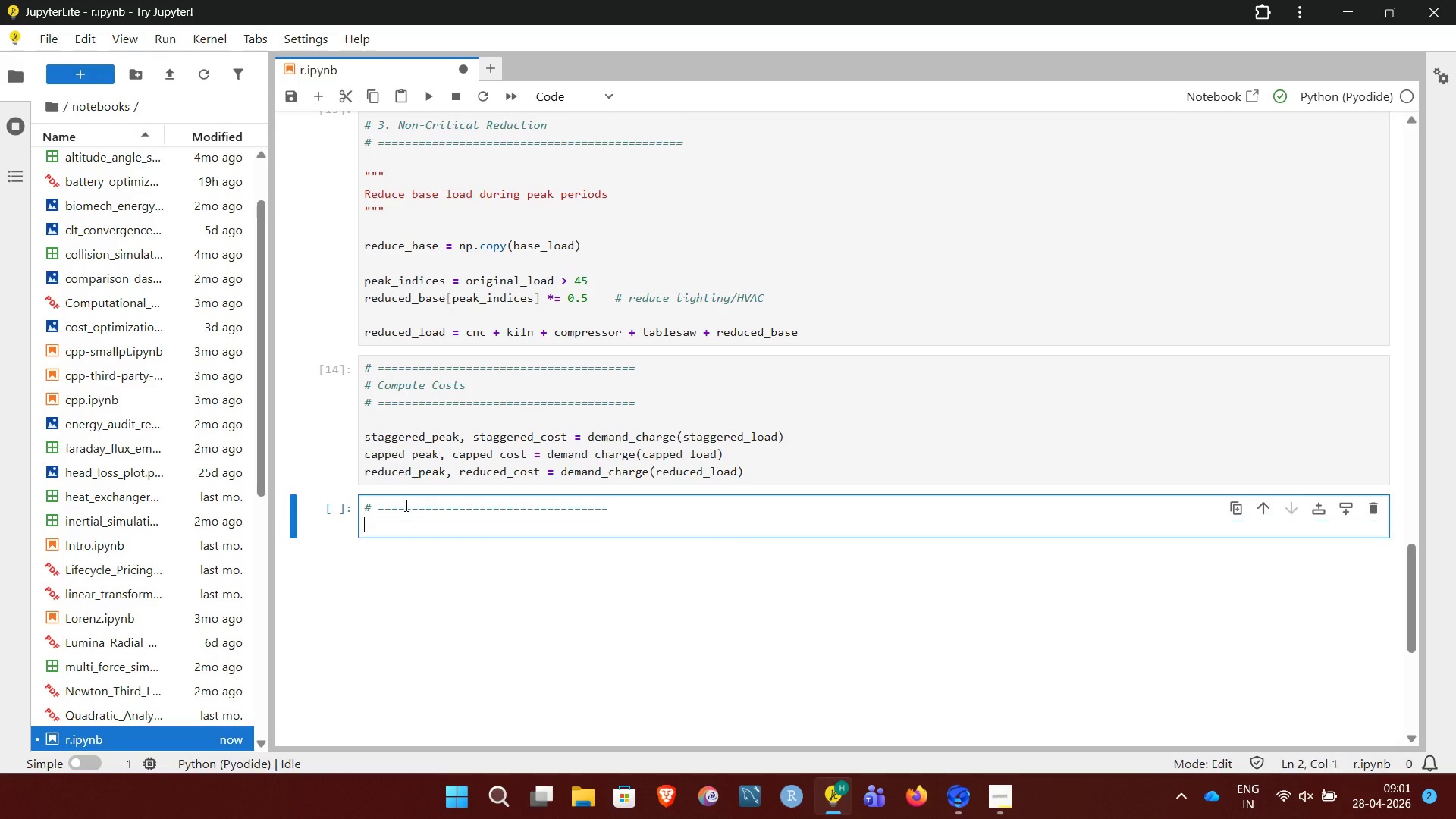 
key(Enter)
 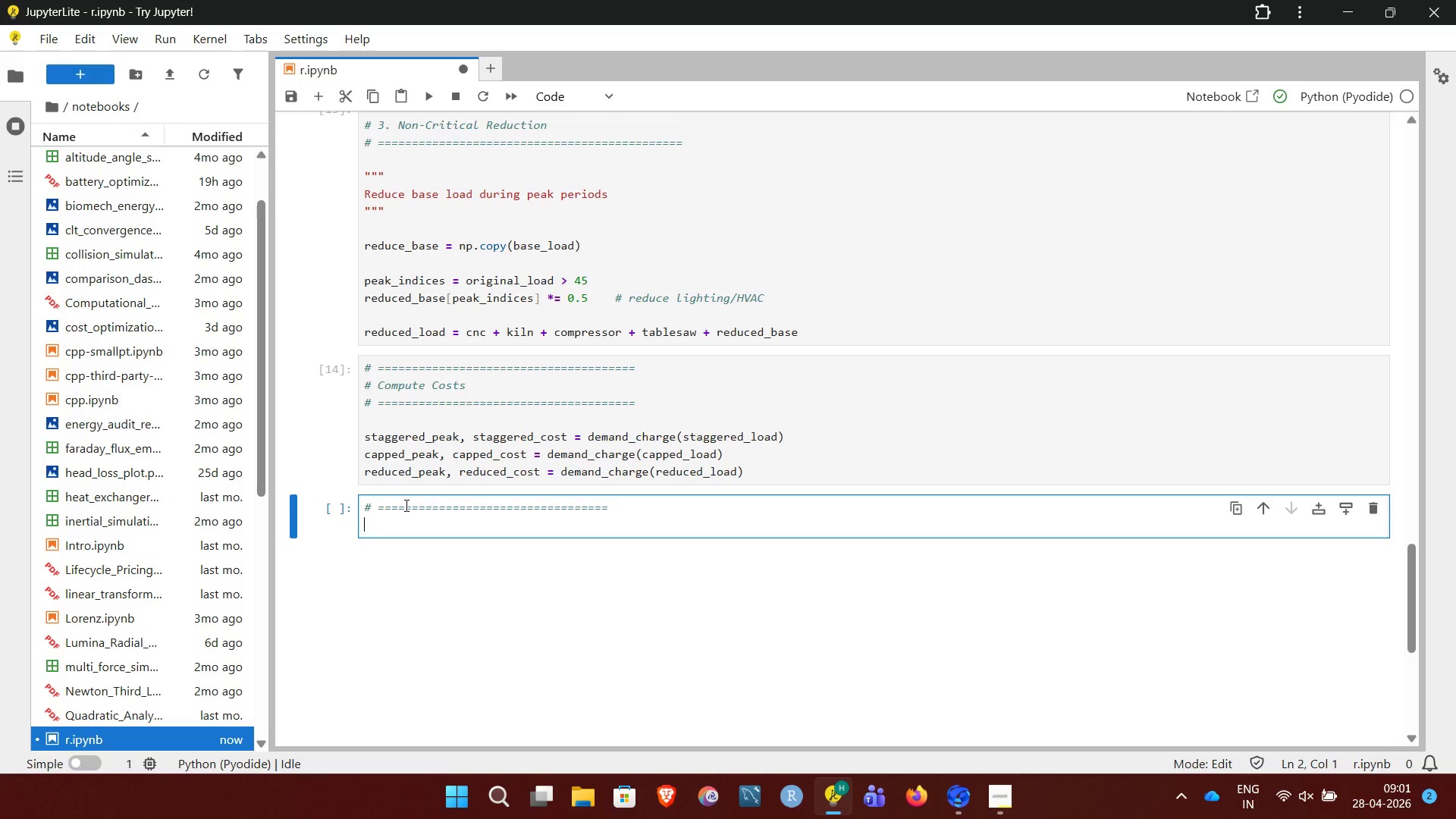 
type(# Monthly Cost (30 days))
 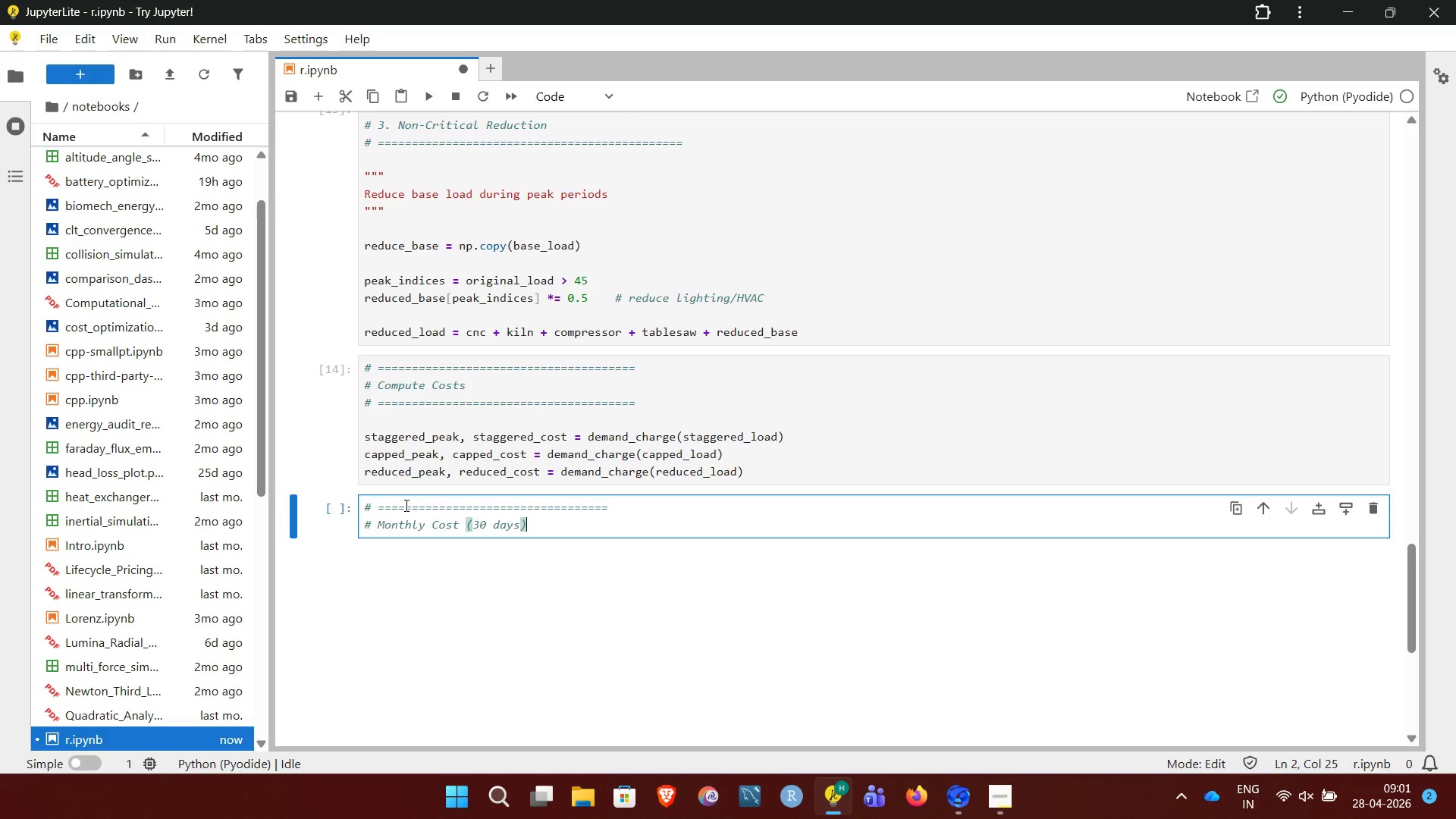 
key(Enter)
 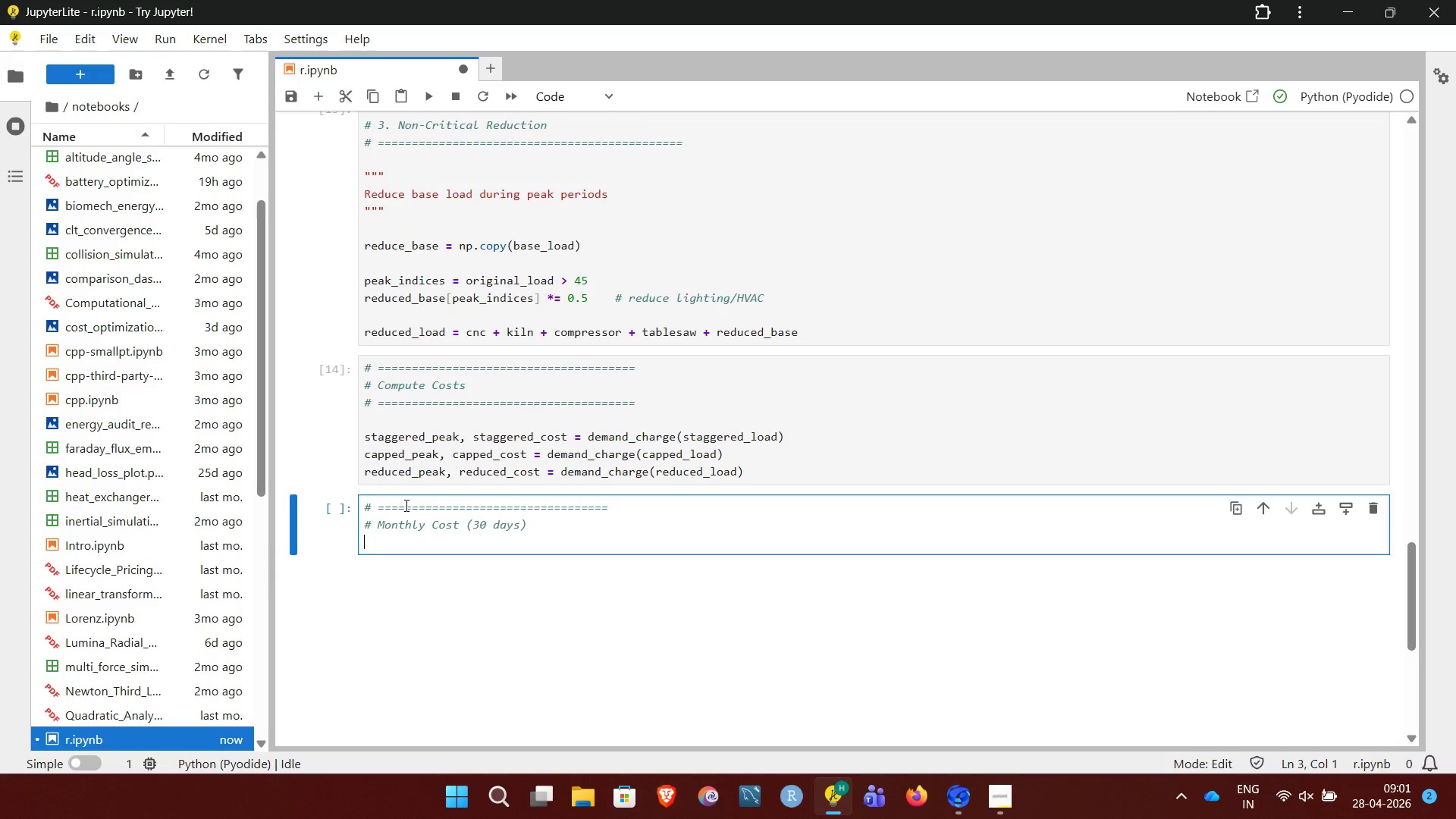 
key(Shift+3)
 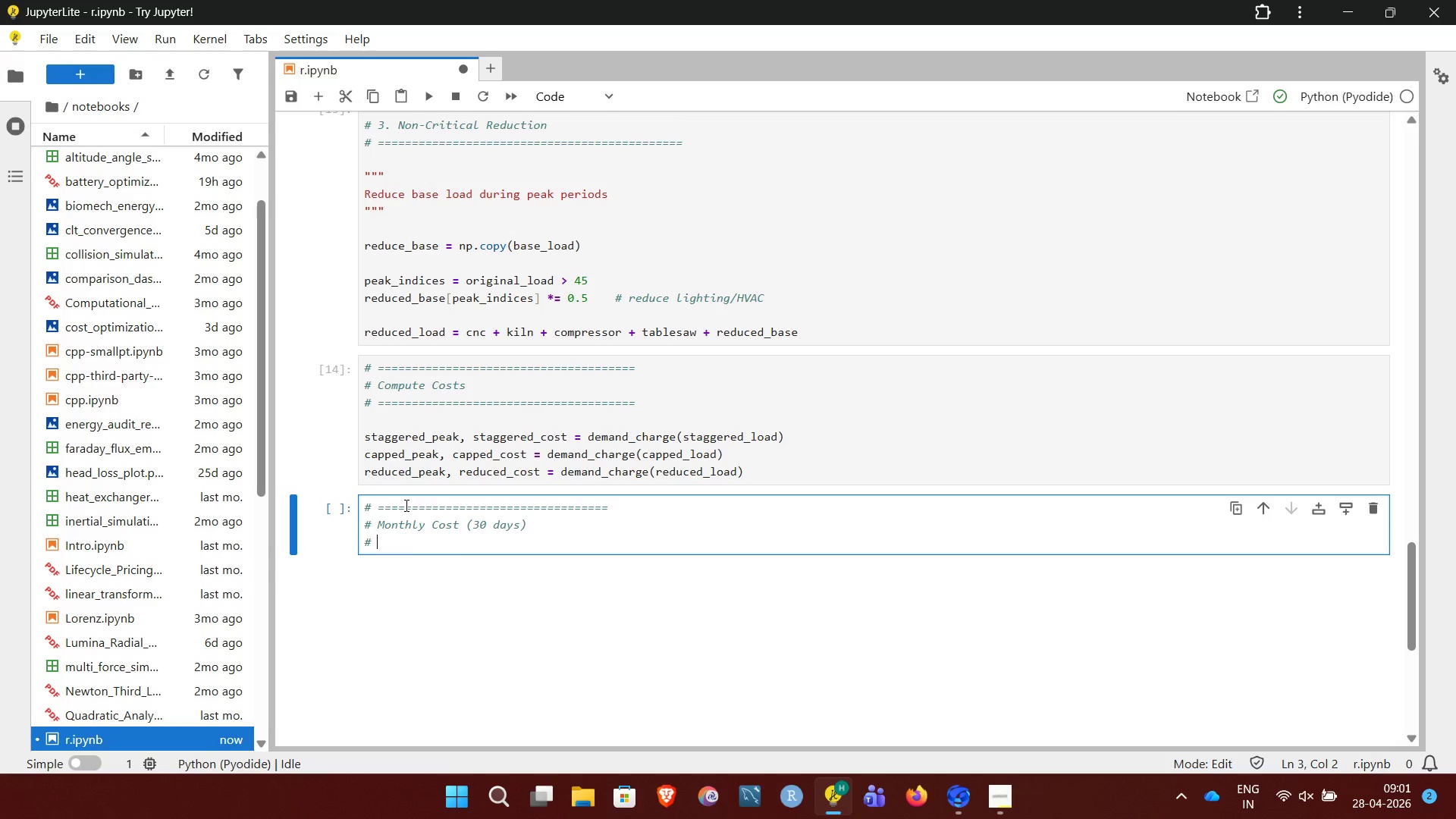 
key(Space)
 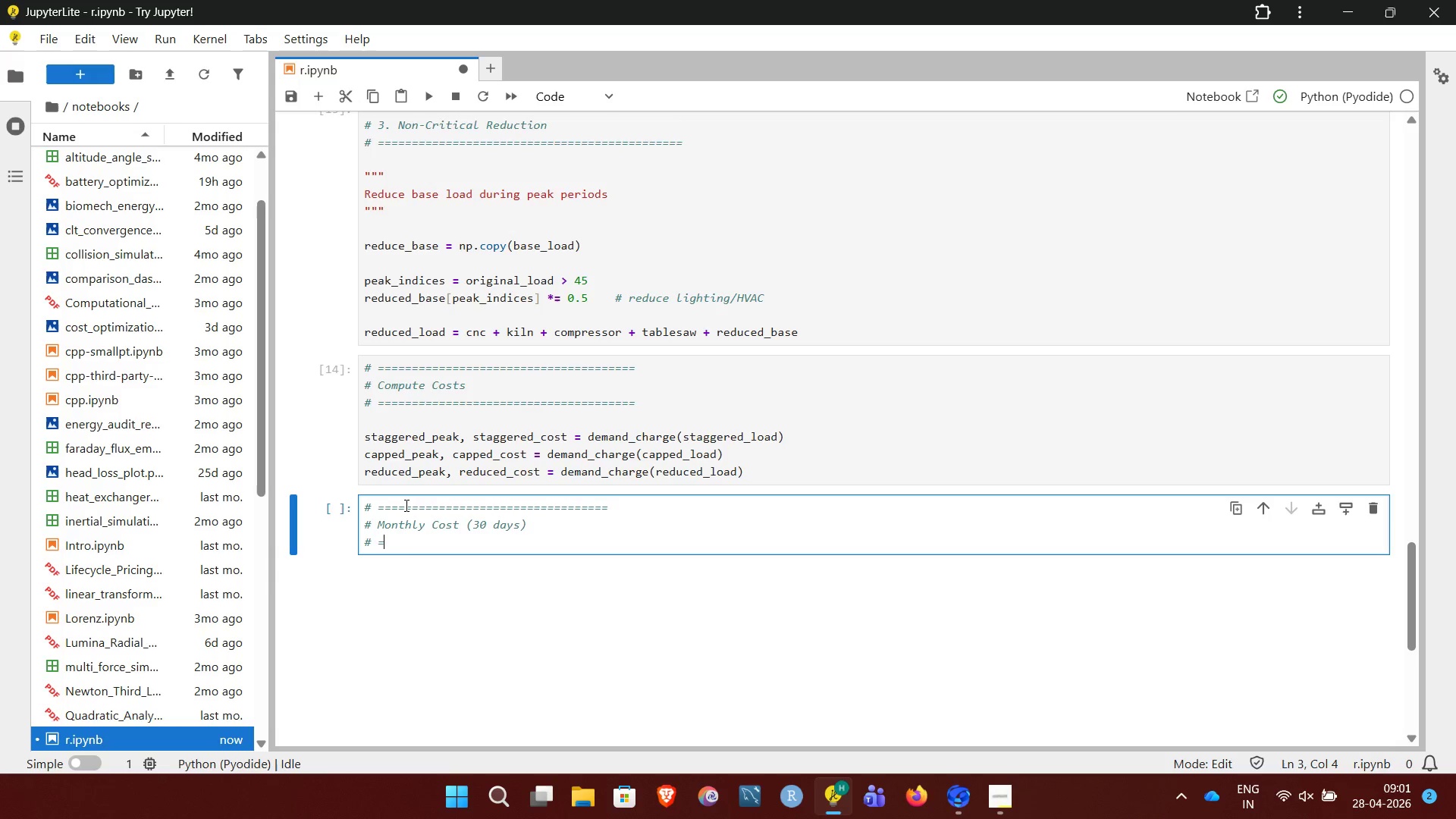 
hold_key(key=Equal, duration=0.38)
 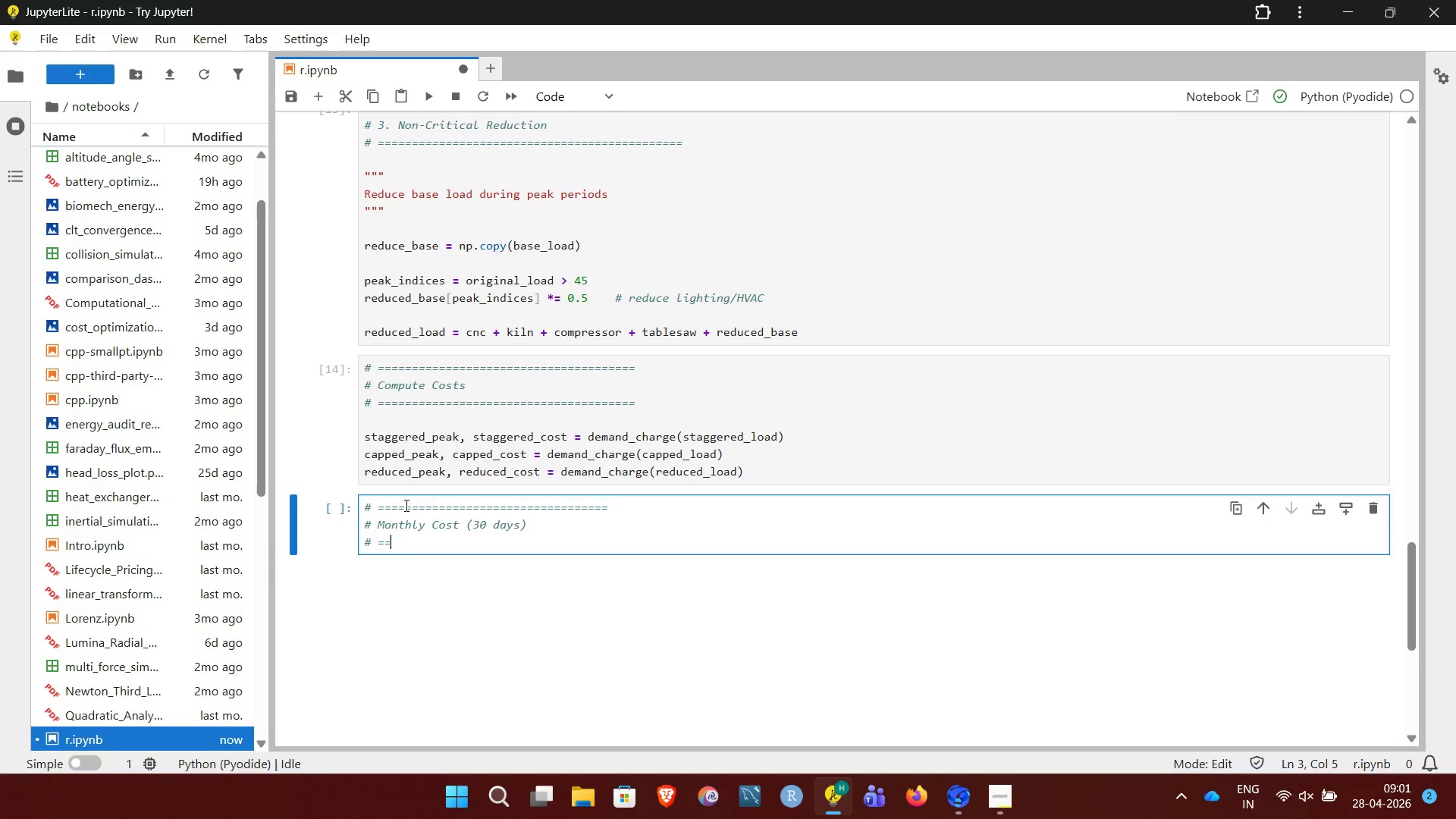 
hold_key(key=Equal, duration=0.58)
 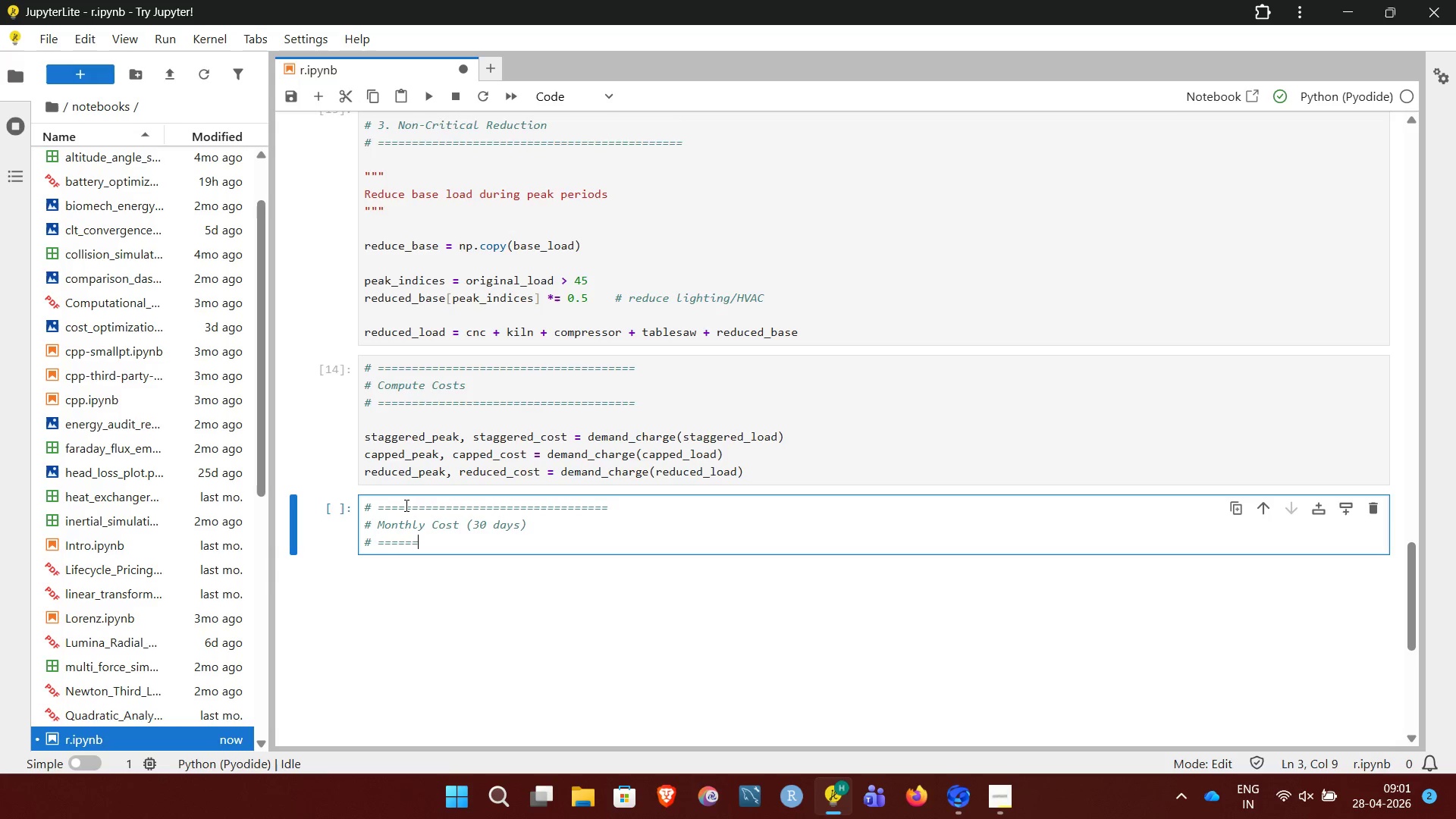 
hold_key(key=Equal, duration=1.25)
 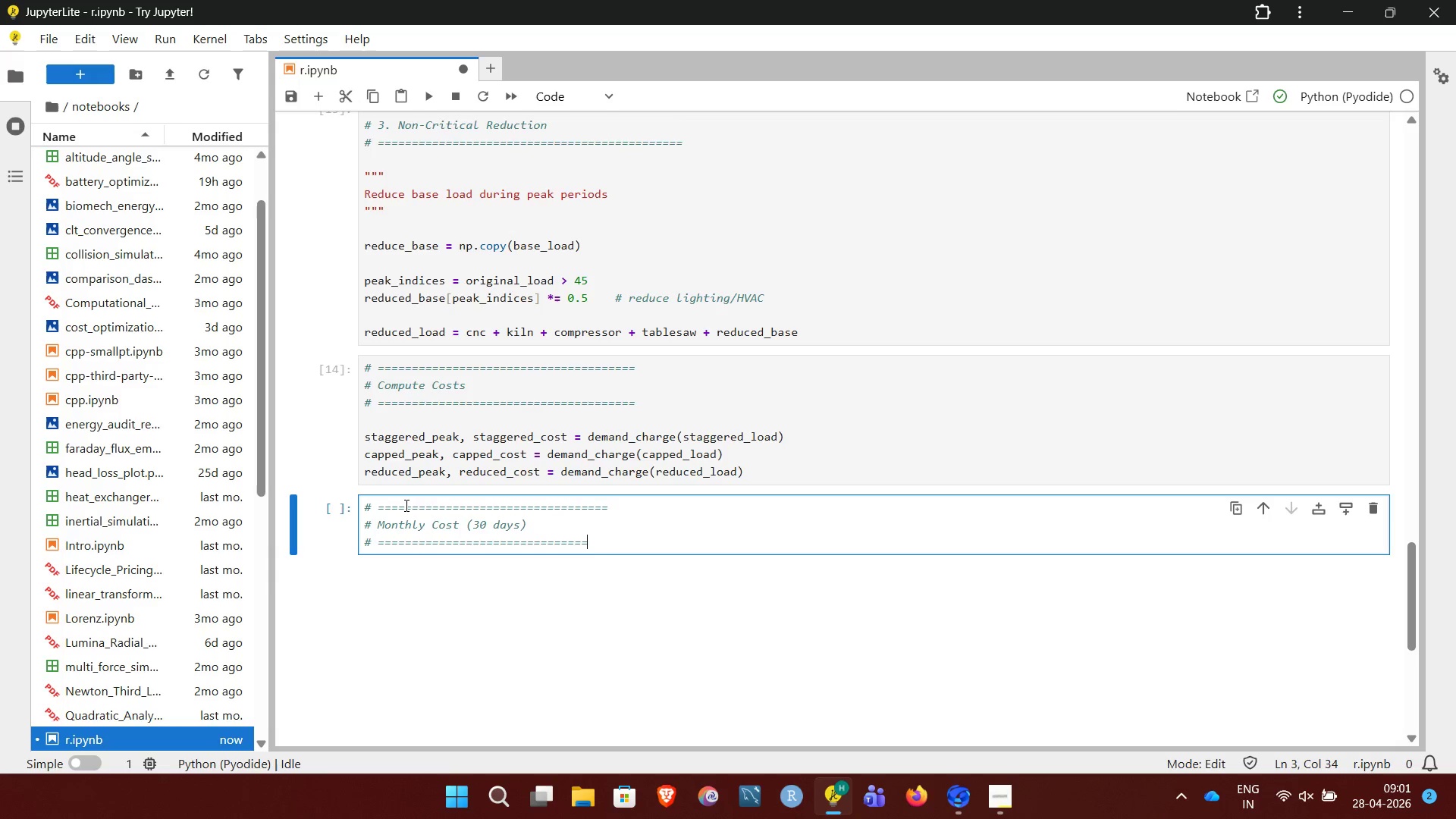 
key(Equal)
 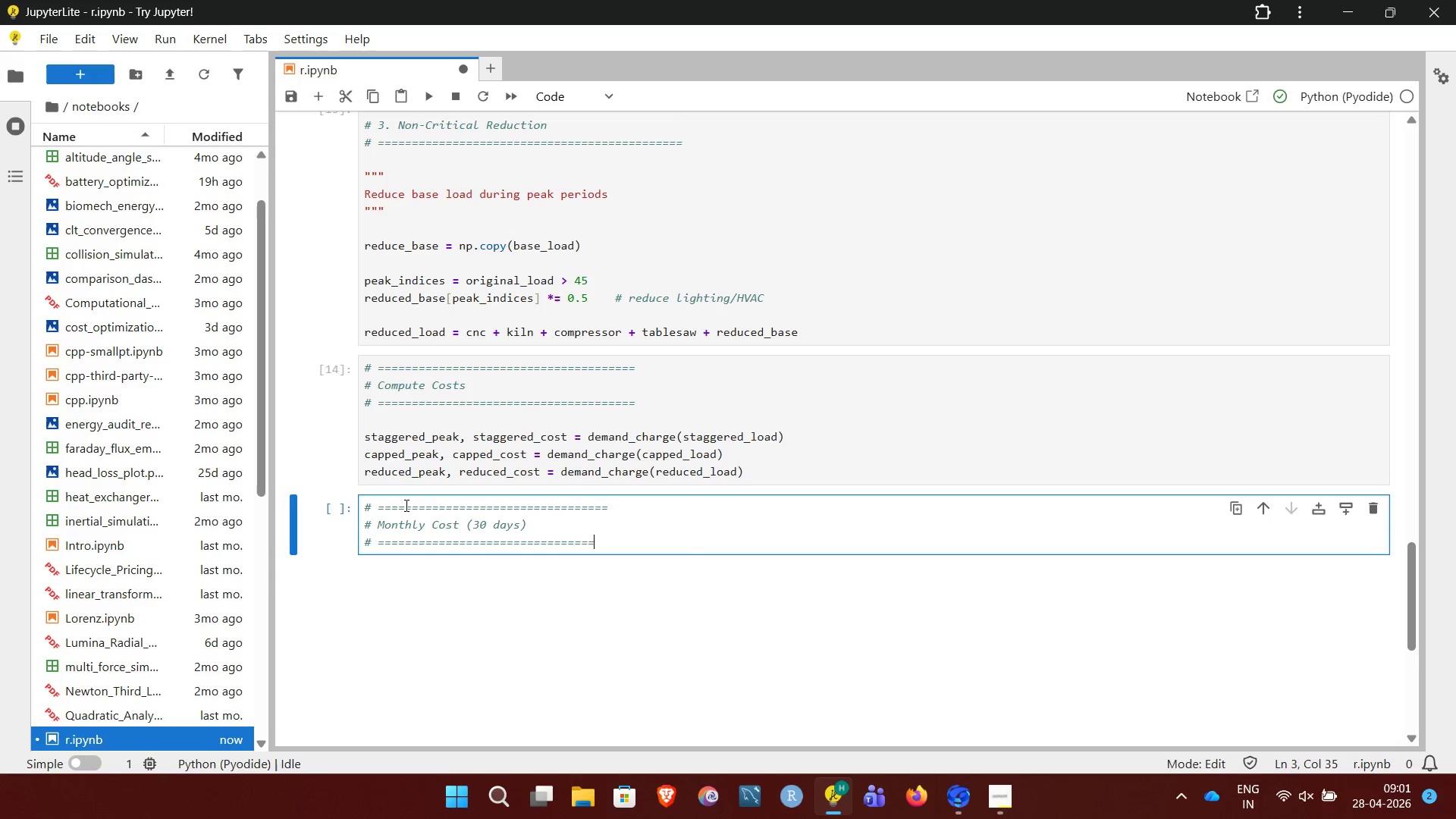 
key(Equal)
 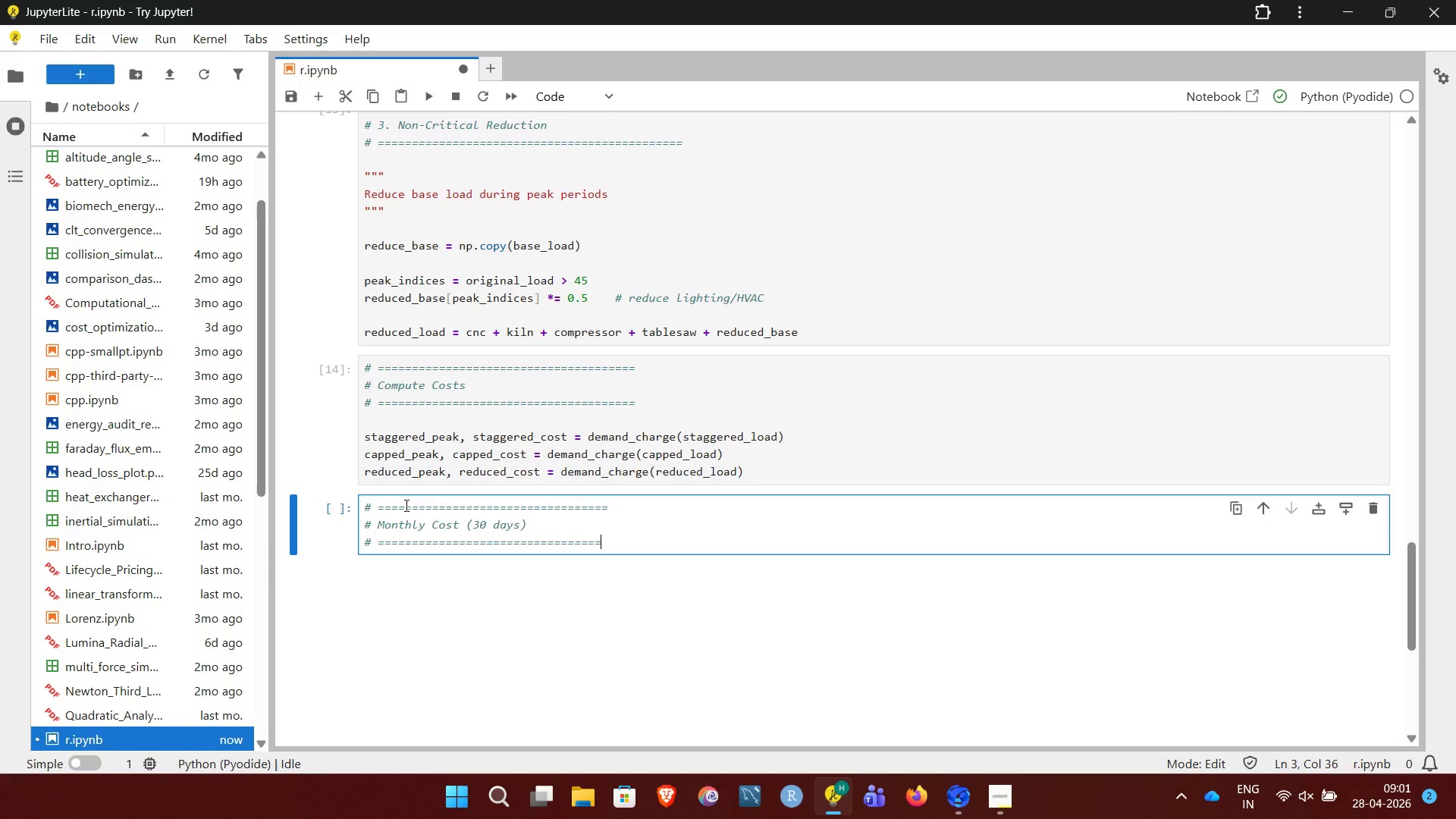 
key(Equal)
 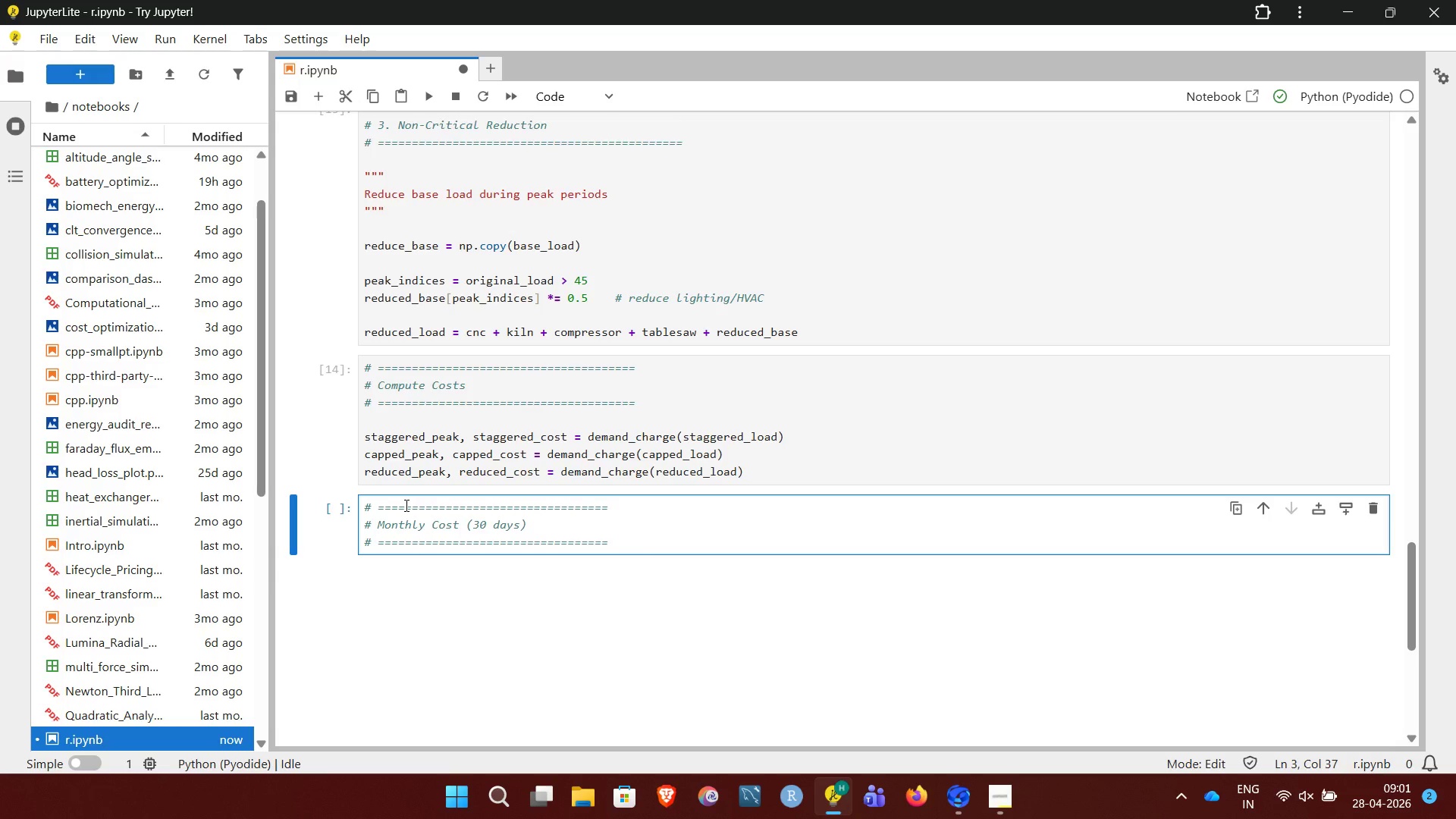 
key(Enter)
 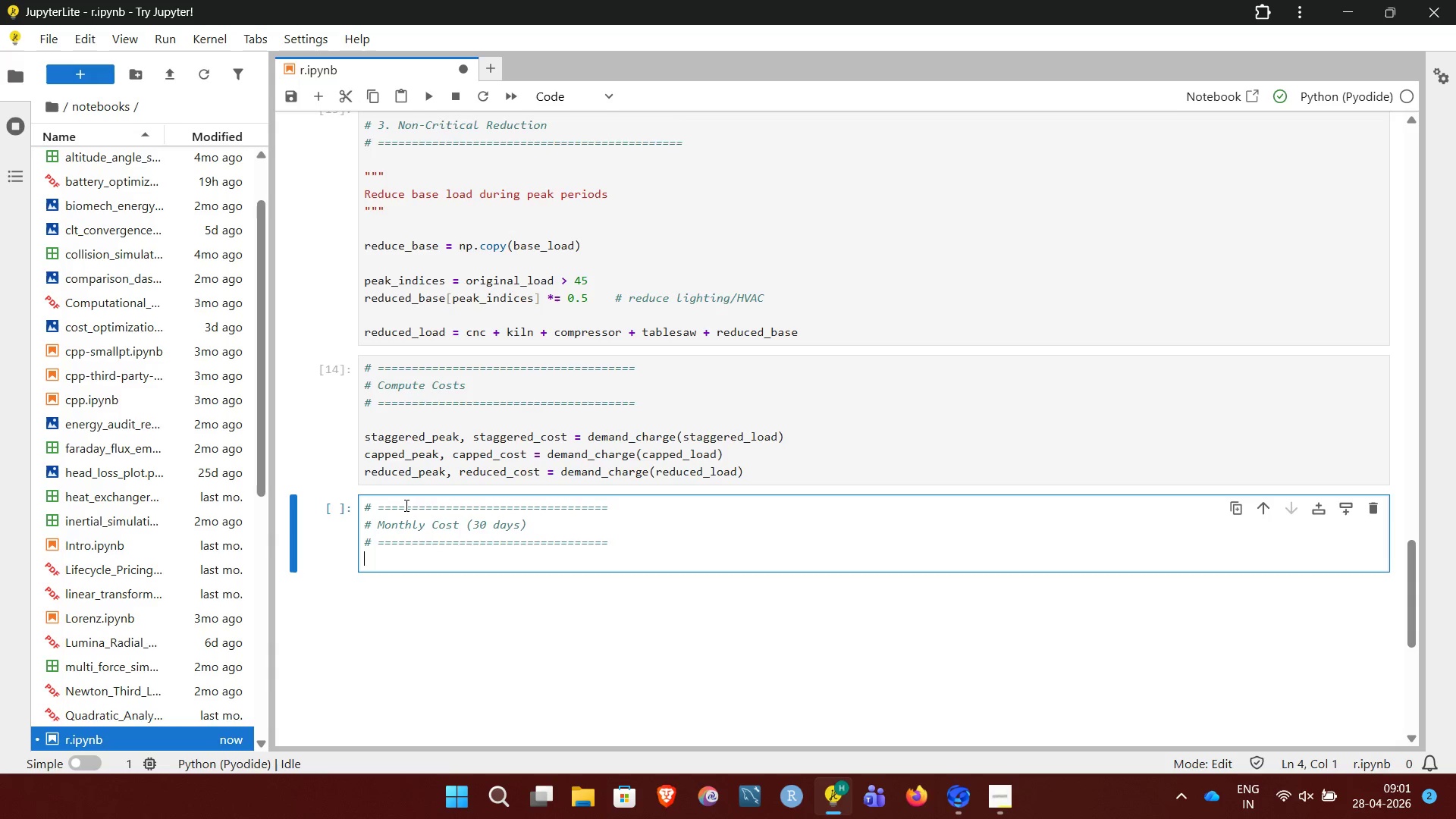 
key(Enter)
 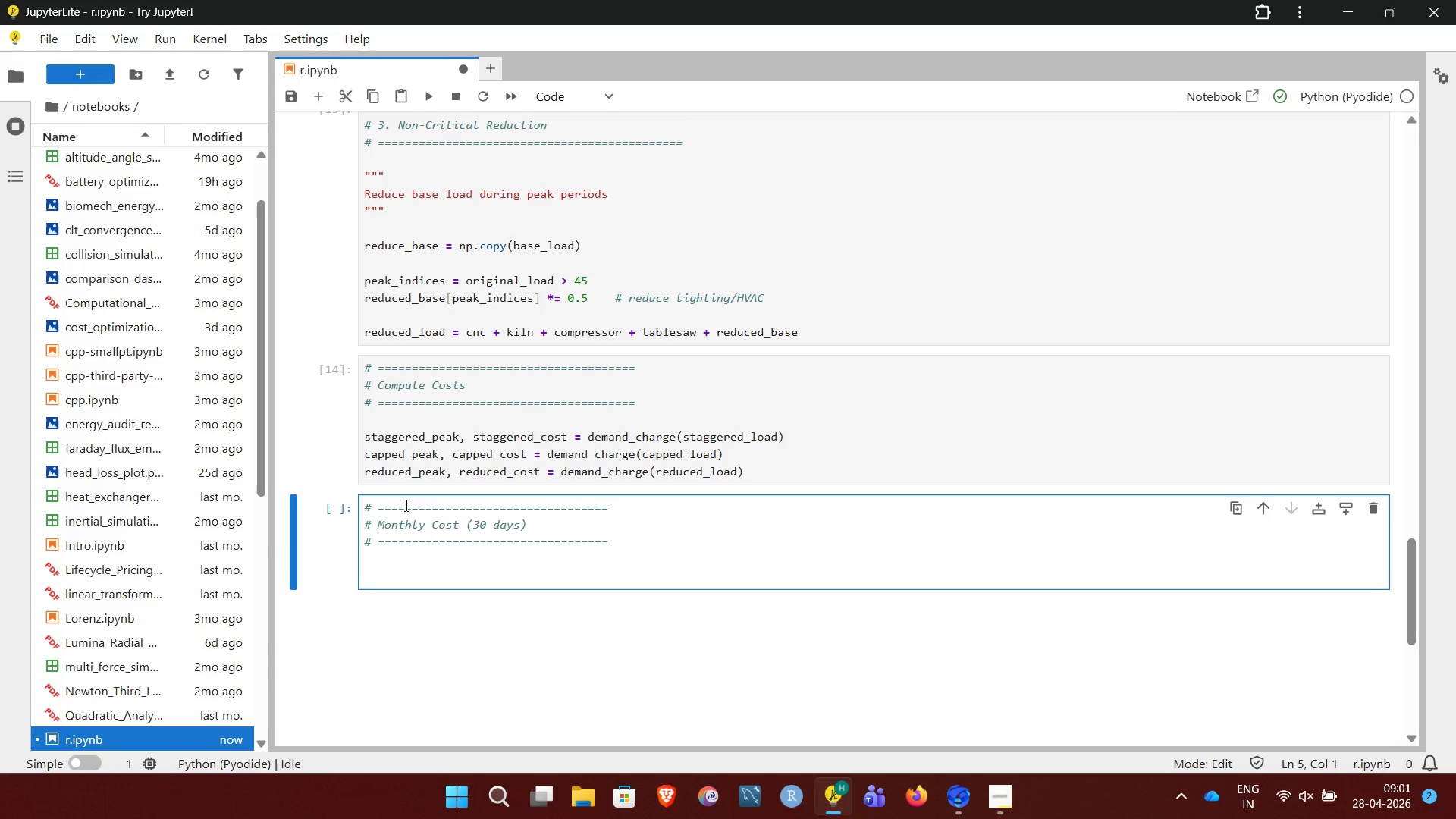 
type(baseline_month = baseline_cost * 30)
 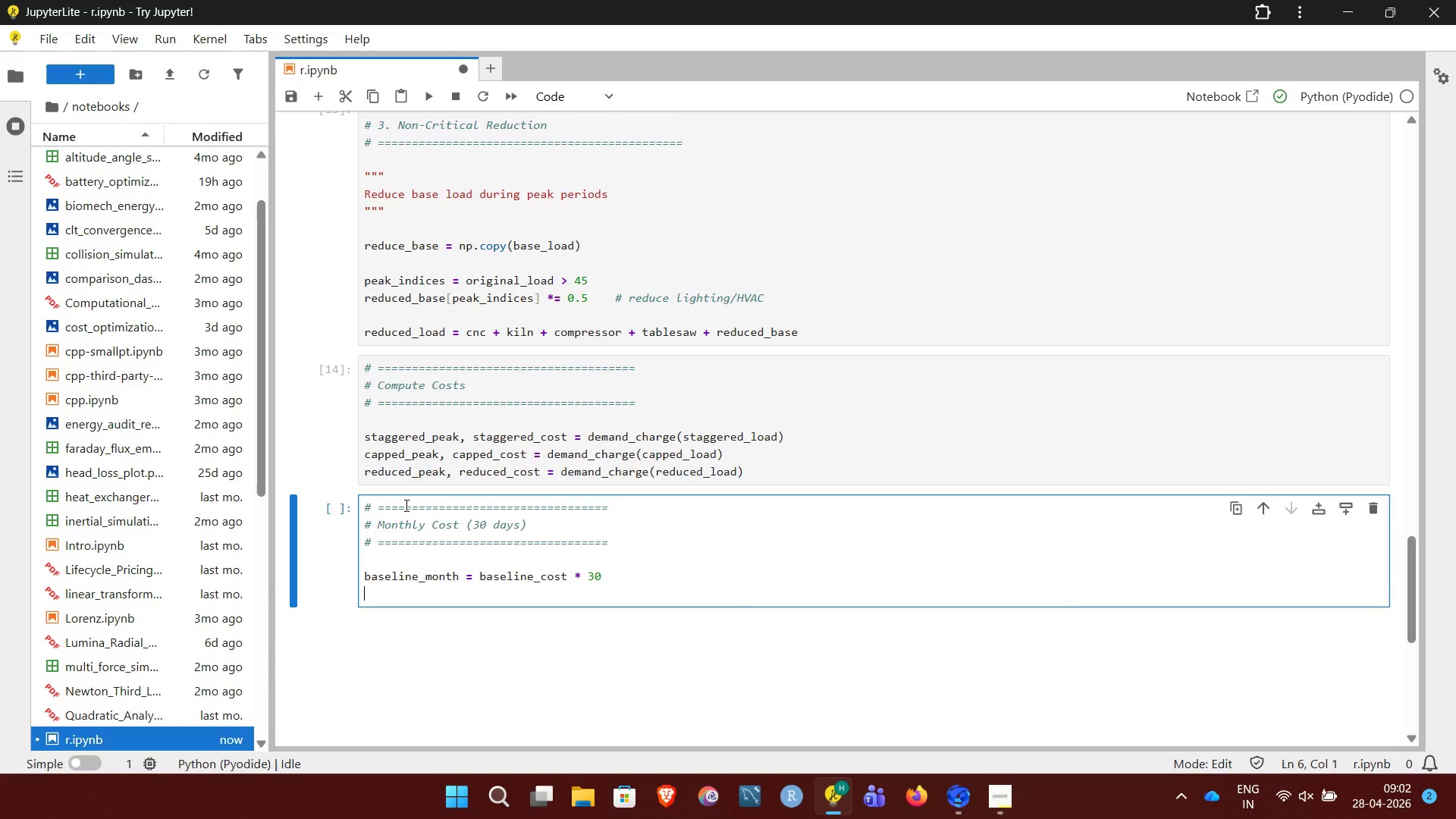 
 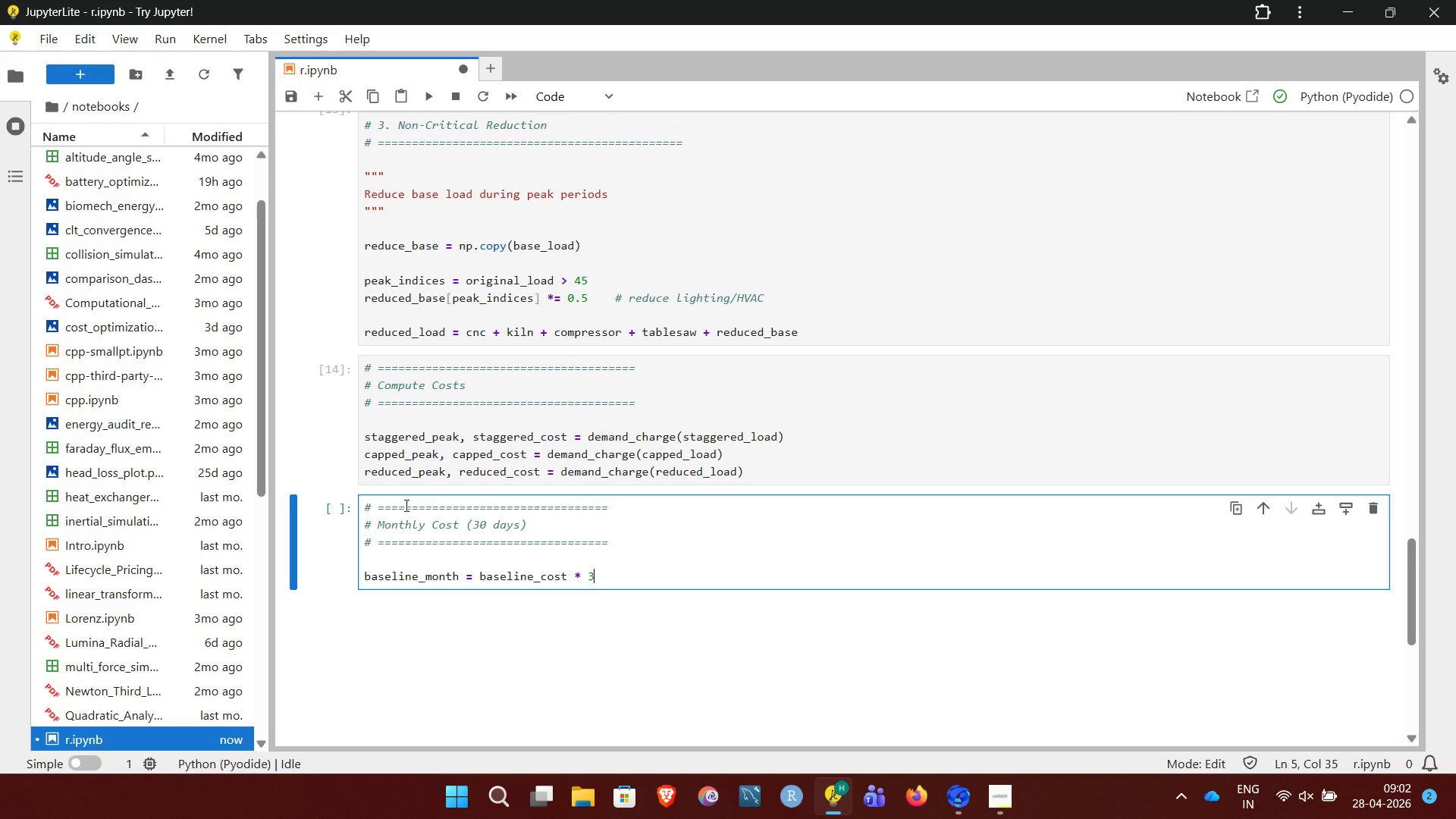 
key(Enter)
 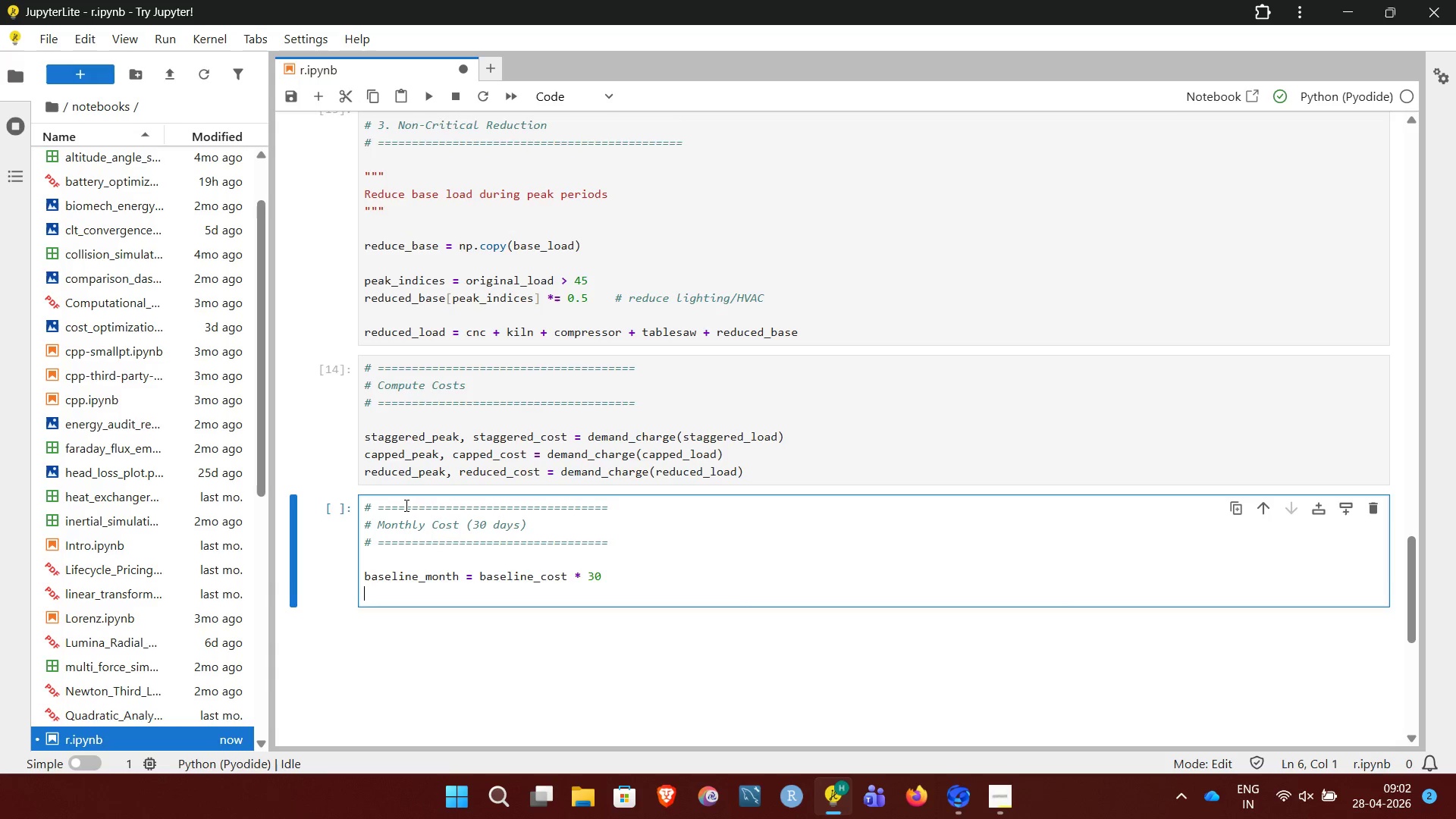 
type(staggered_month = staggered_cost * 30)
 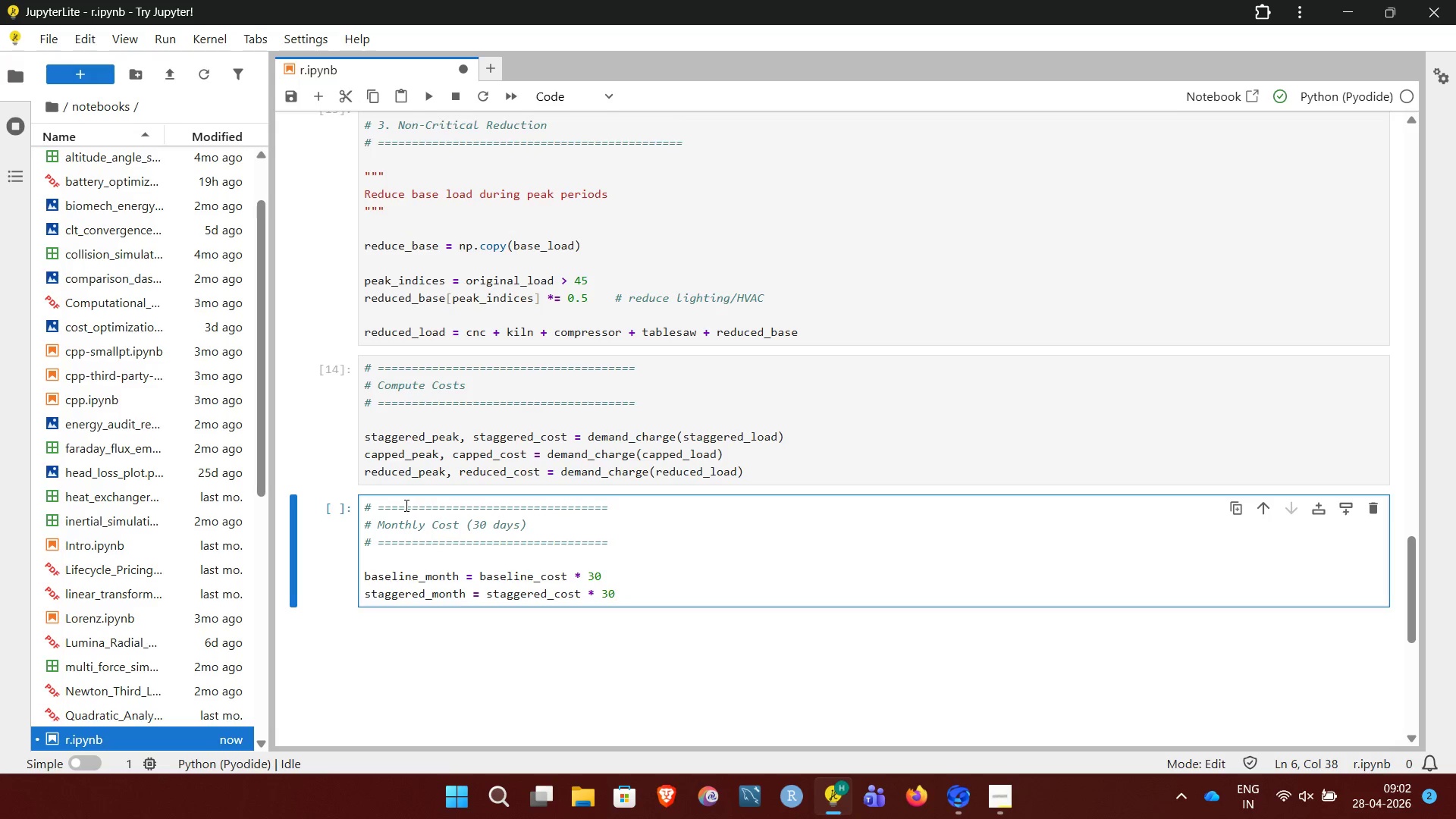 
key(Enter)
 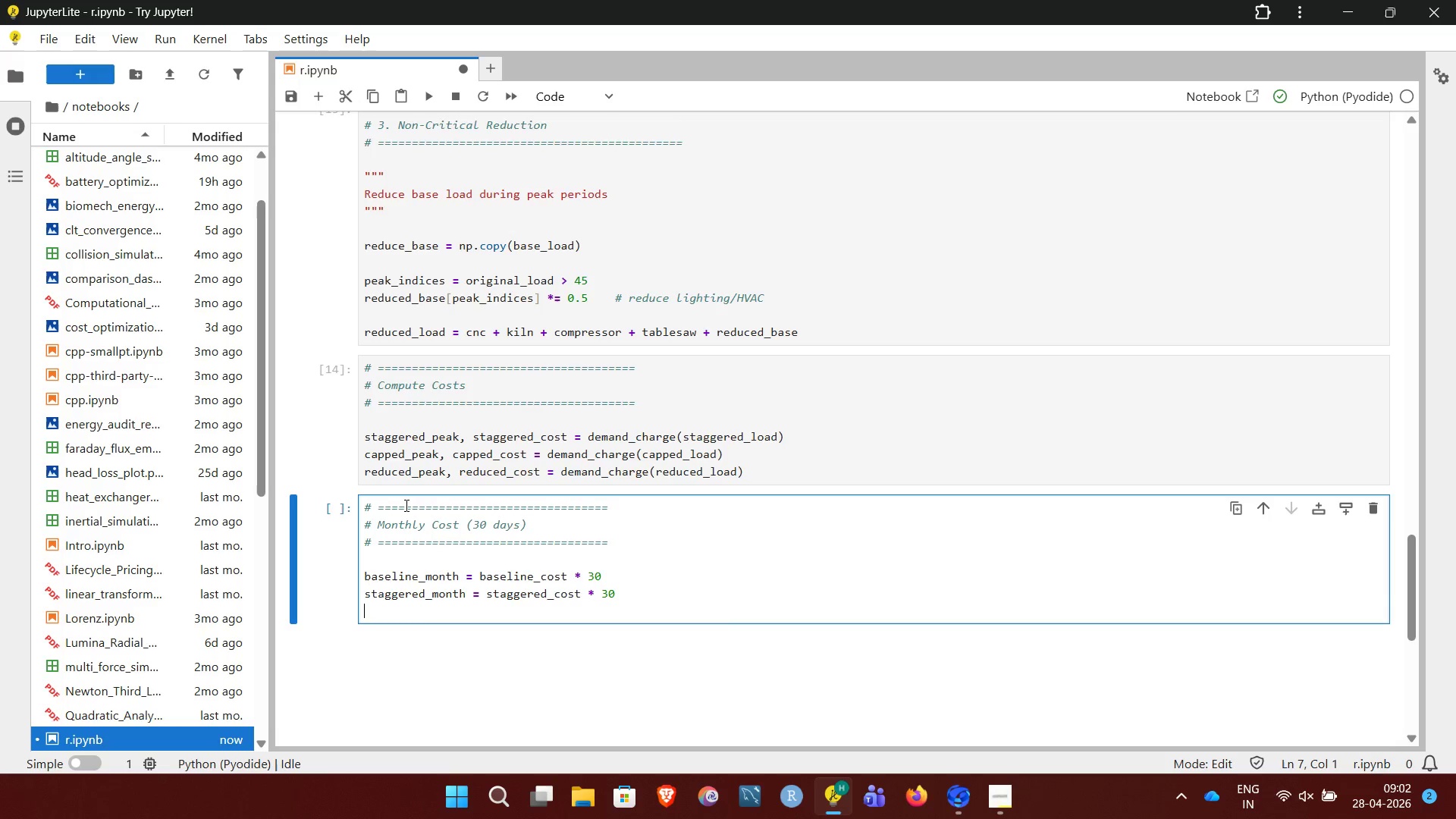 
type(capped_month = capped_cost * 30)
 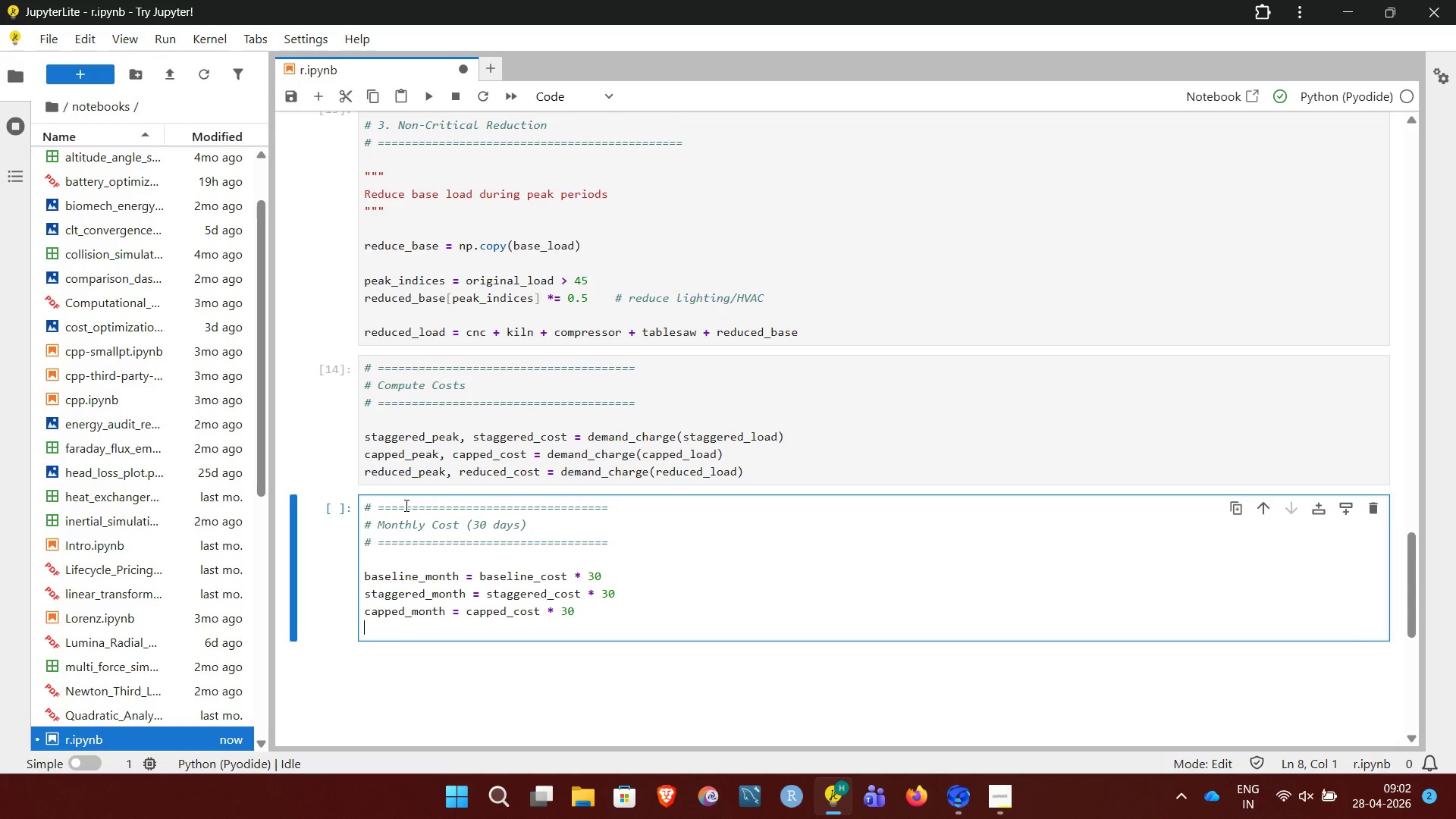 
 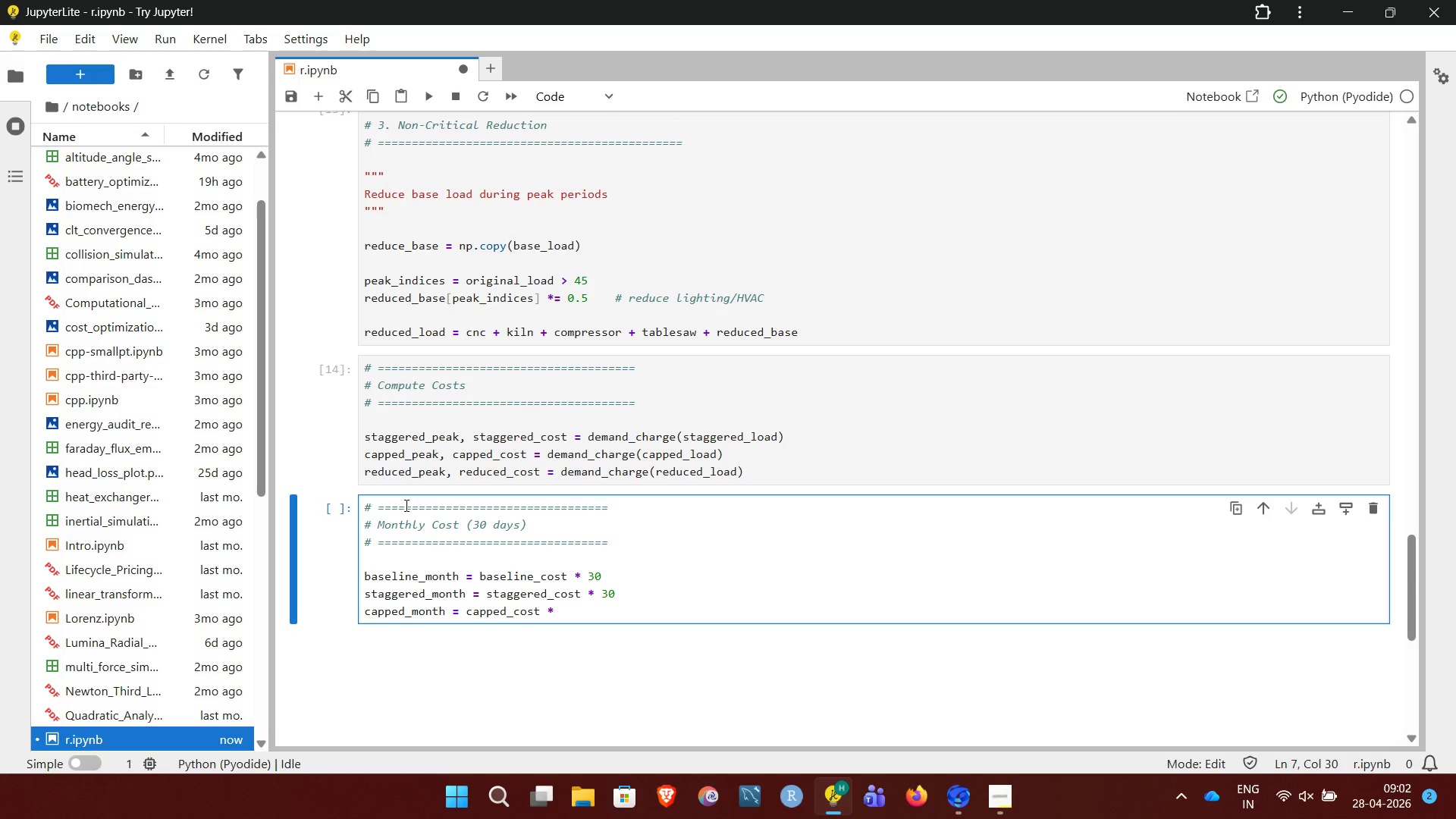 
key(Enter)
 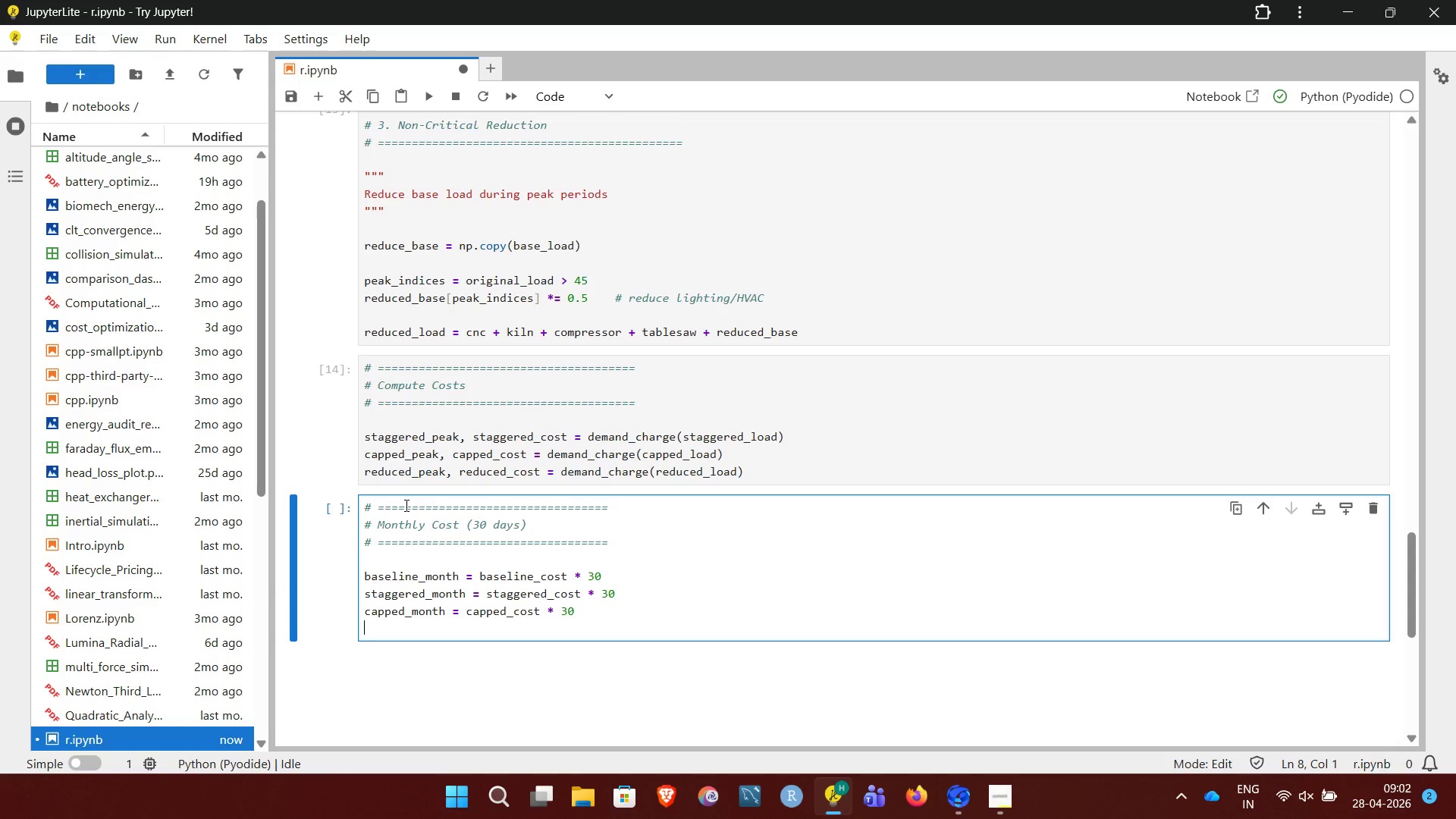 
type(reduced_month = reduced_cost * 30)
 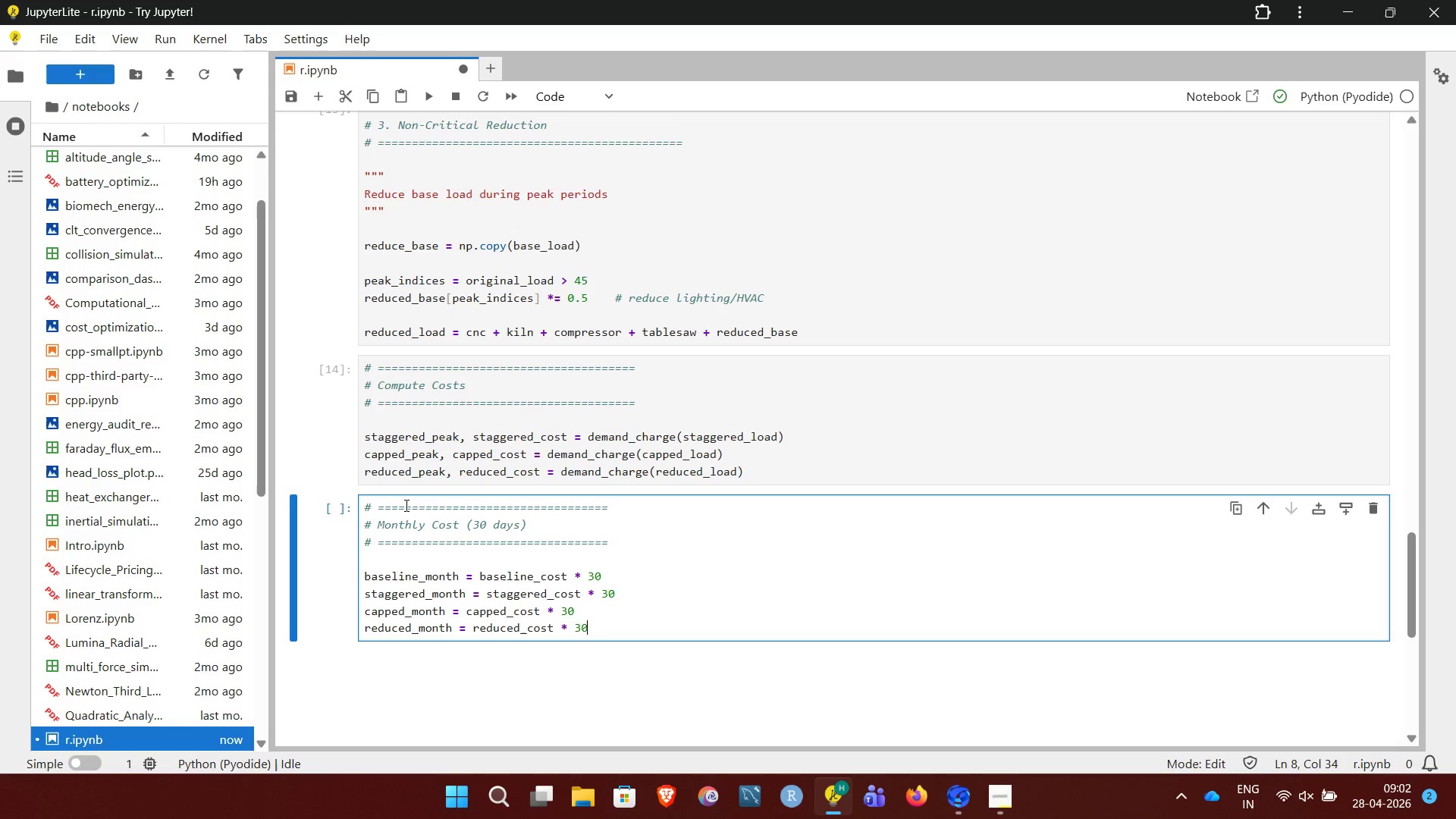 
key(Enter)
 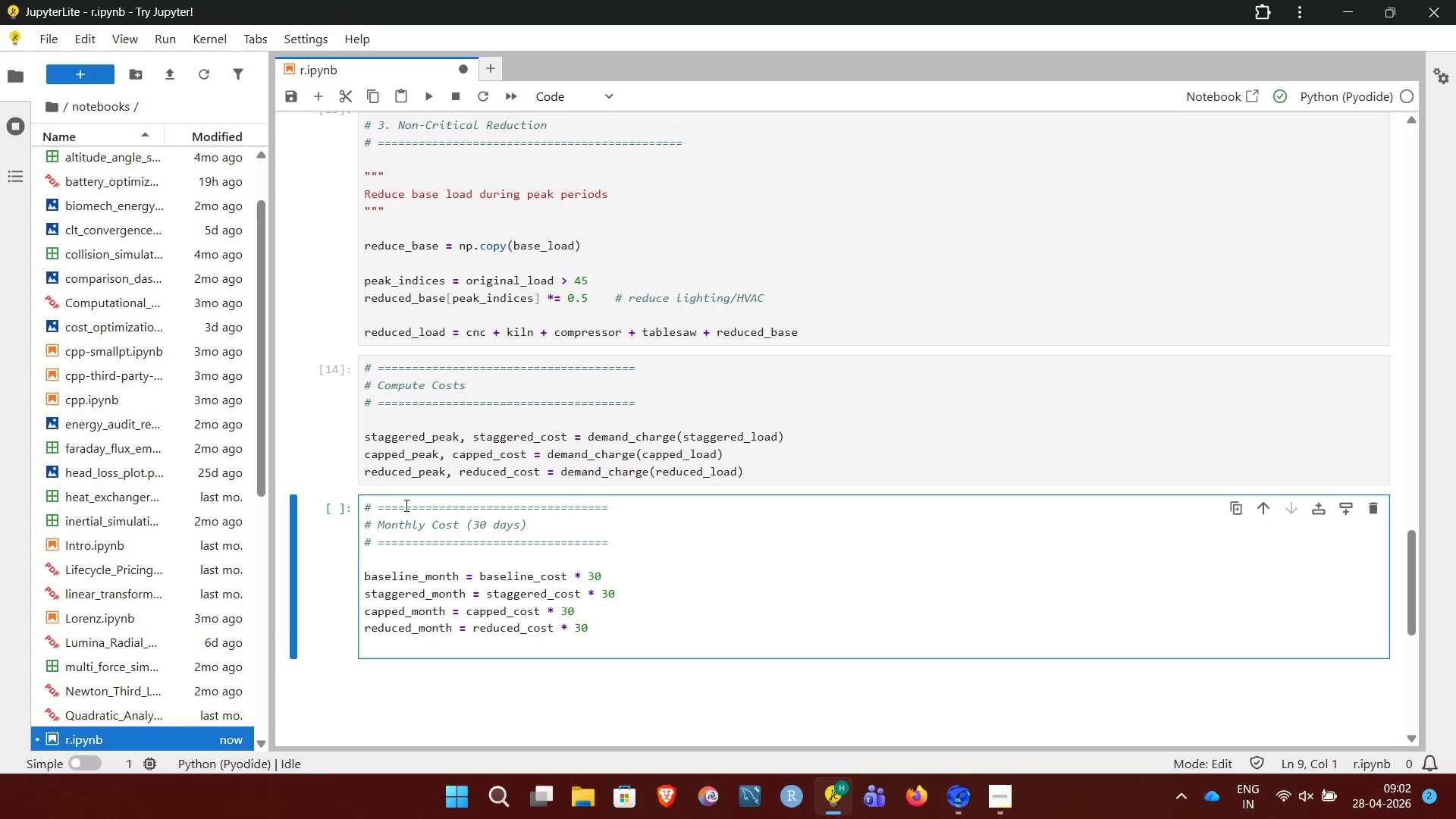 
key(Enter)
 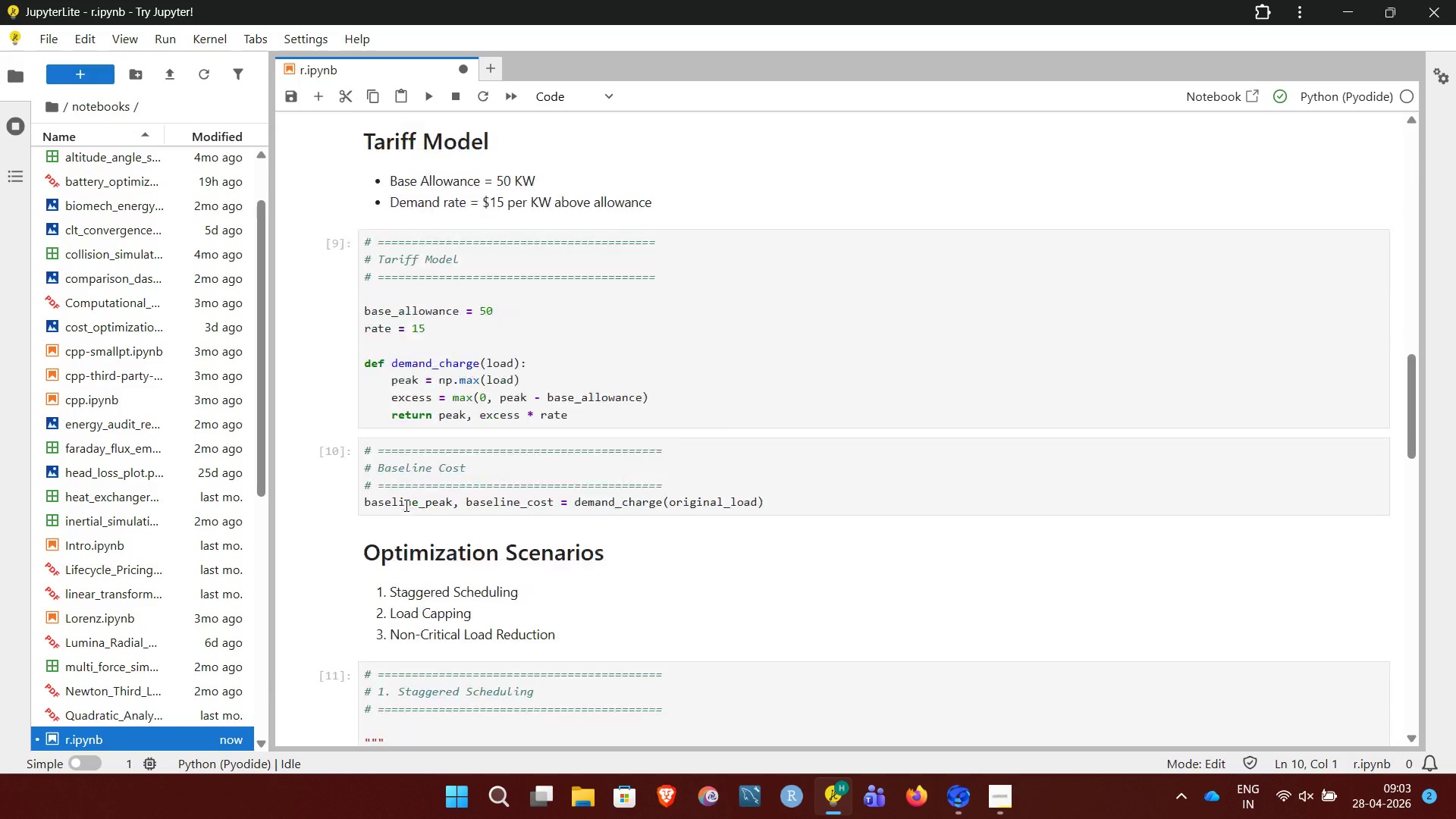 
wait(10.84)
 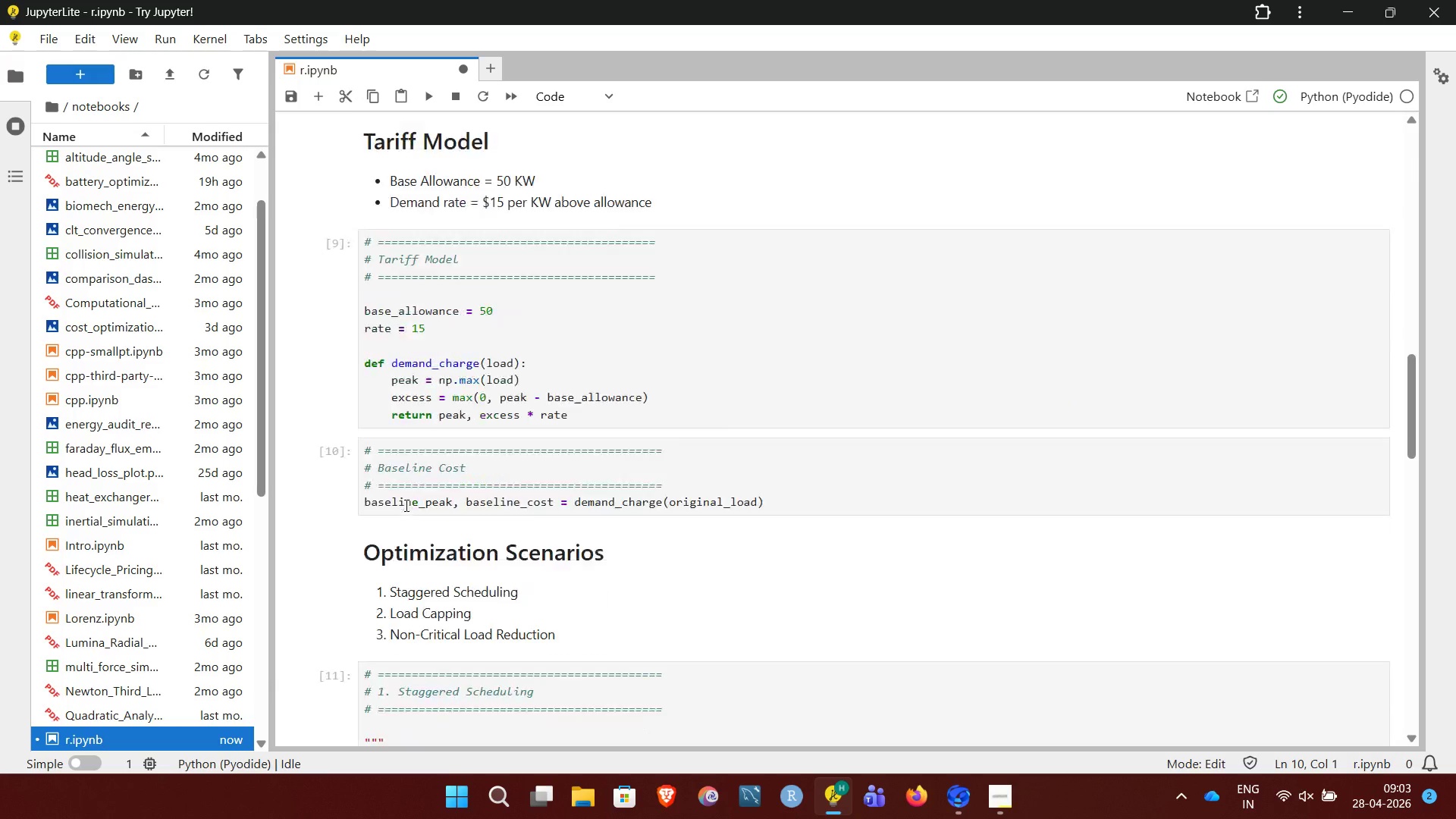 
type(from Ip)
key(Backspace)
type(Python.display import display)
 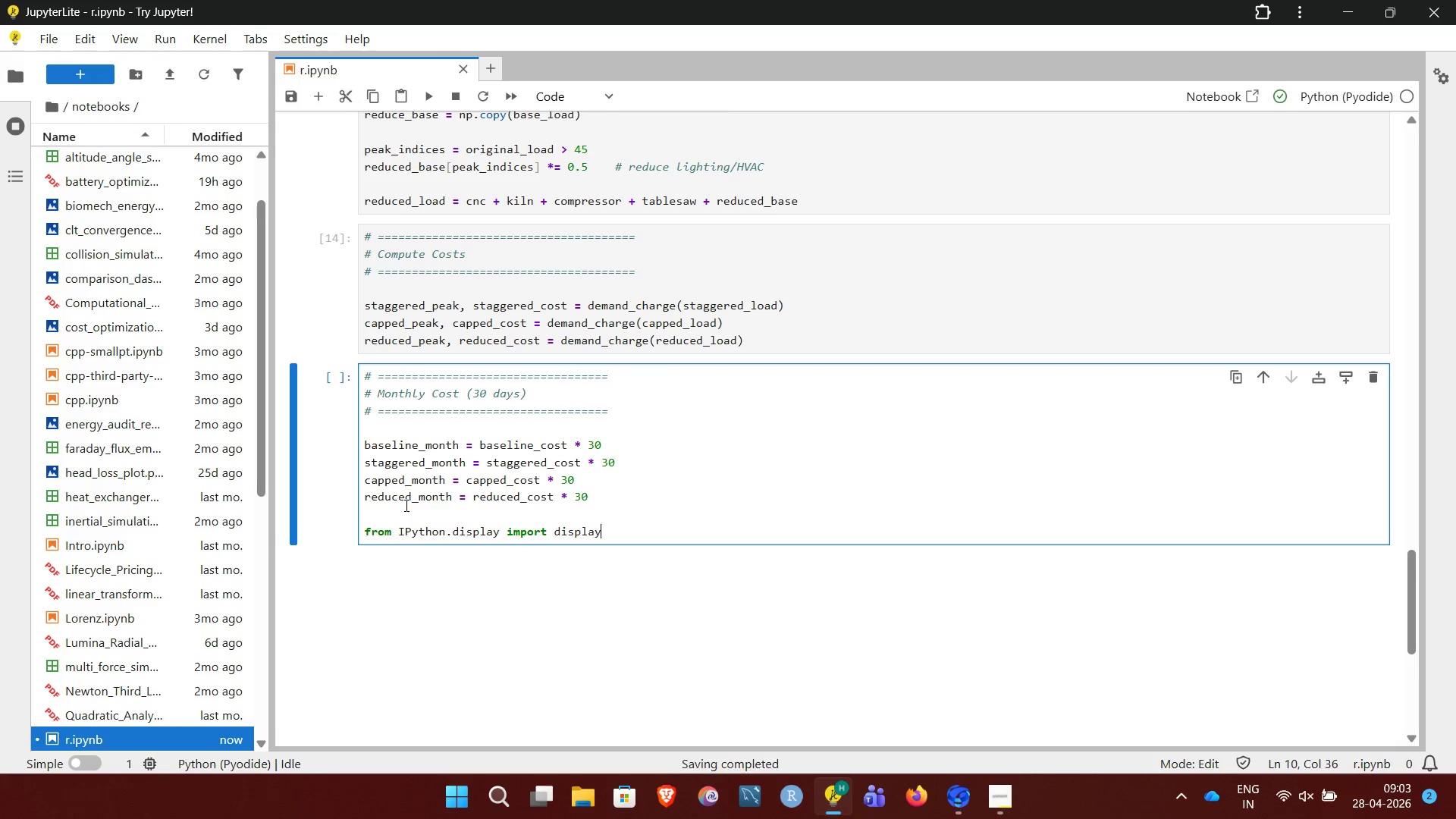 
key(Enter)
 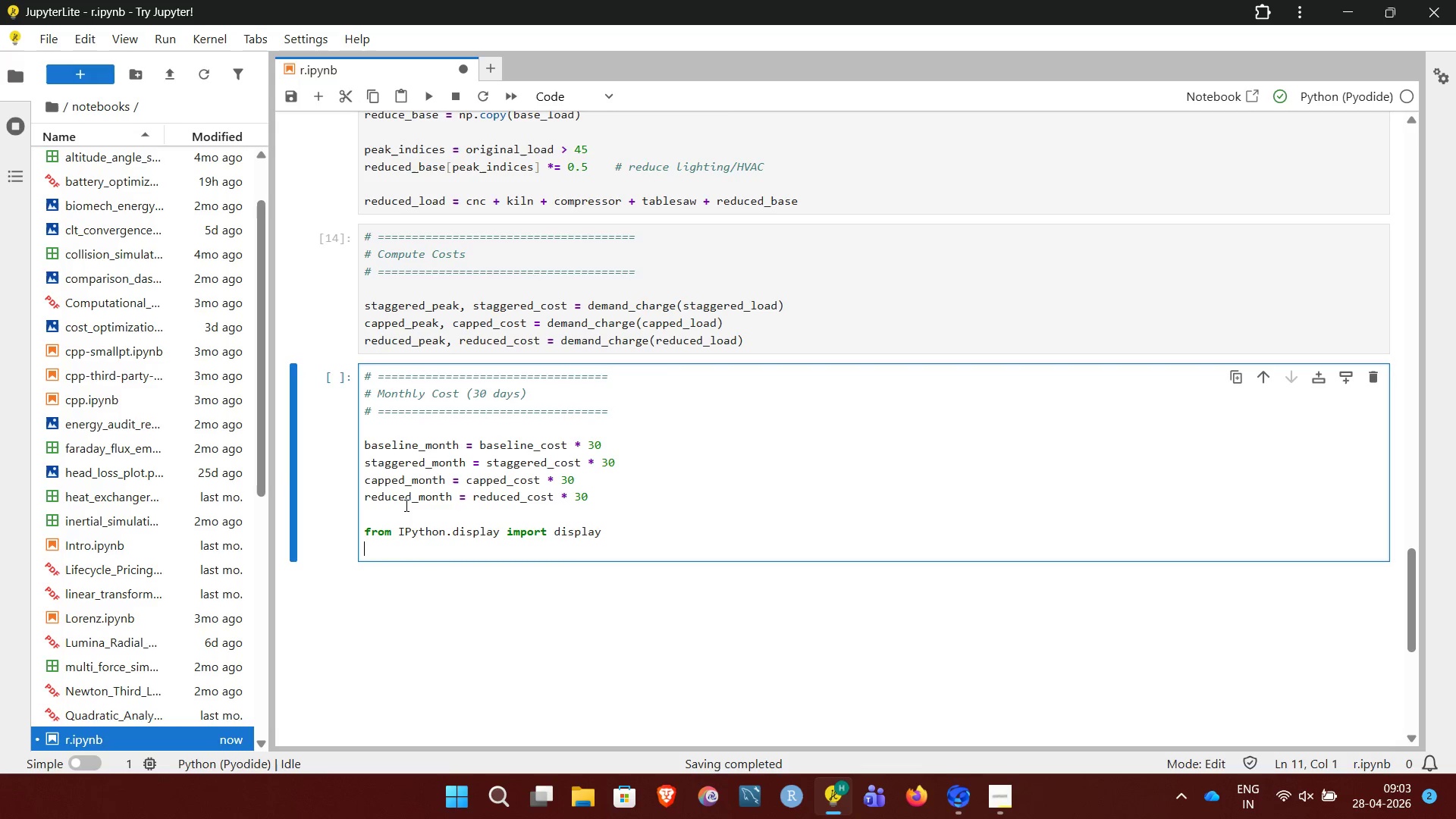 
type(import pandas as pd)
 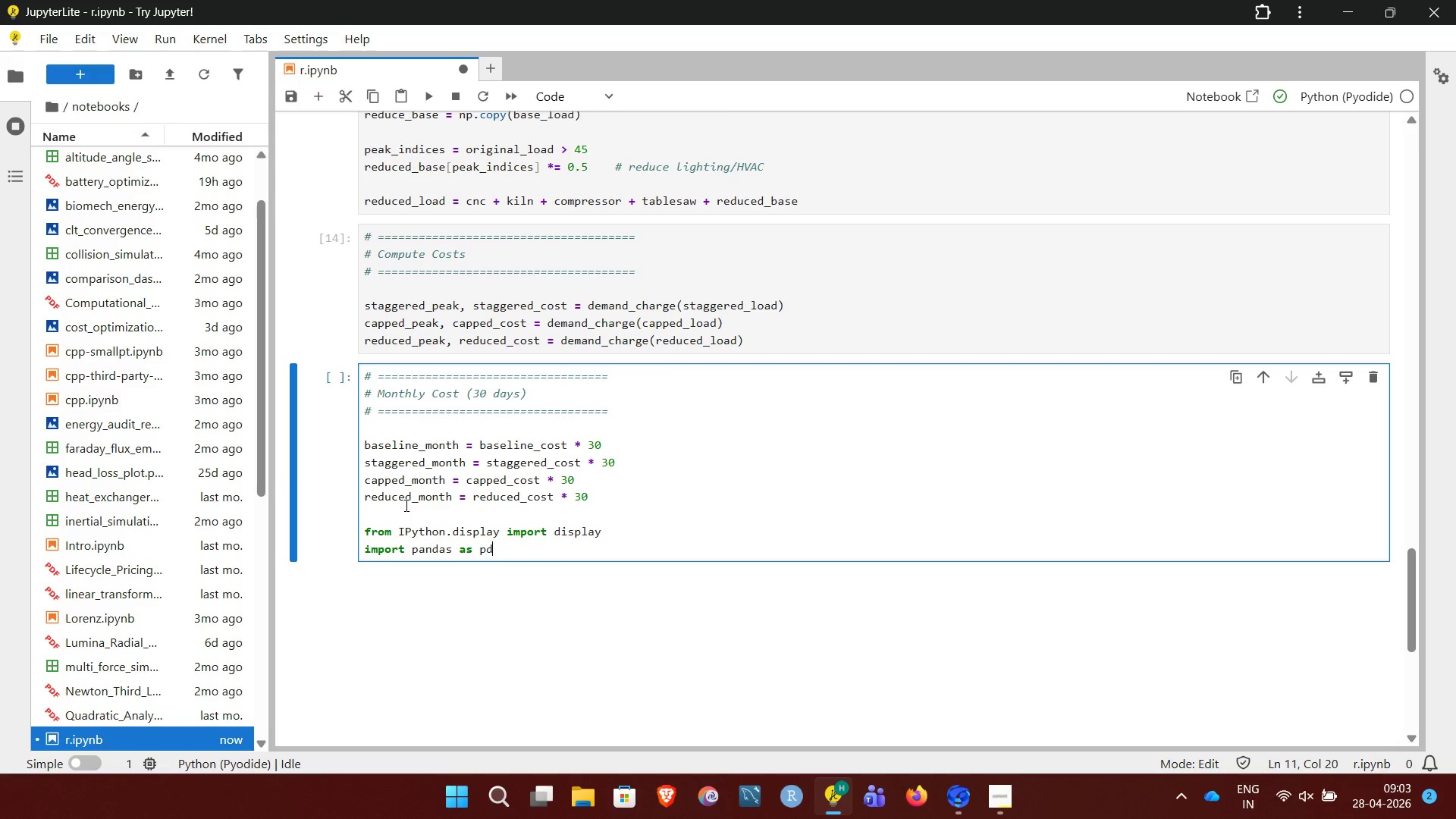 
key(Enter)
 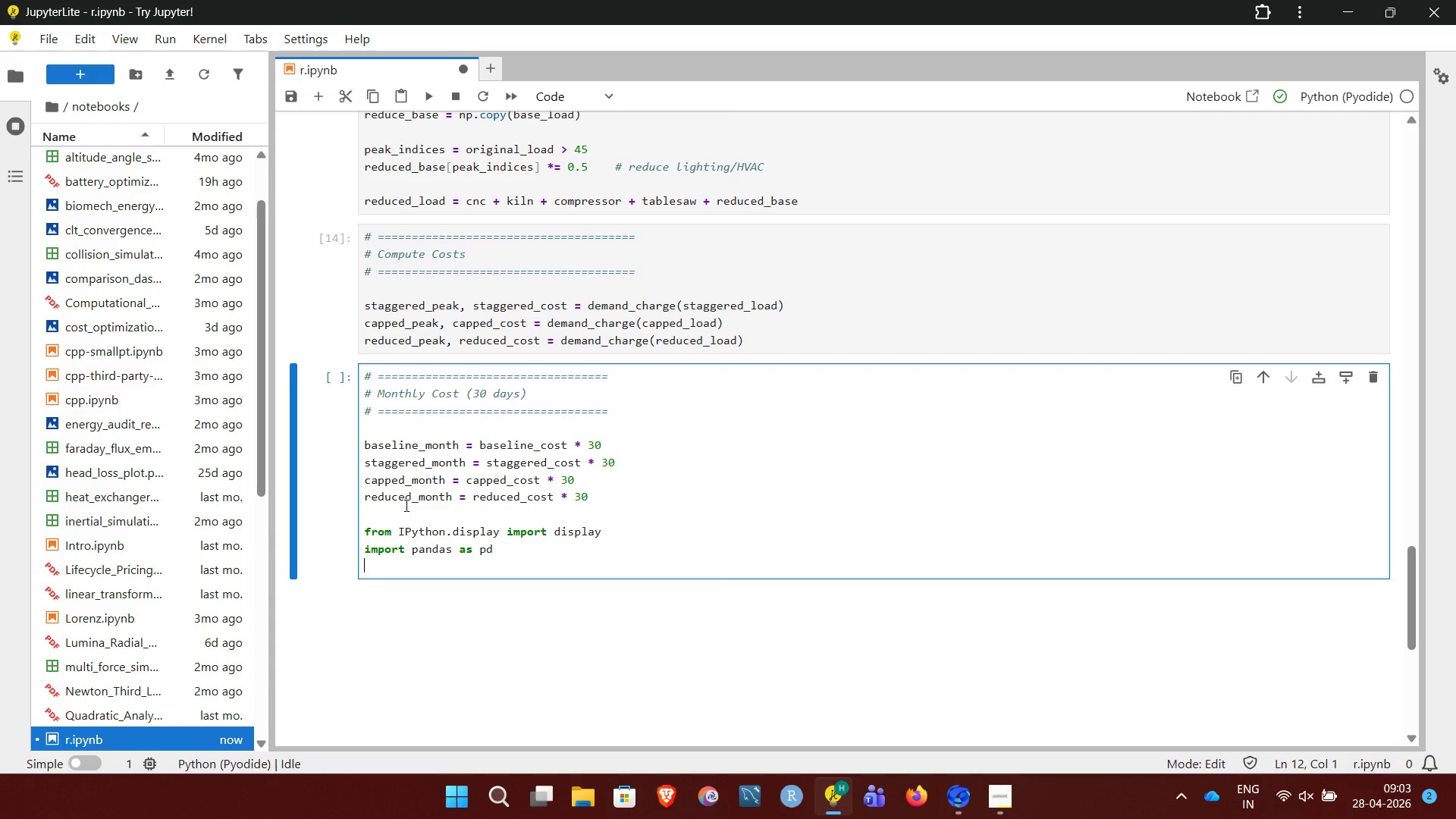 
key(Enter)
 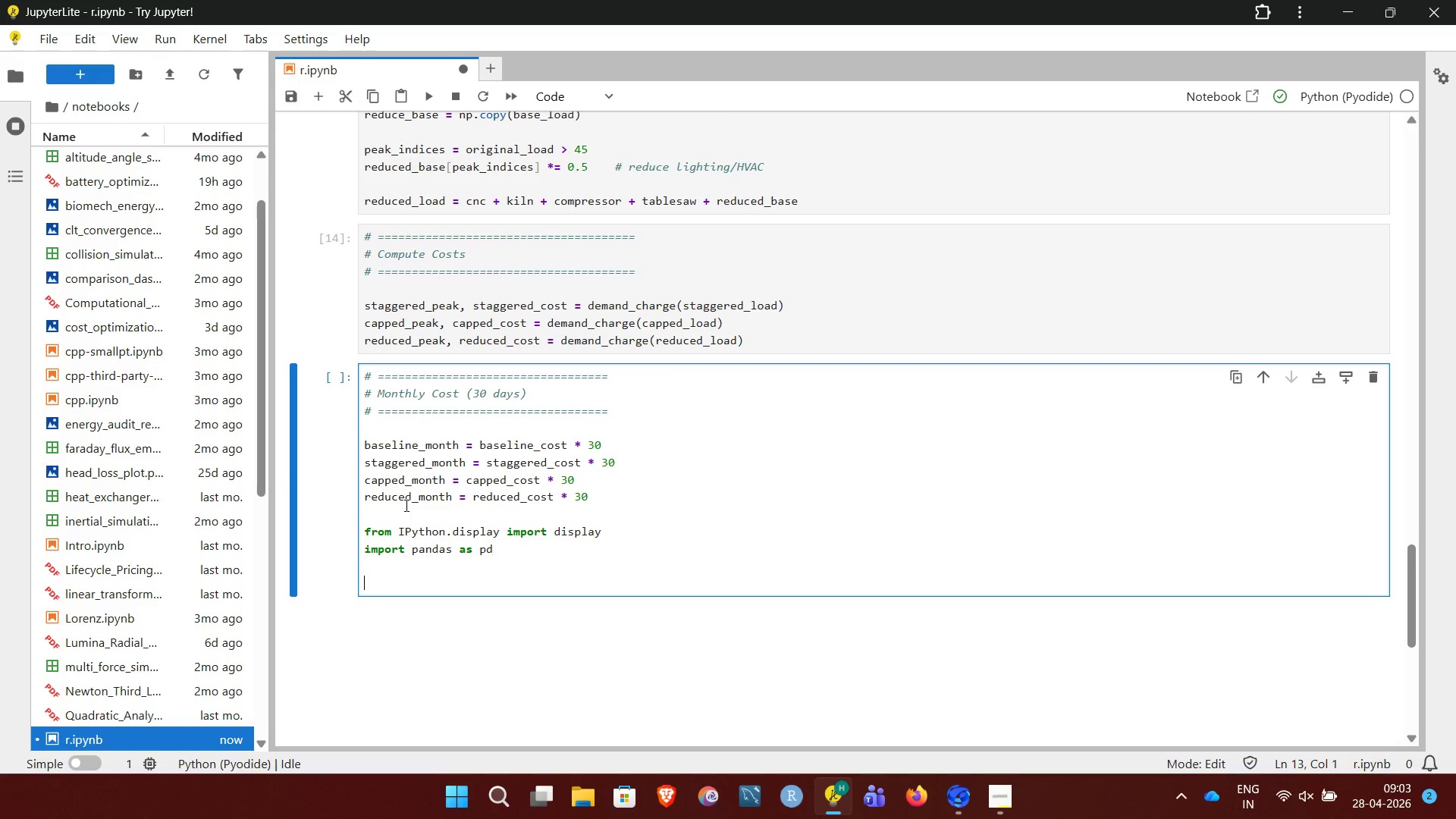 
type(cost_df = pd.DataFrame({)
 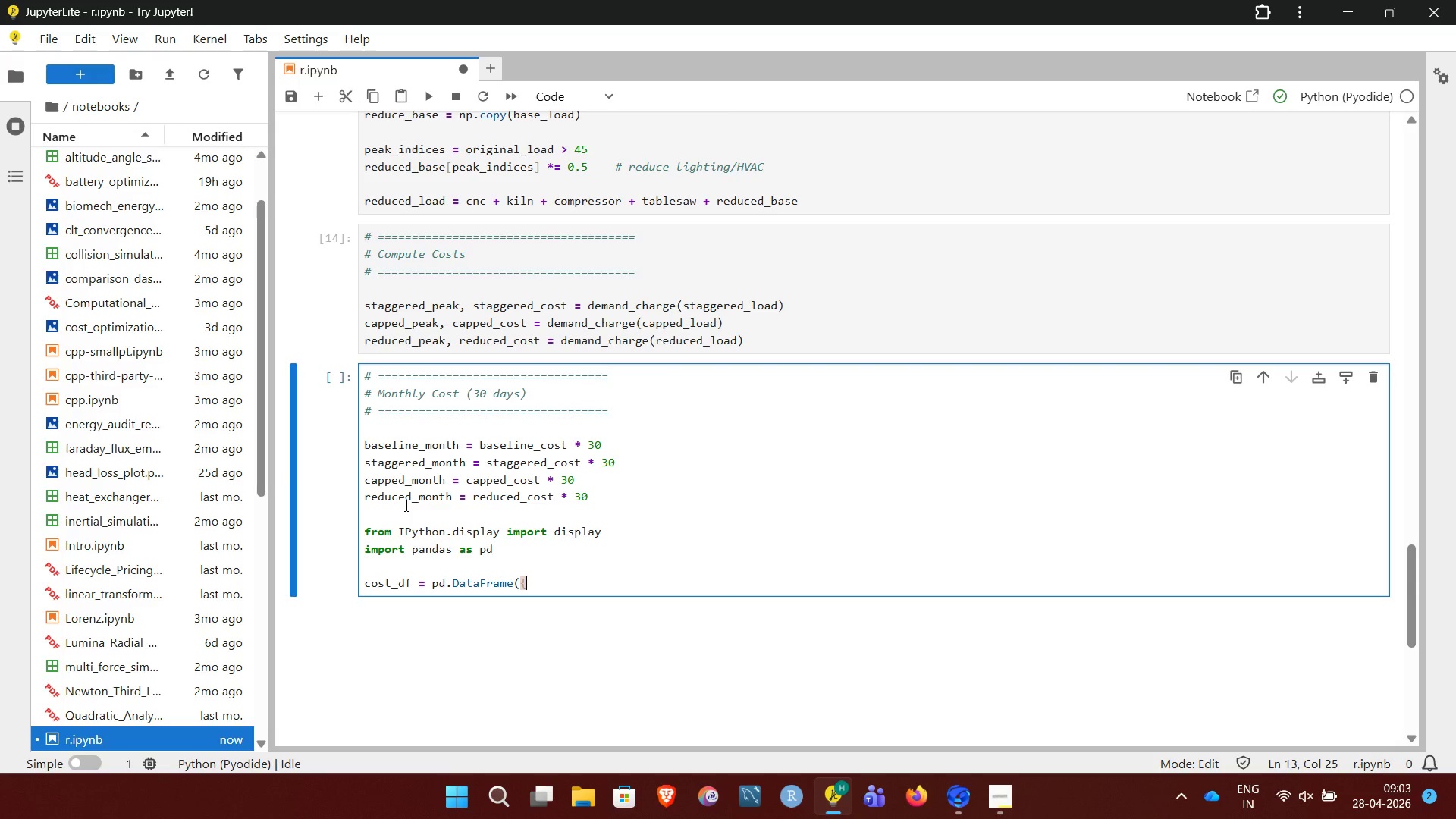 
key(Enter)
 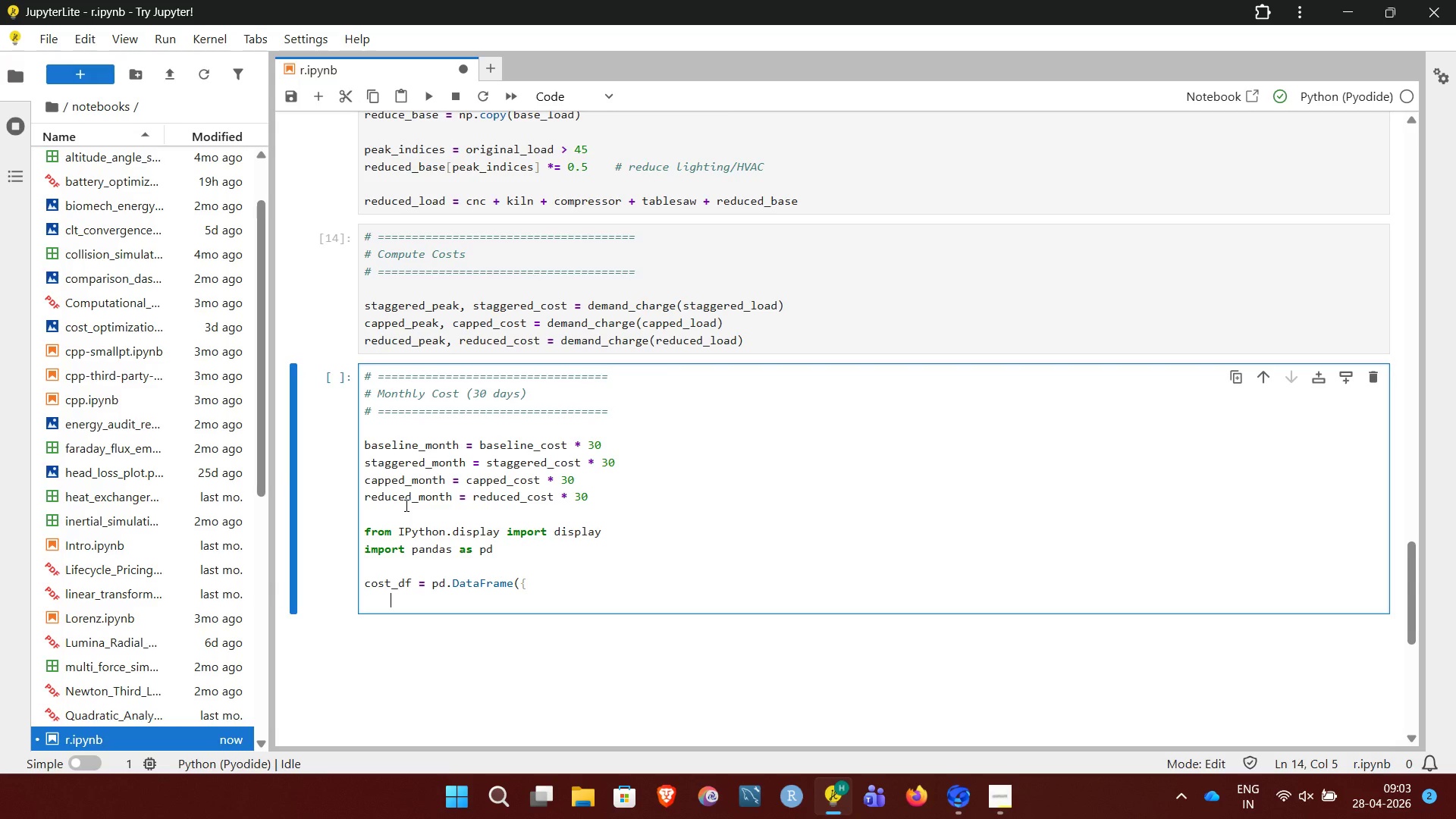 
type("a)
key(Backspace)
type(Scenario": ["Baseline", "Staggered", "Load cAPPED)
key(Backspace)
key(Backspace)
key(Backspace)
key(Backspace)
key(Backspace)
key(Backspace)
type(cAPP)
key(Backspace)
key(Backspace)
key(Backspace)
key(Backspace)
key(Backspace)
type( Capped", )
 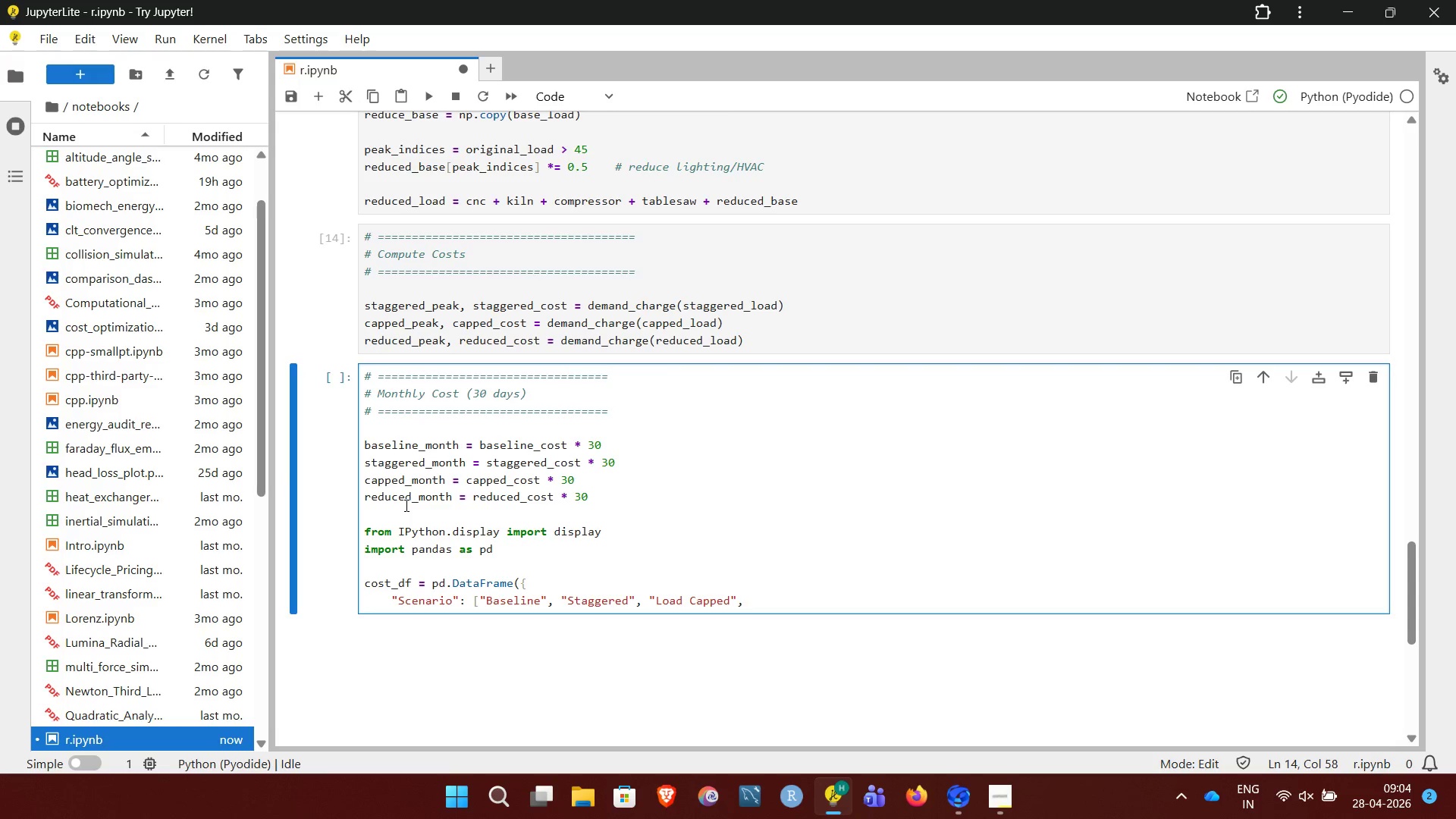 
type("Reduced Load"],)
 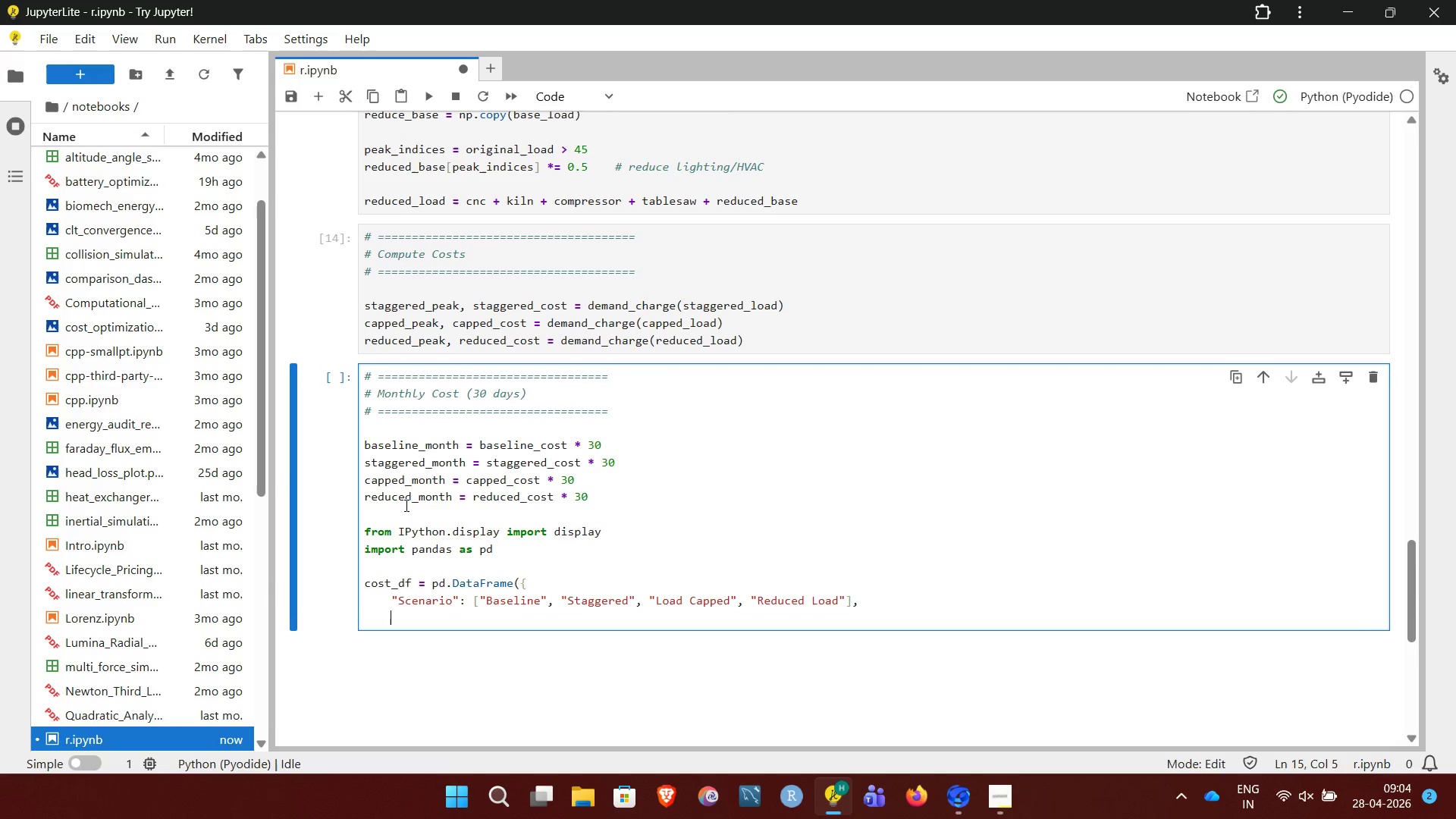 
 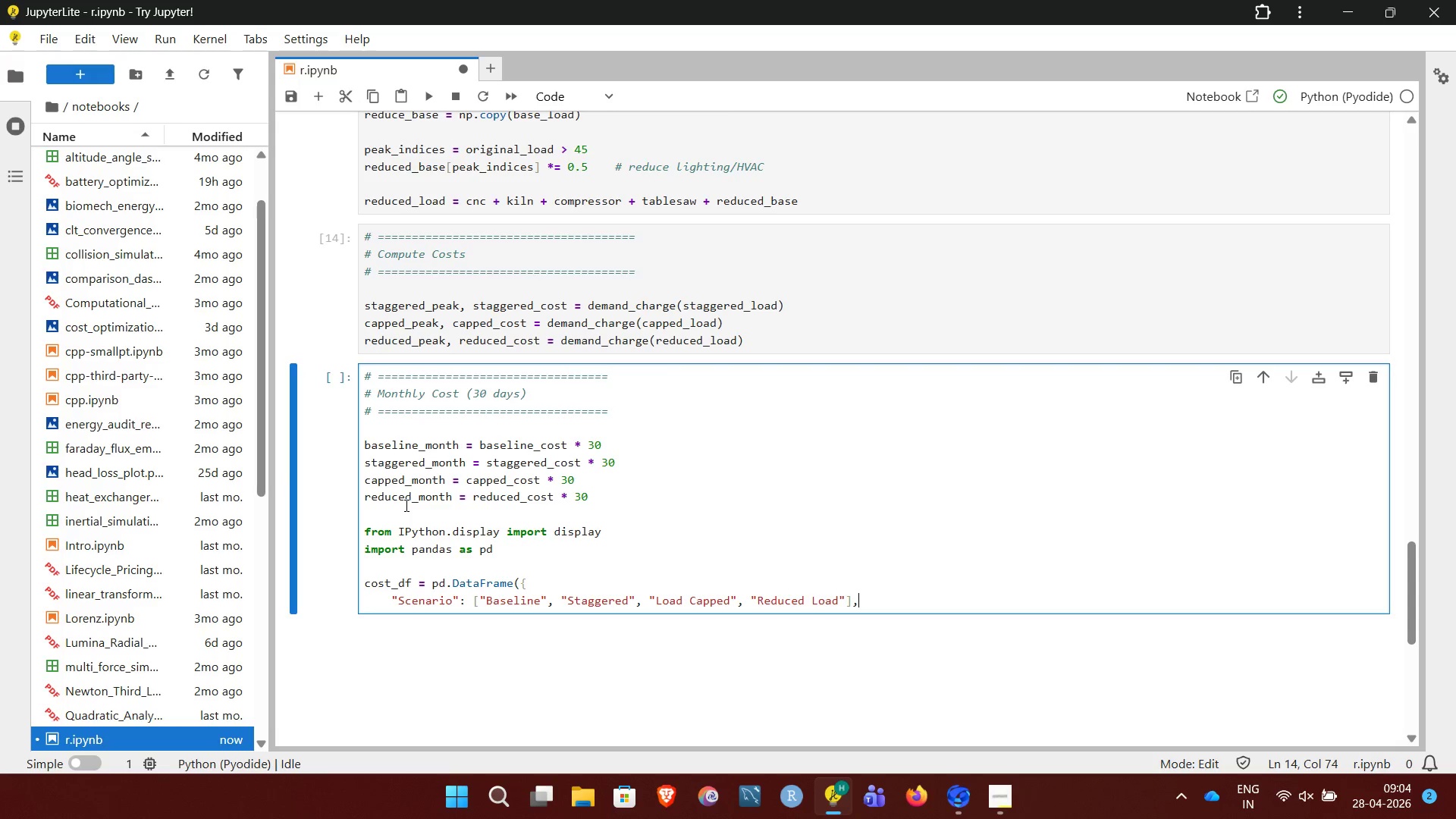 
key(Enter)
 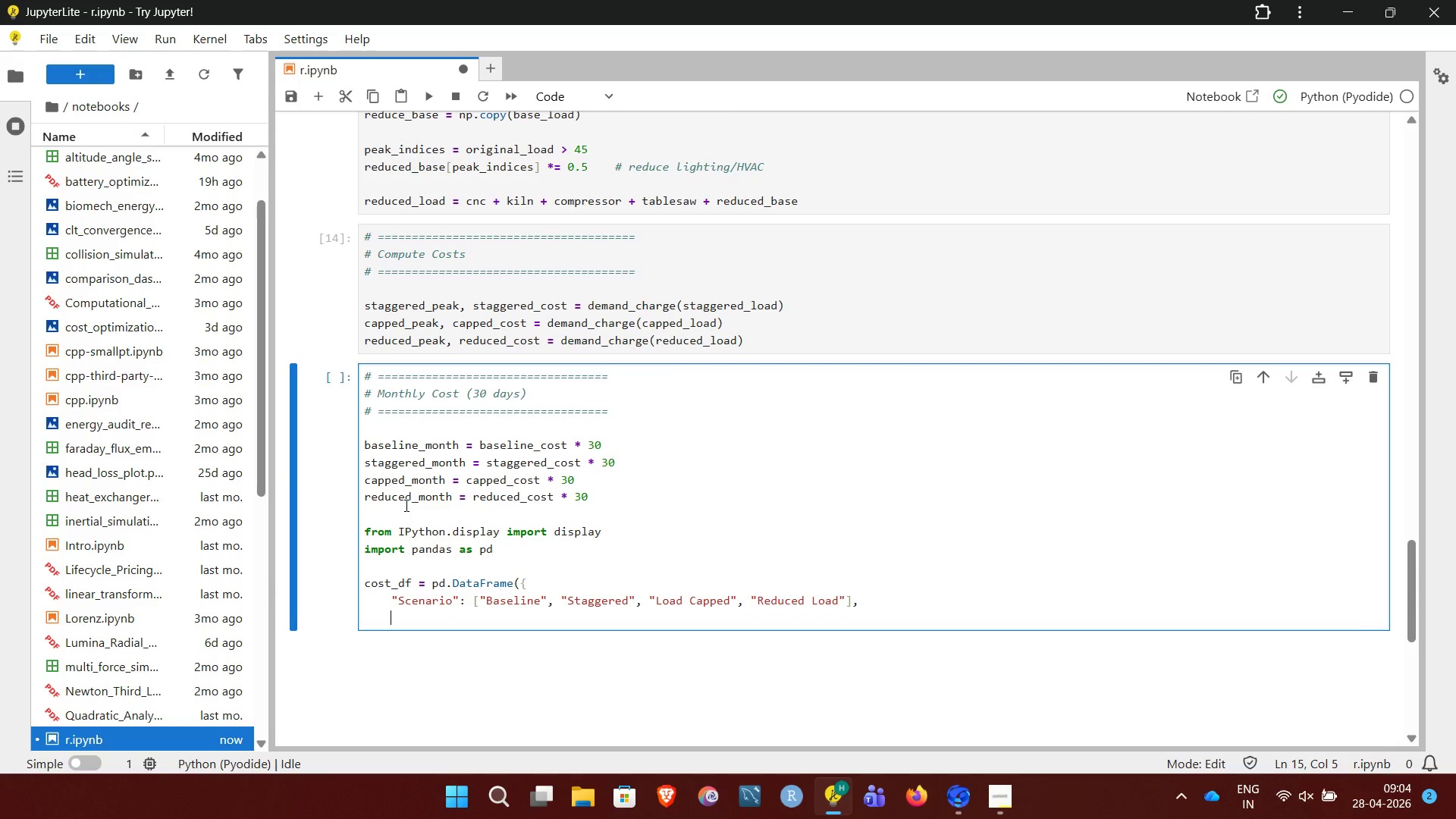 
type("Monthly Cost ($)": [)
 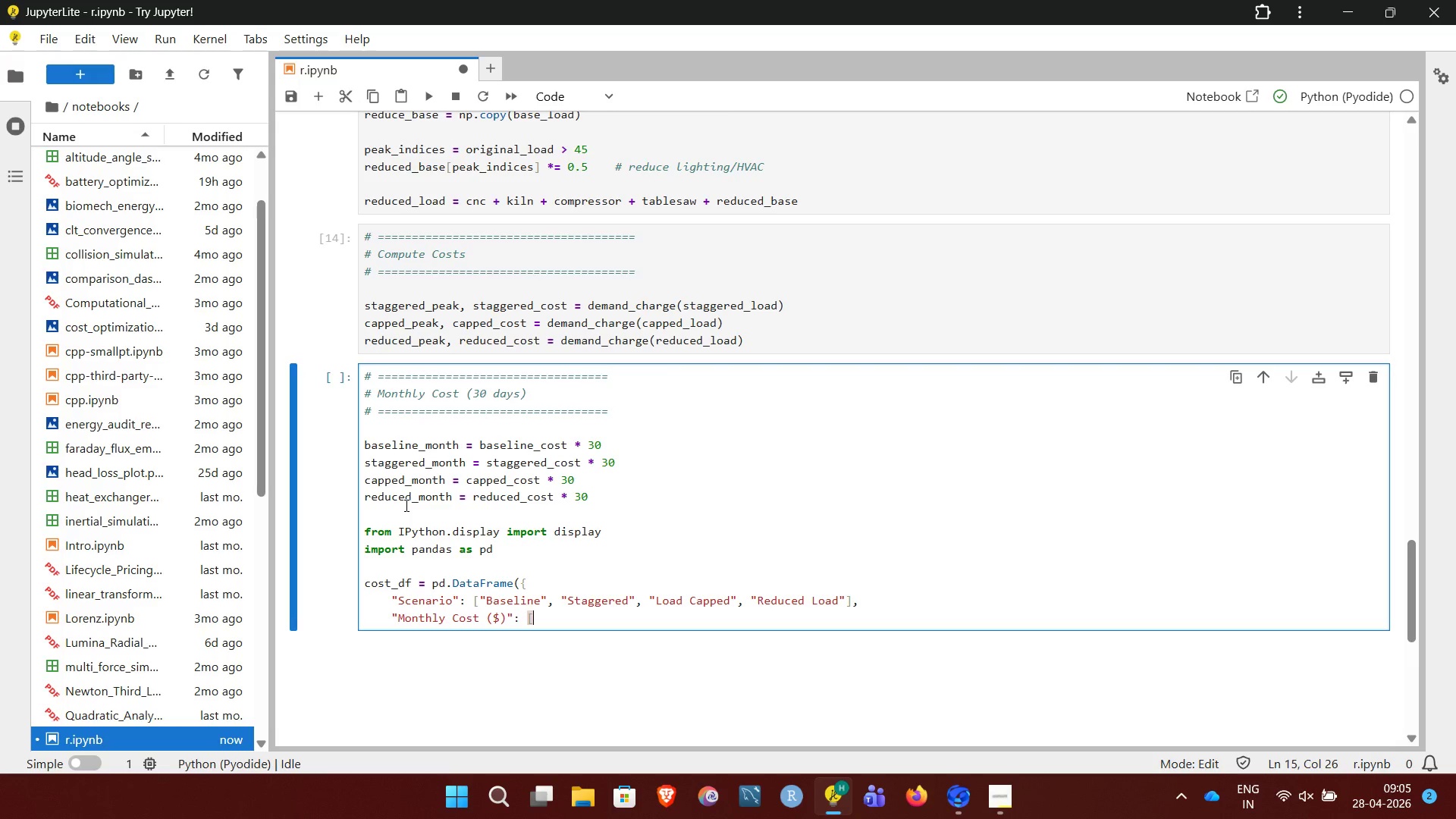 
key(Enter)
 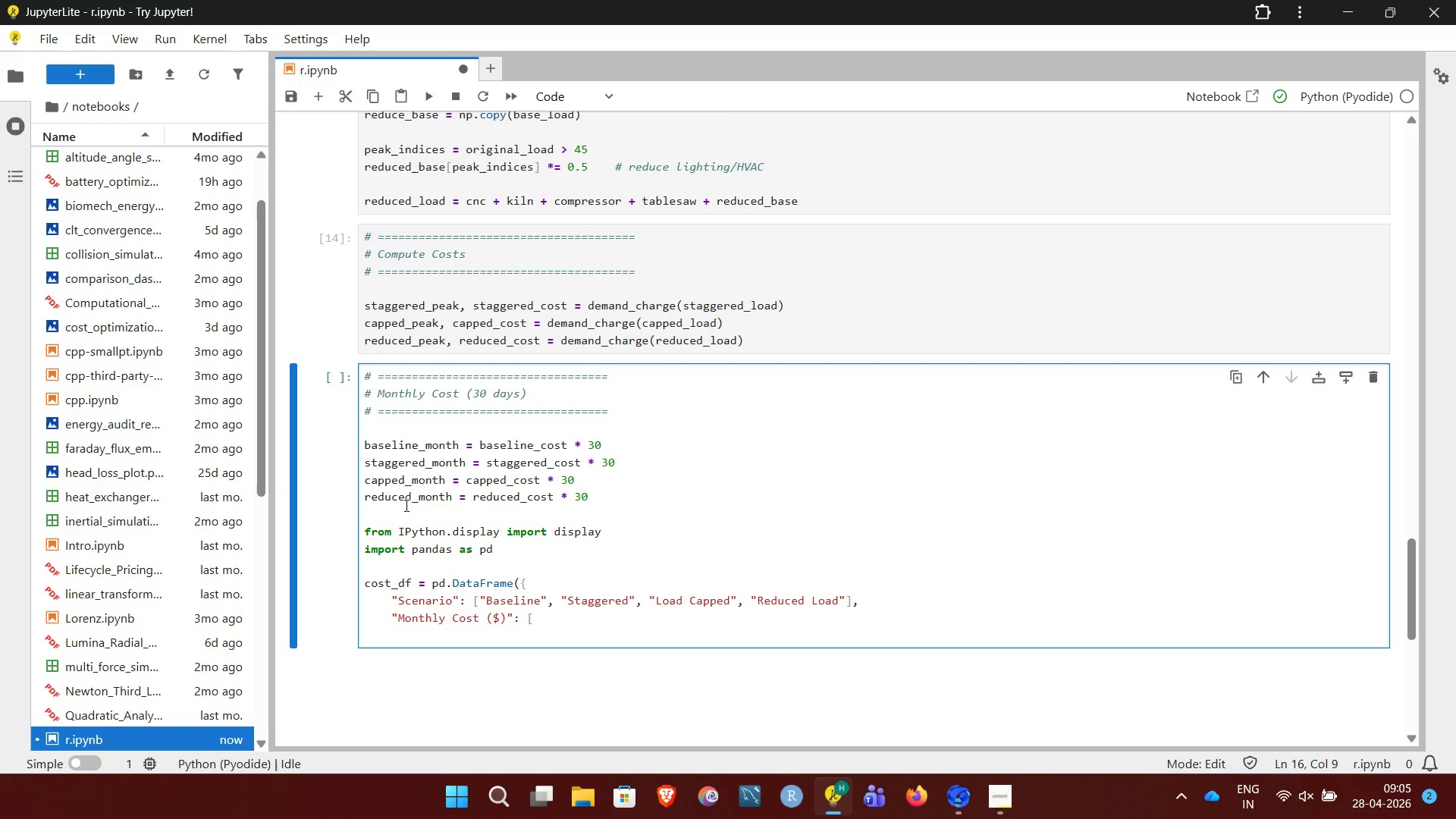 
type(round(baseline_month, 2),)
 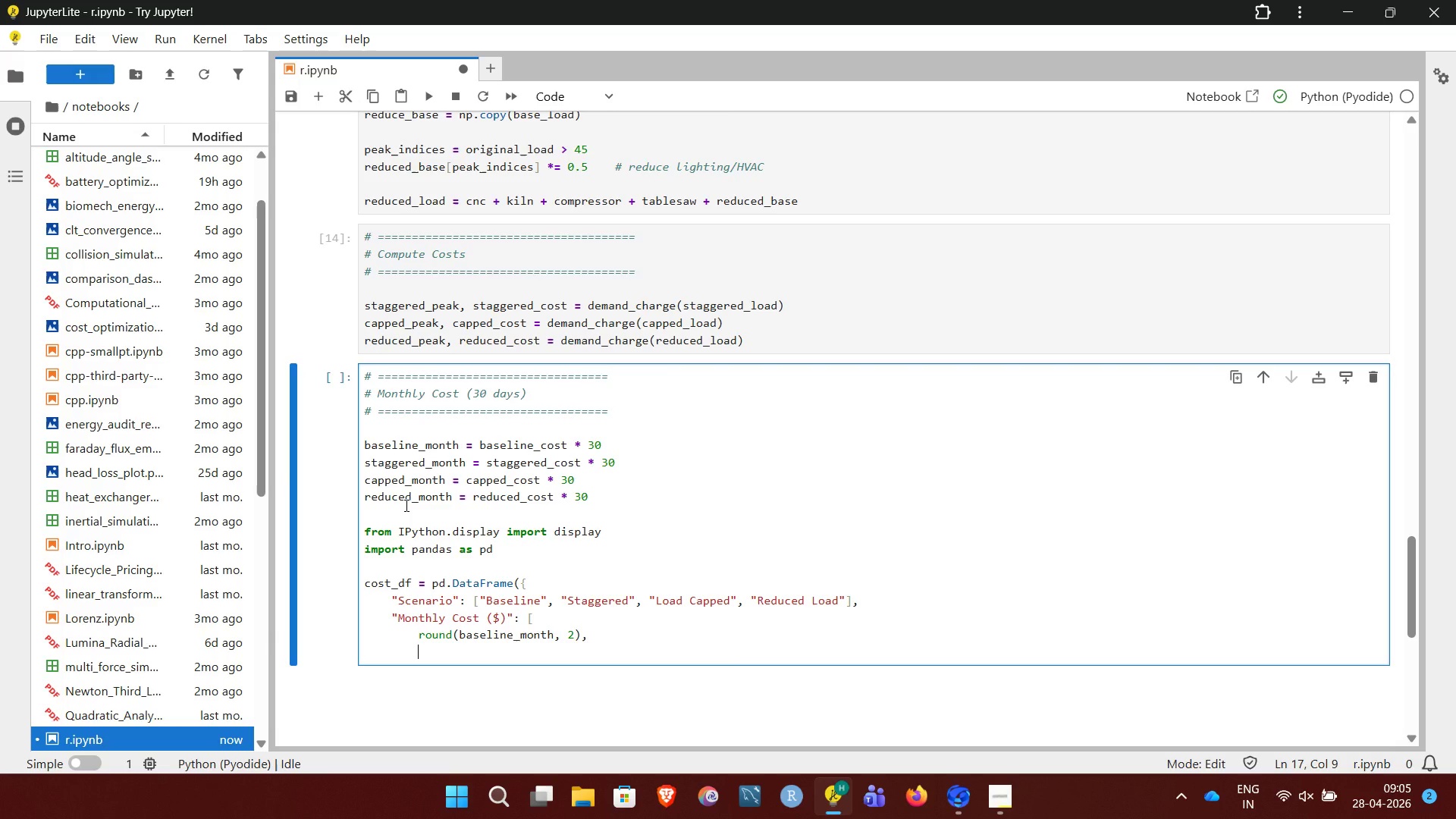 
 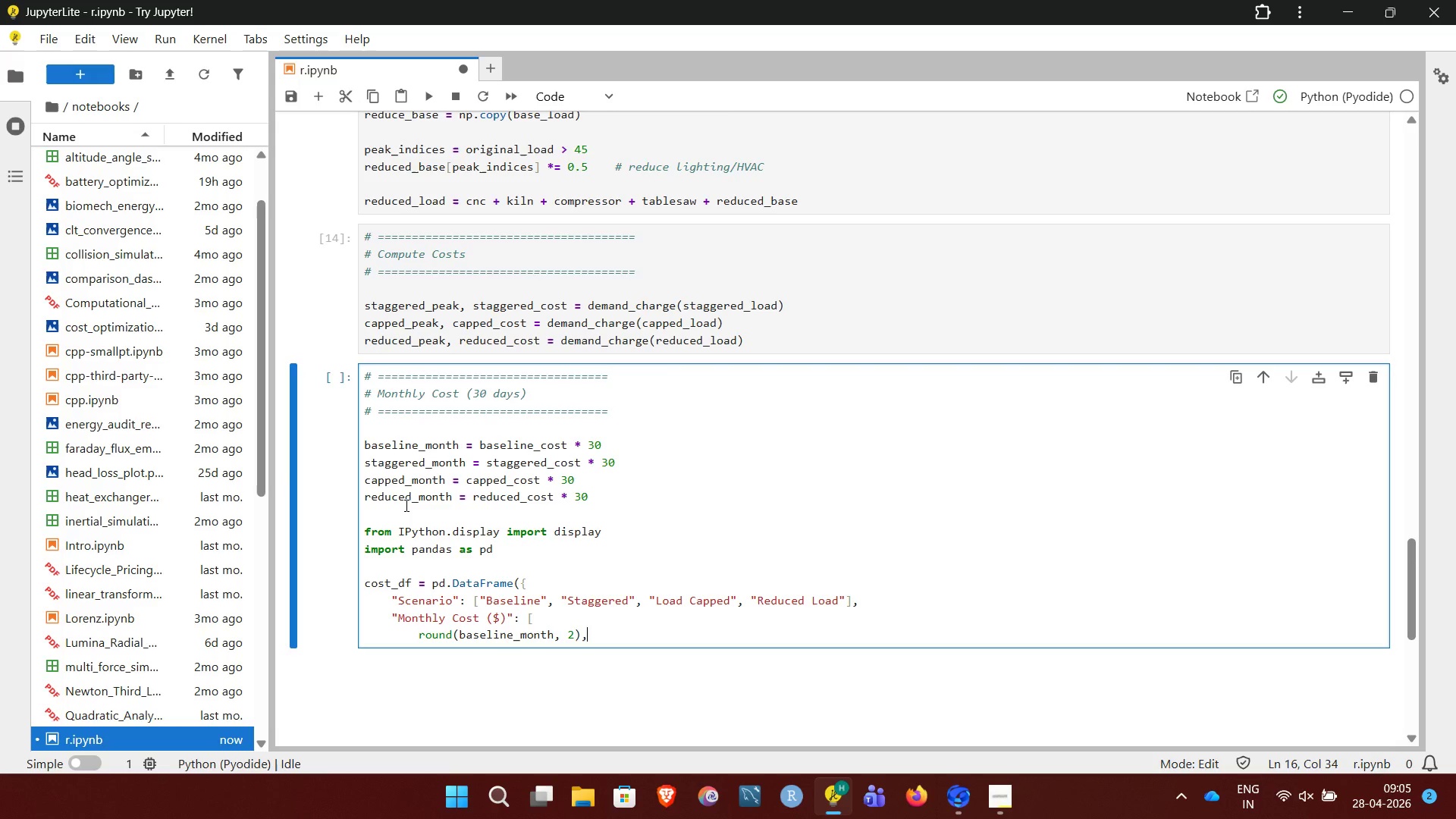 
key(Enter)
 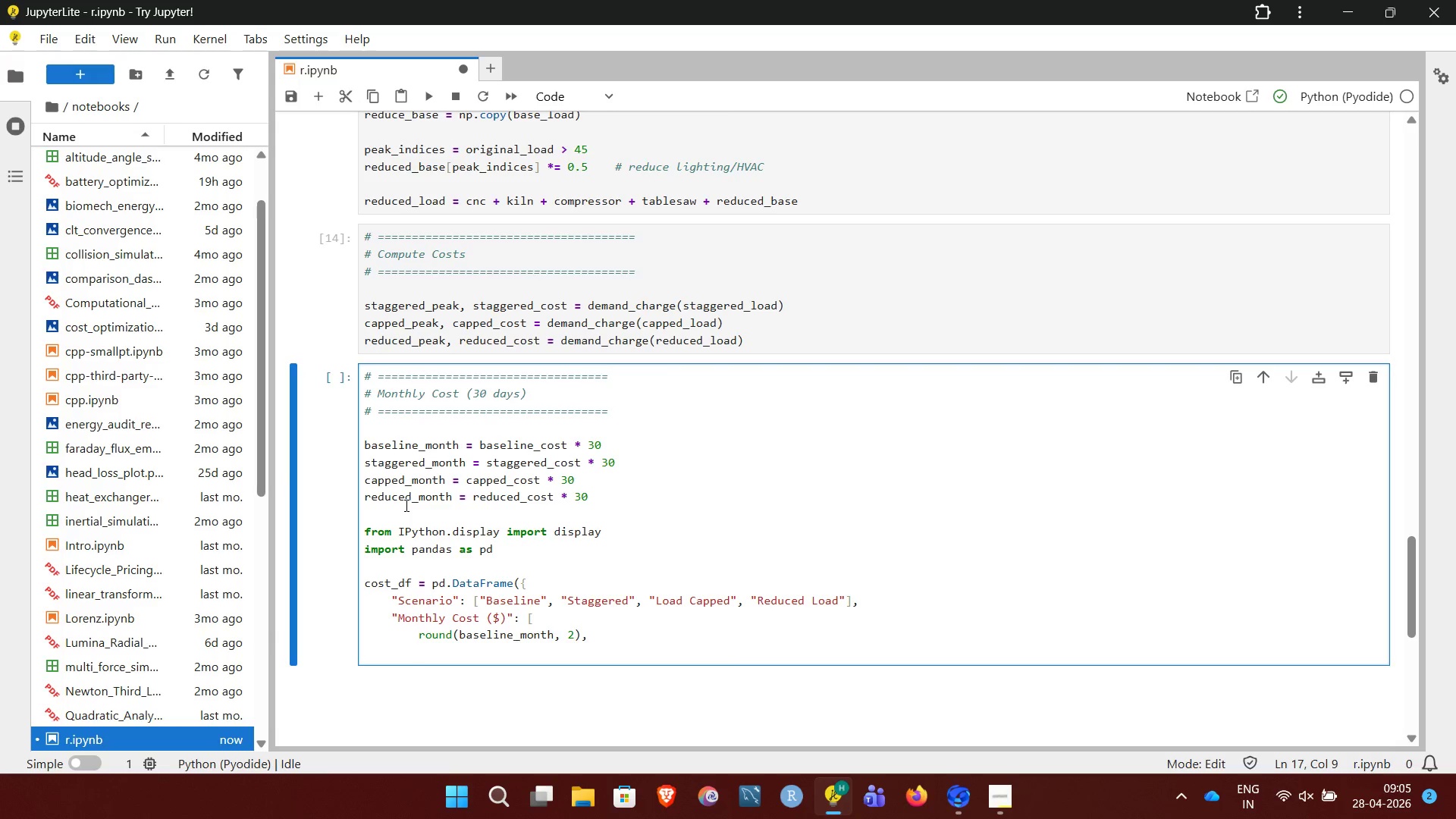 
type(round(staggered_month, 2),)
 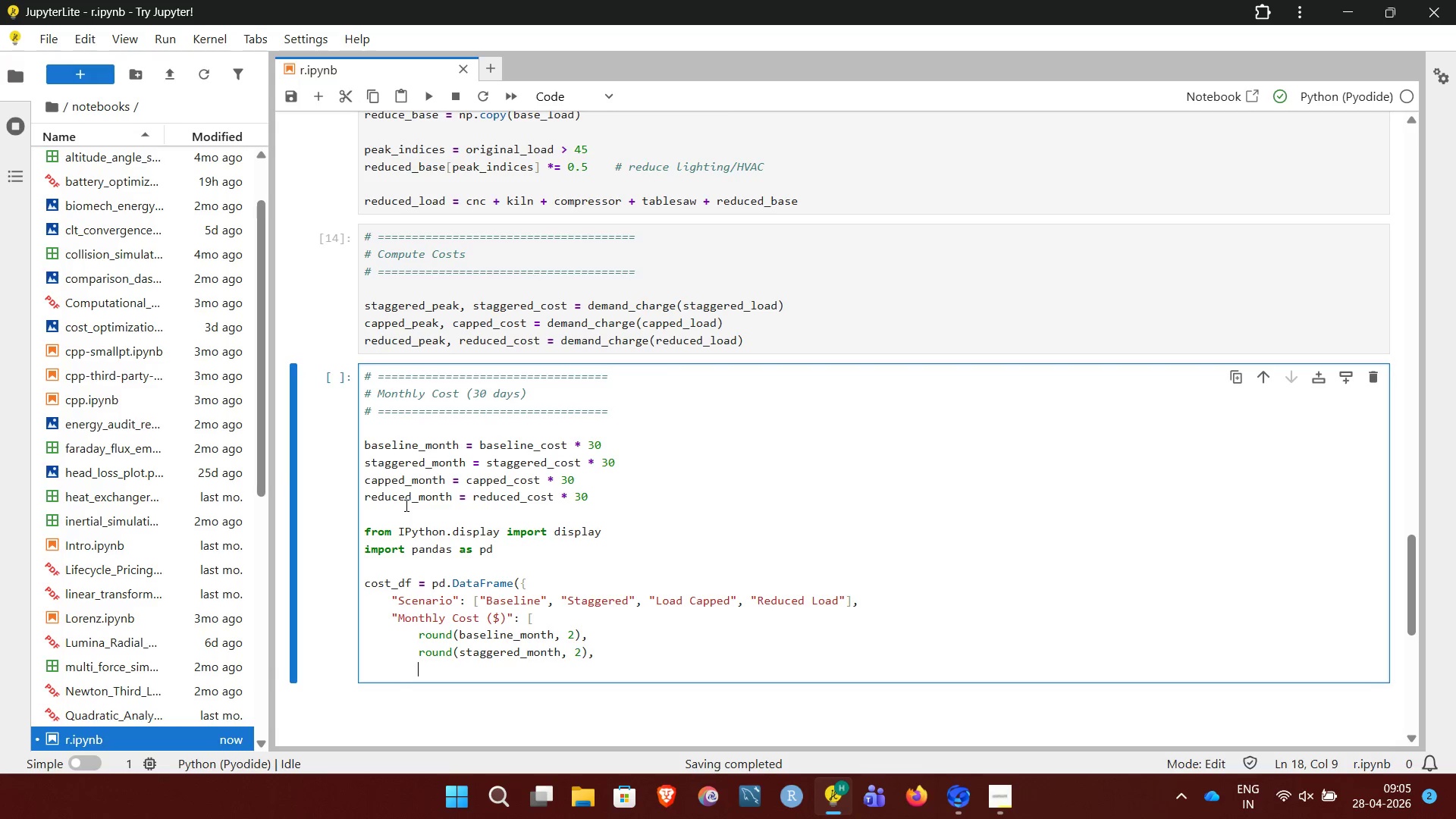 
 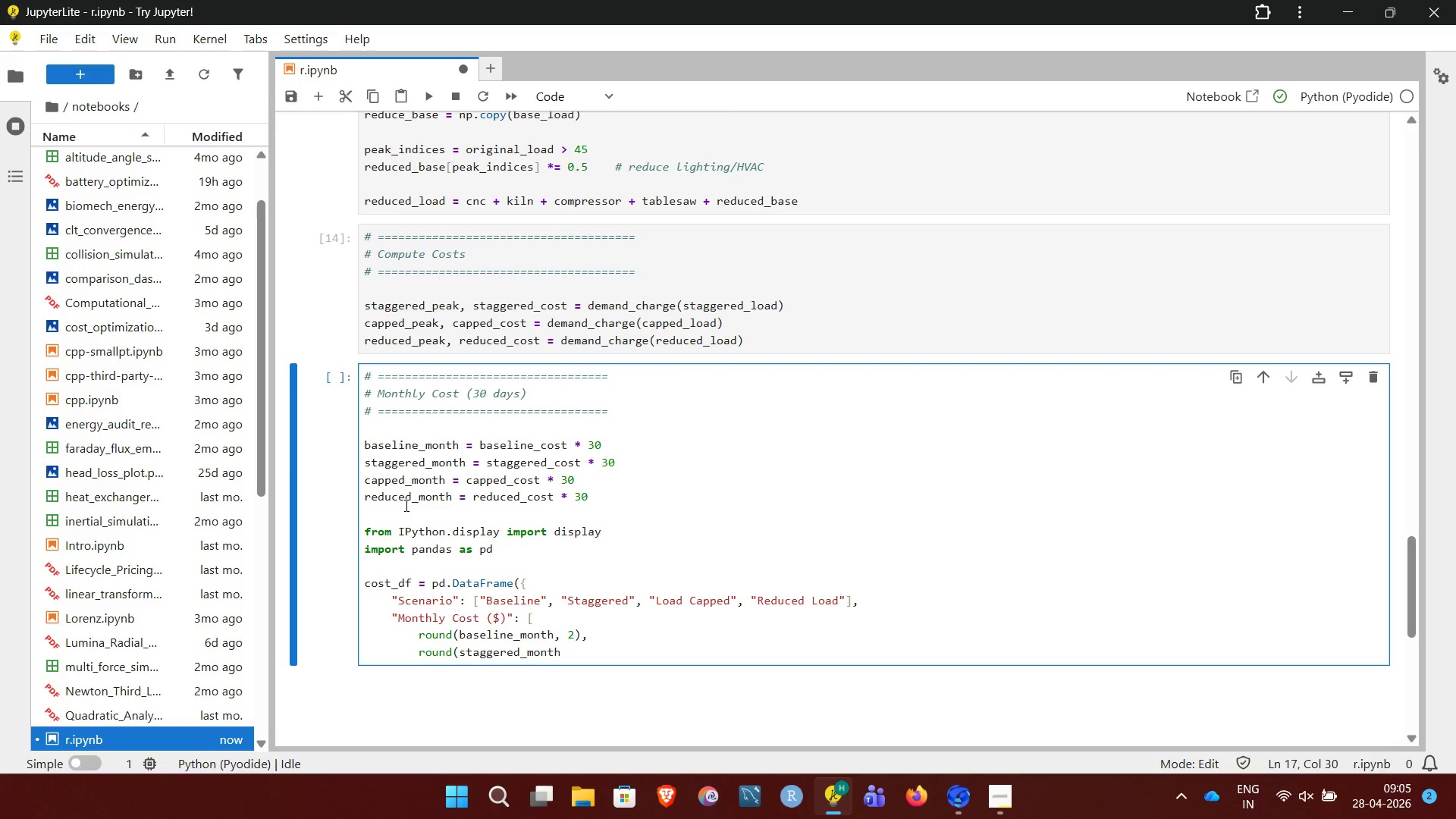 
key(Enter)
 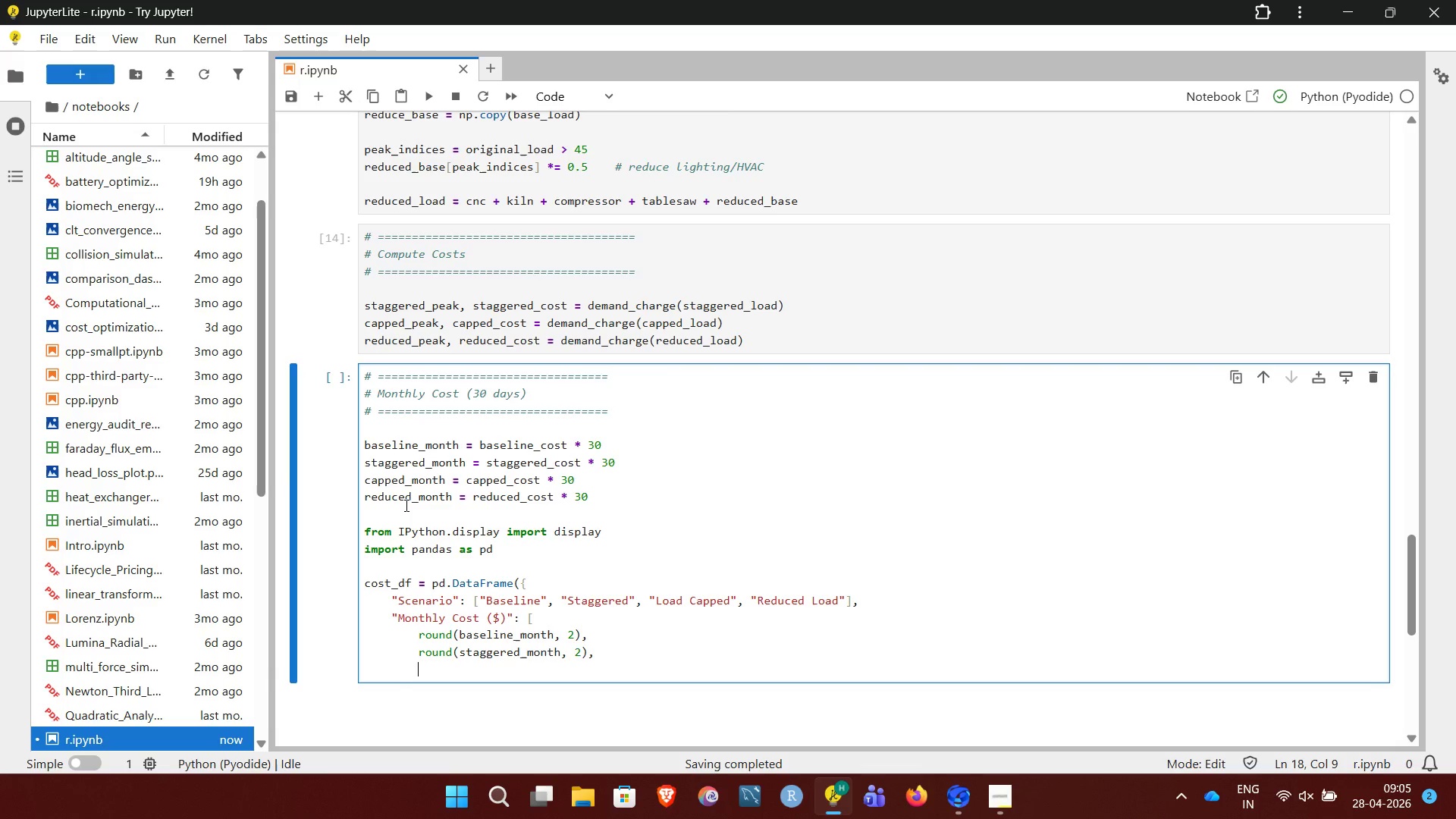 
type(round(capped_month, 2),)
 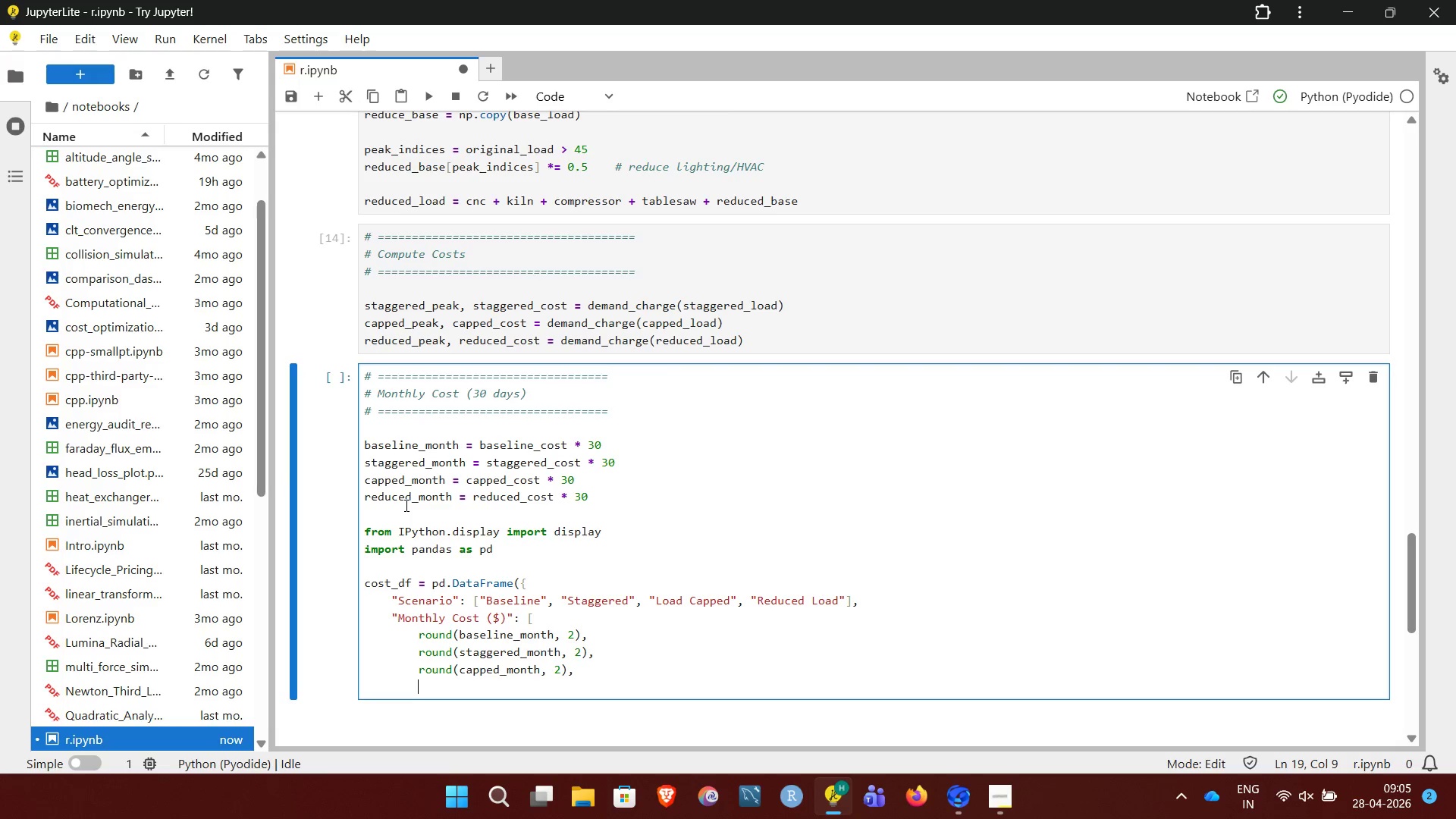 
 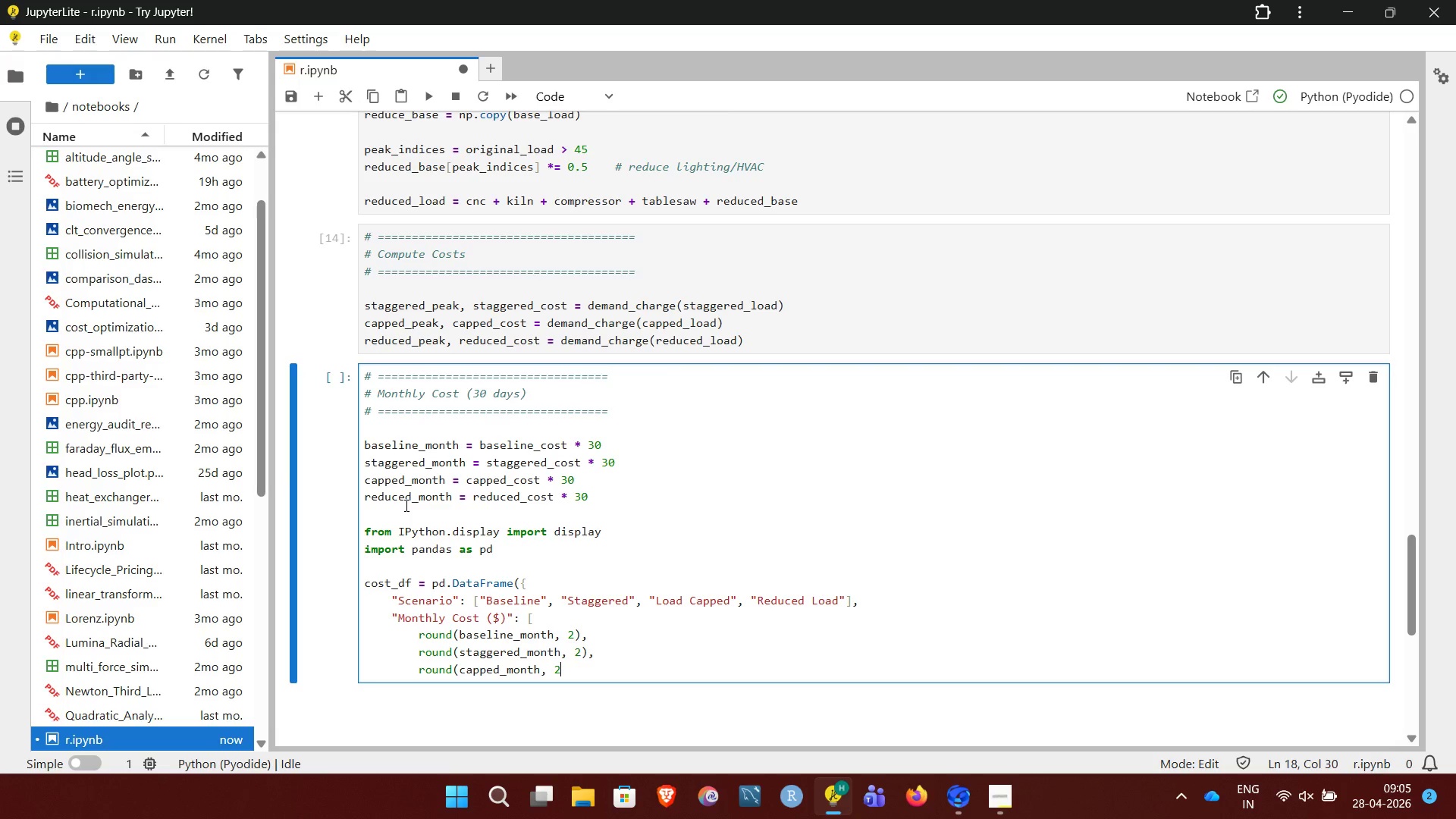 
key(Enter)
 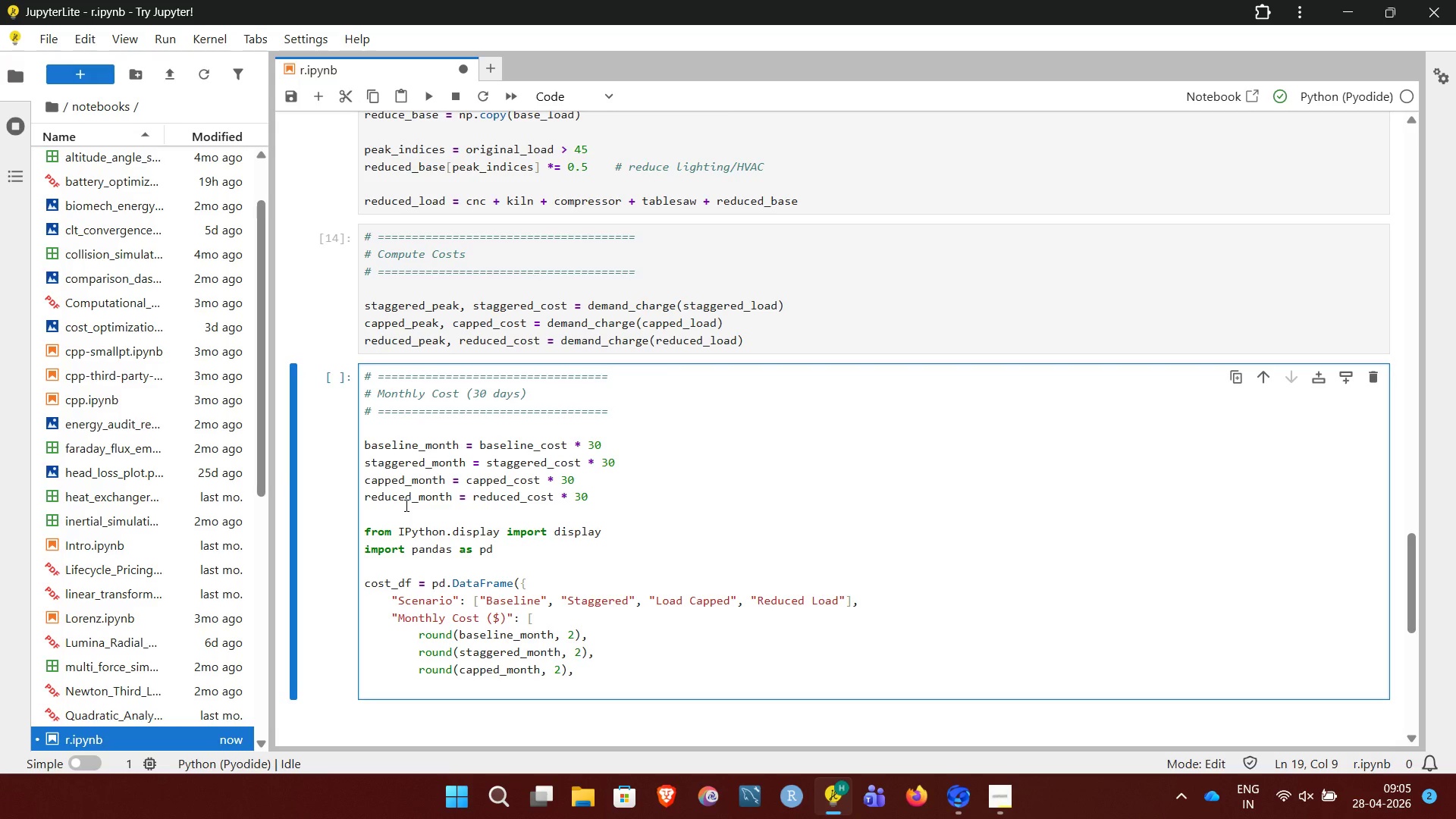 
type(round(reduced_month, 2))
 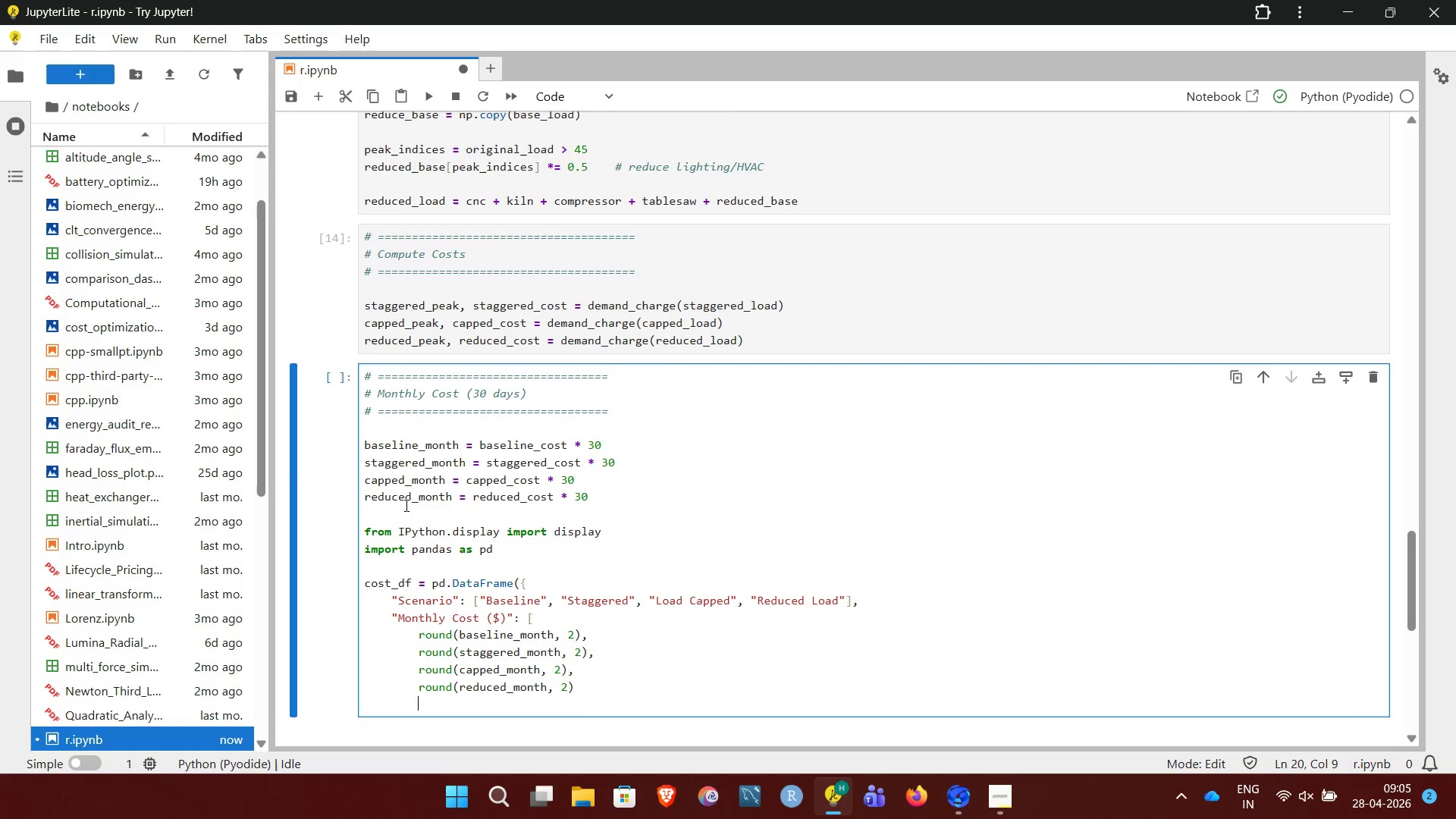 
 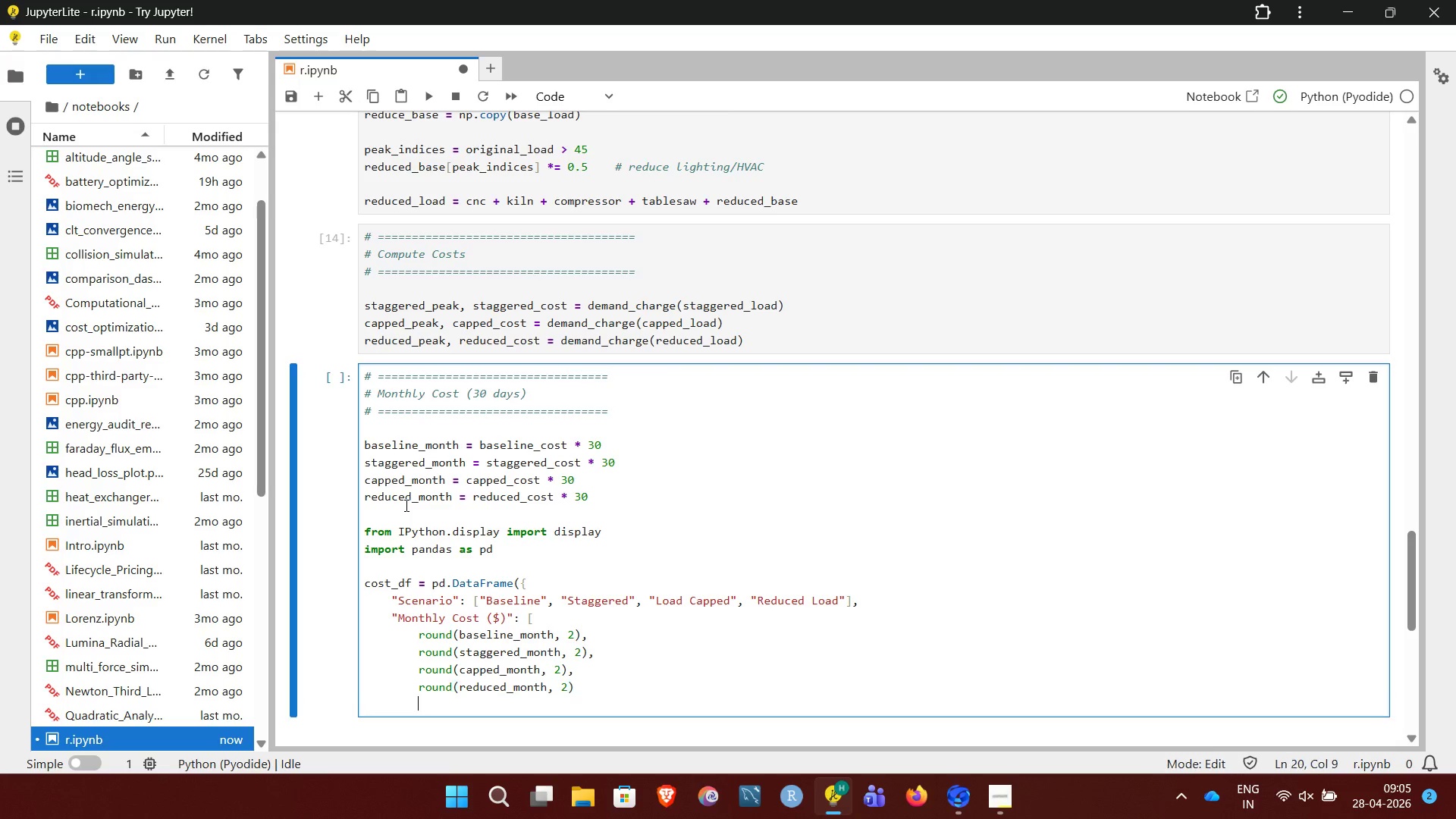 
key(Enter)
 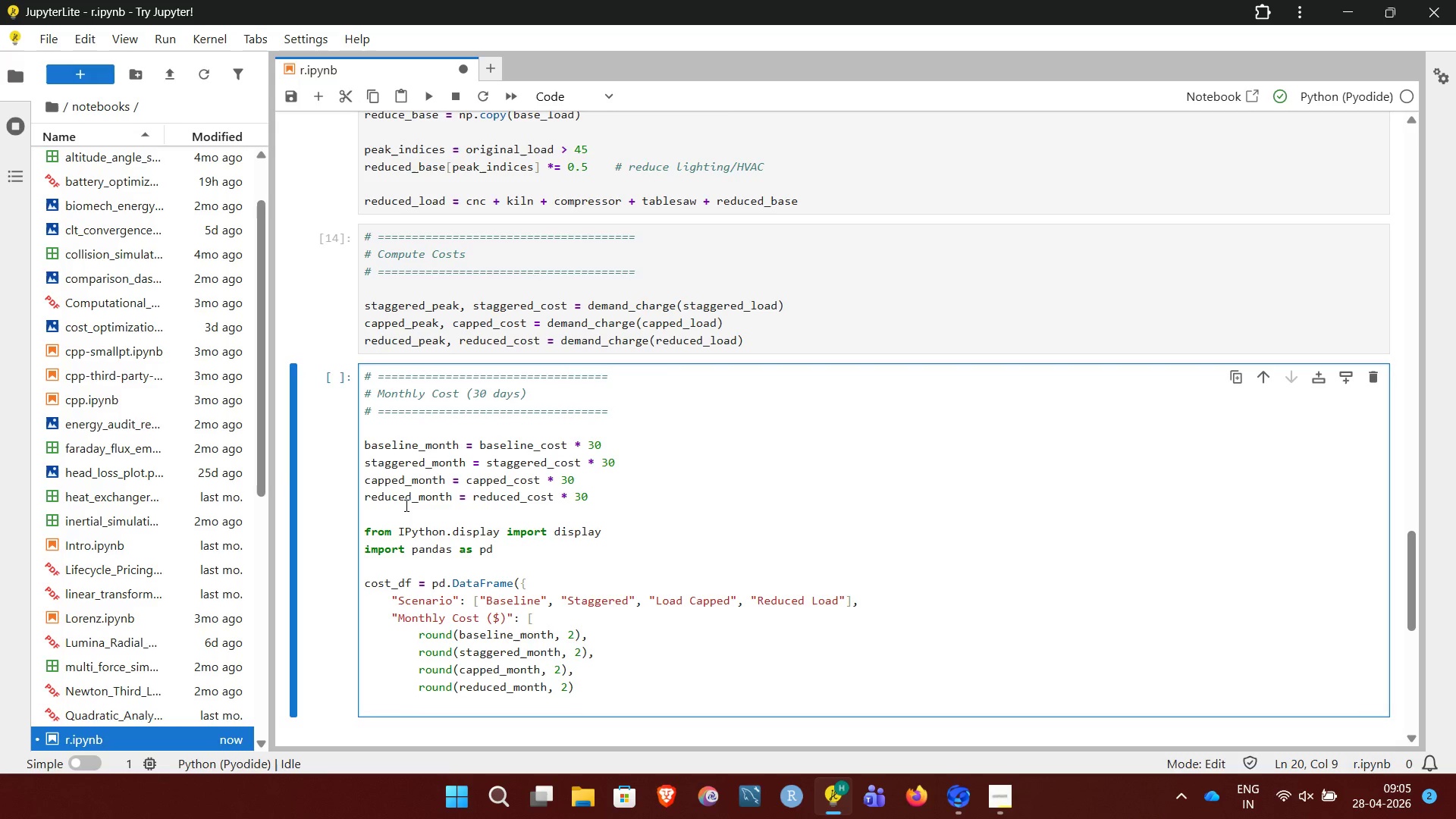 
key(BracketRight)
 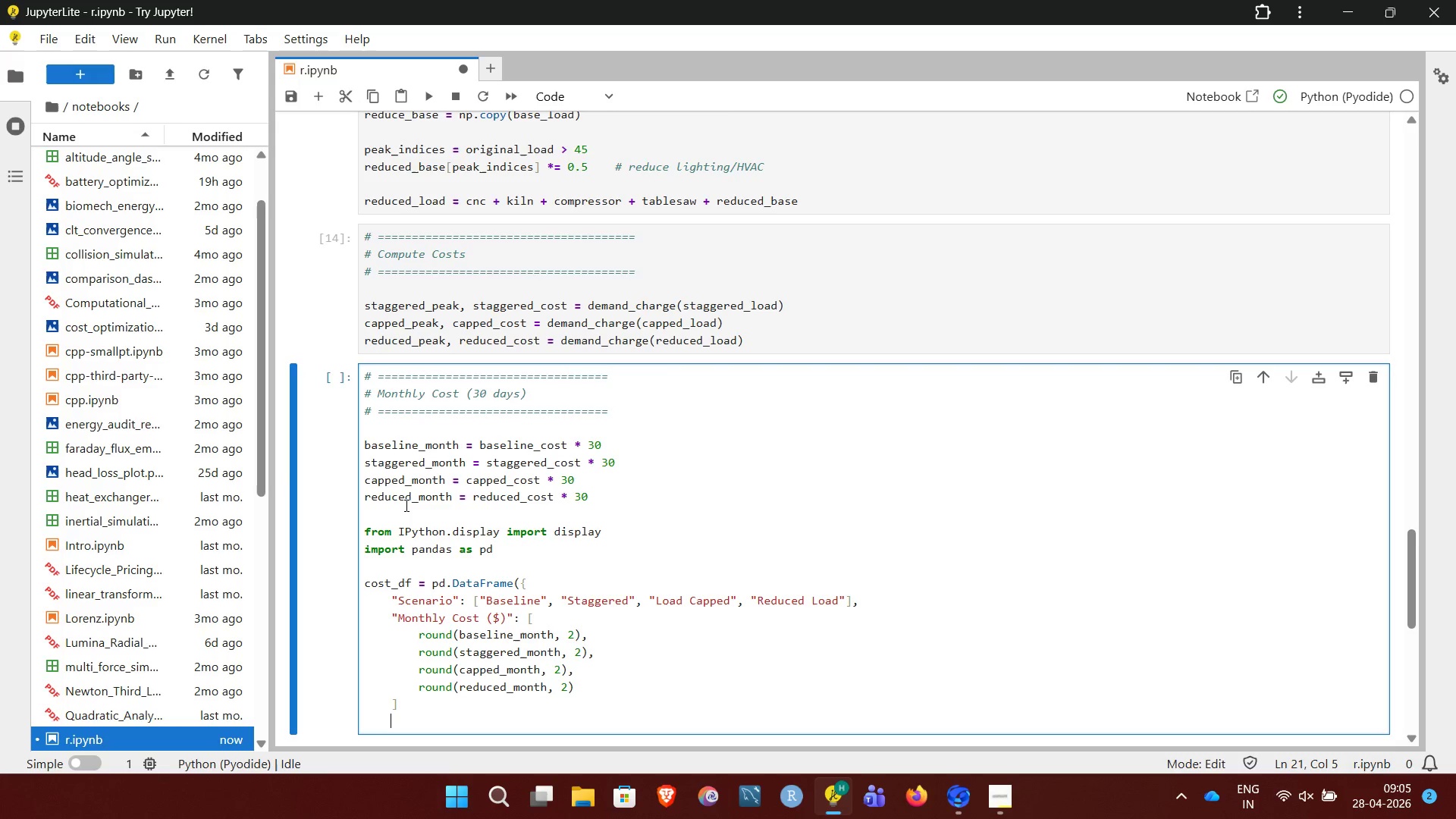 
key(Enter)
 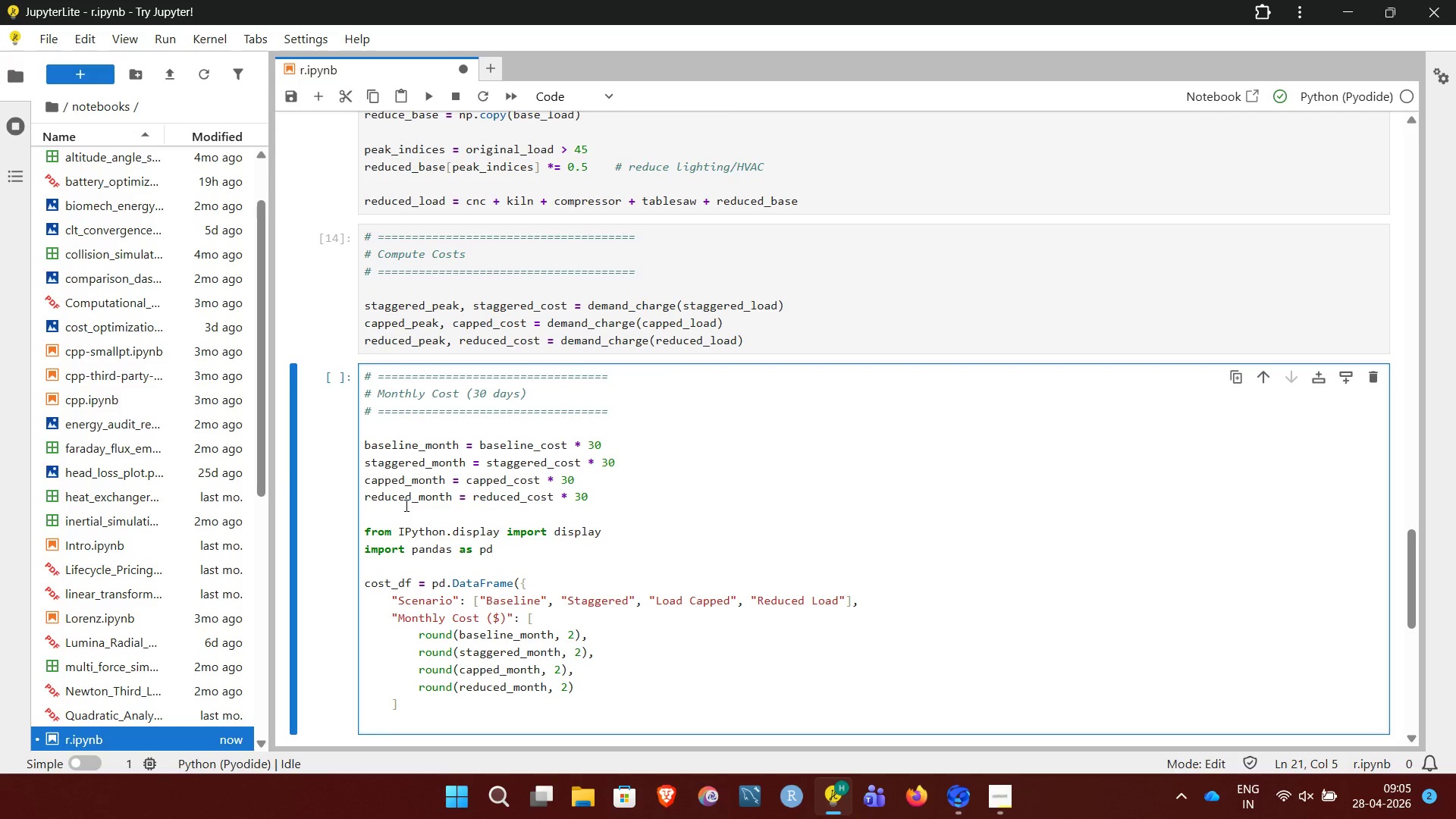 
key(Shift+BracketRight)
 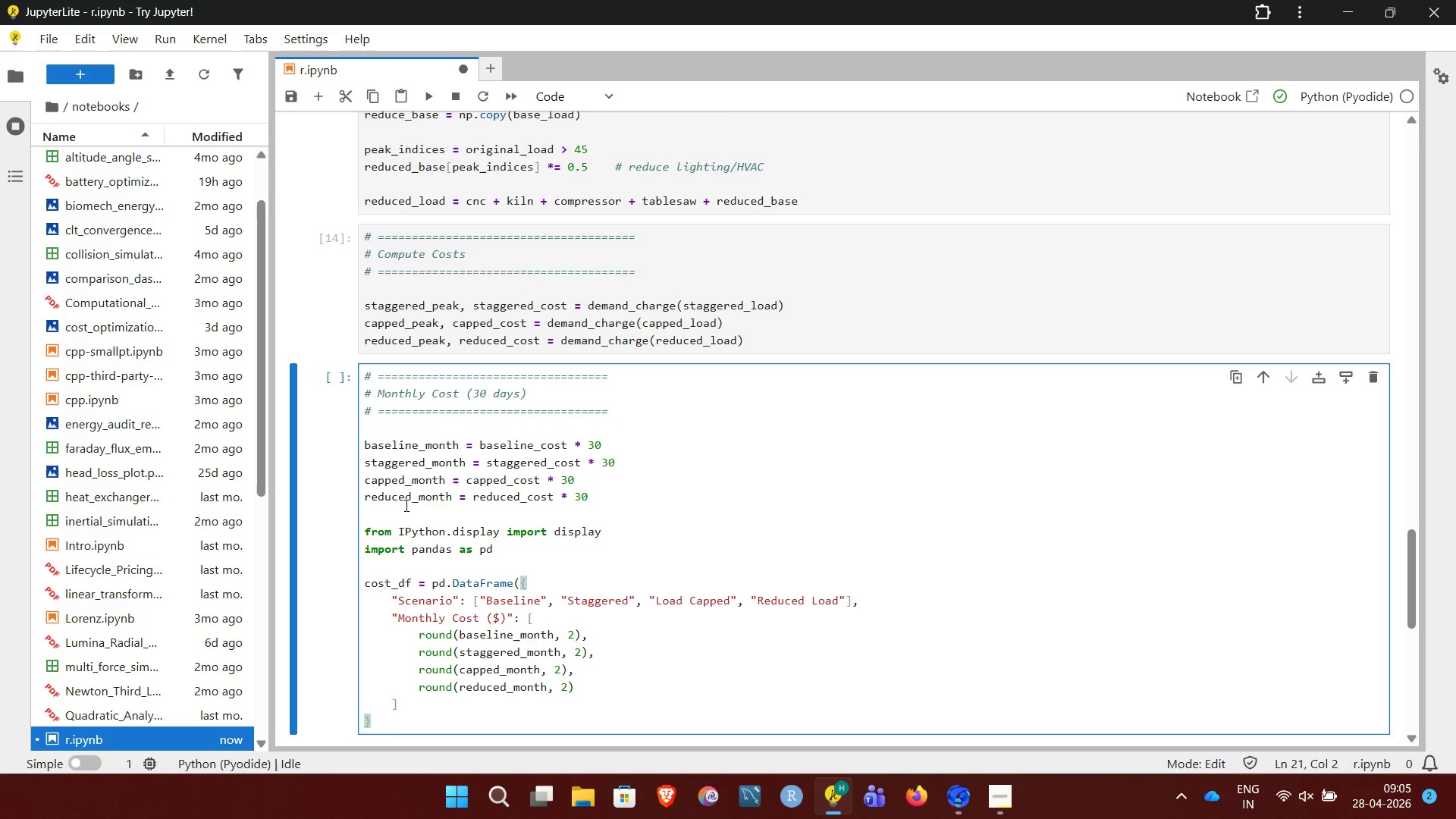 
key(Shift+0)
 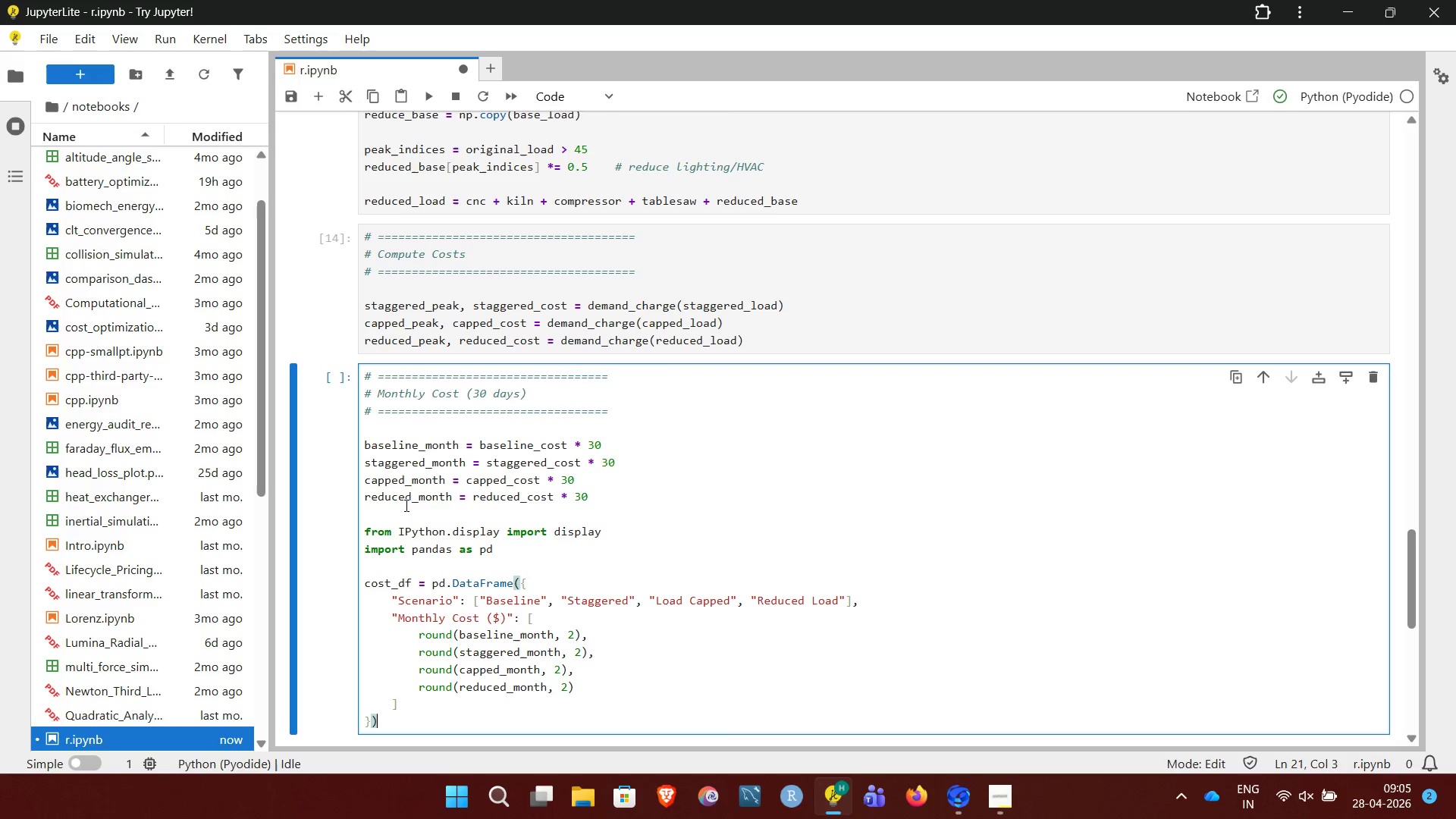 
key(Enter)
 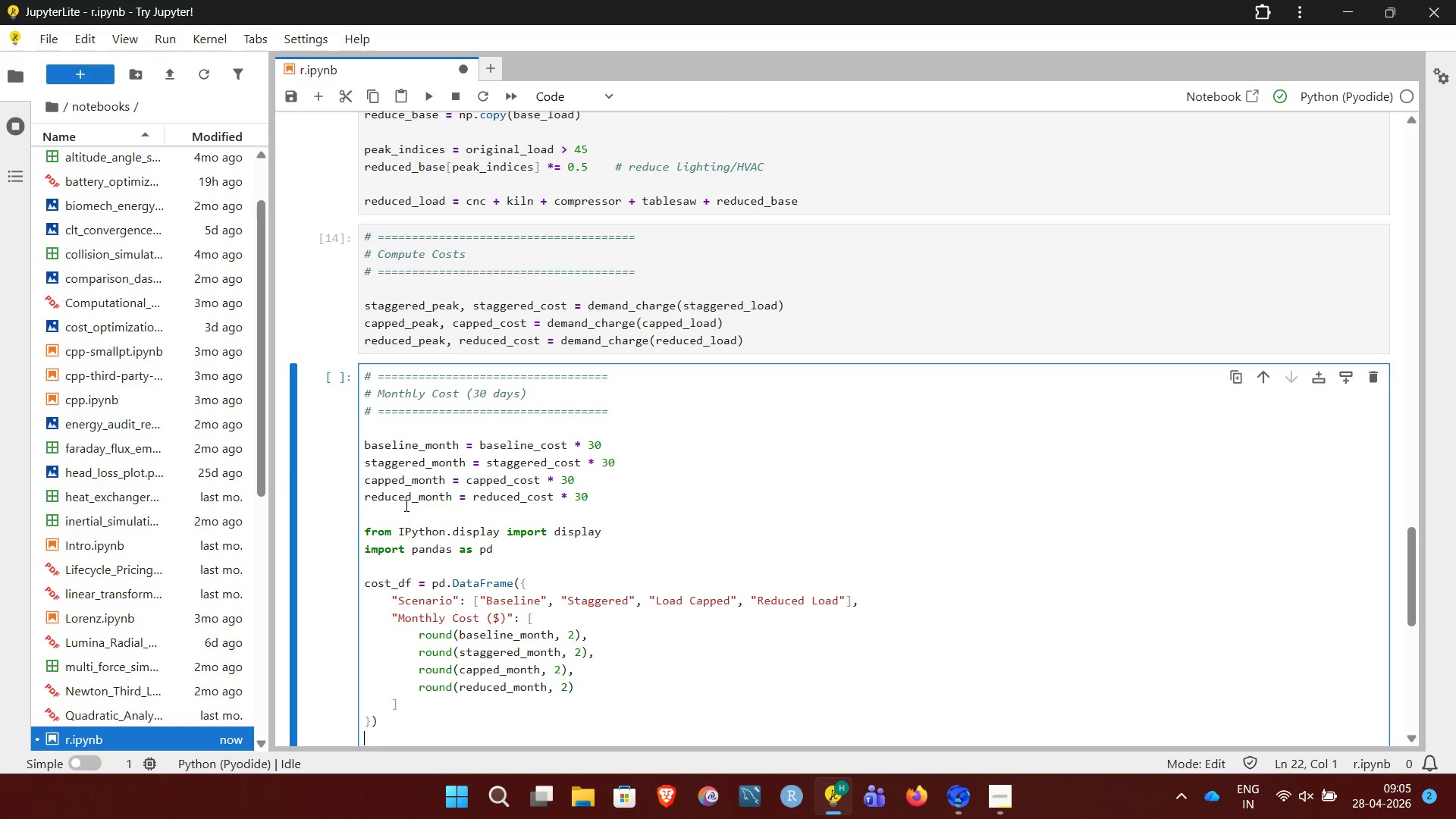 
type(display(cost_df))
 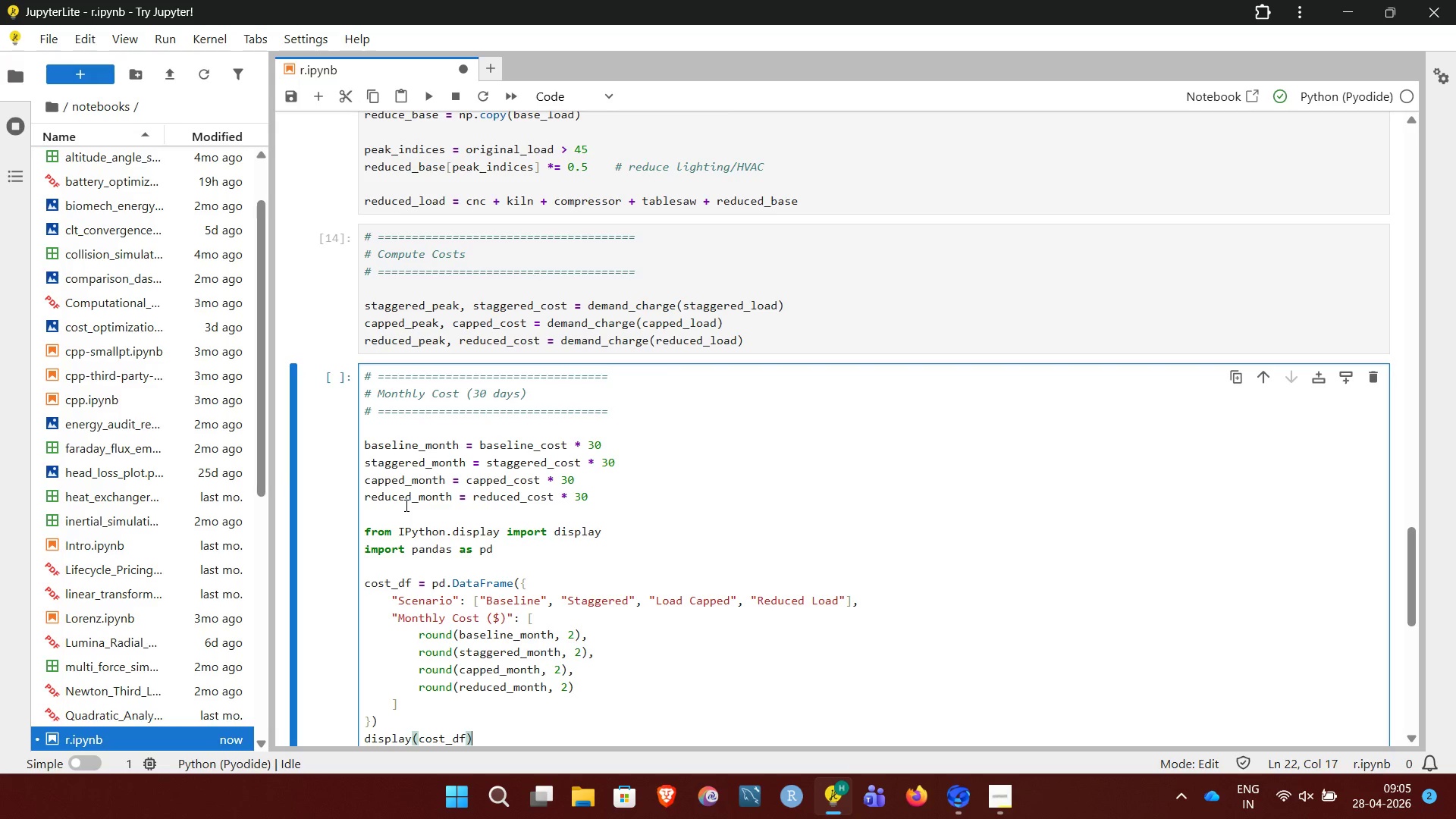 
key(Shift+Enter)
 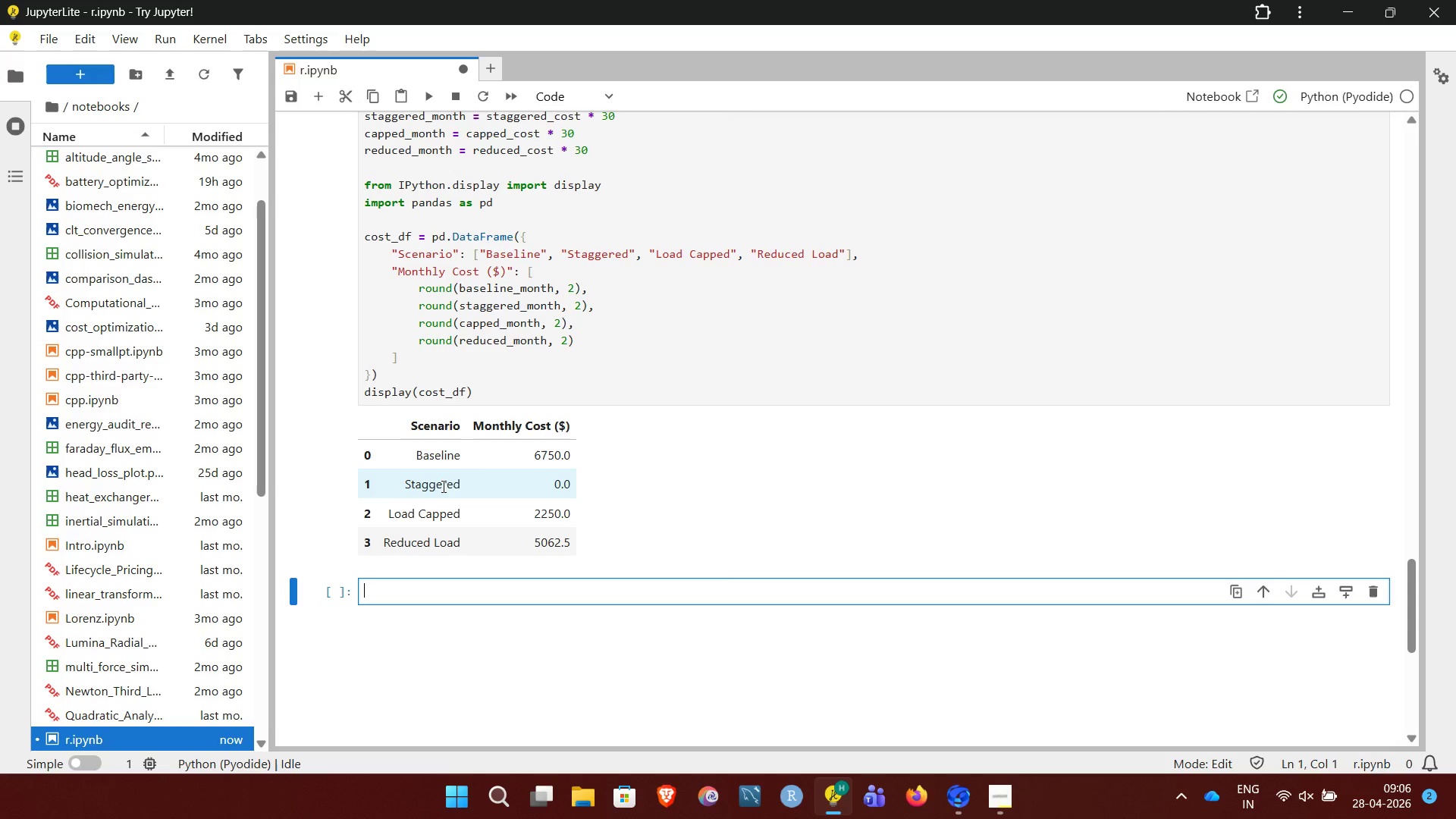 
wait(10.08)
 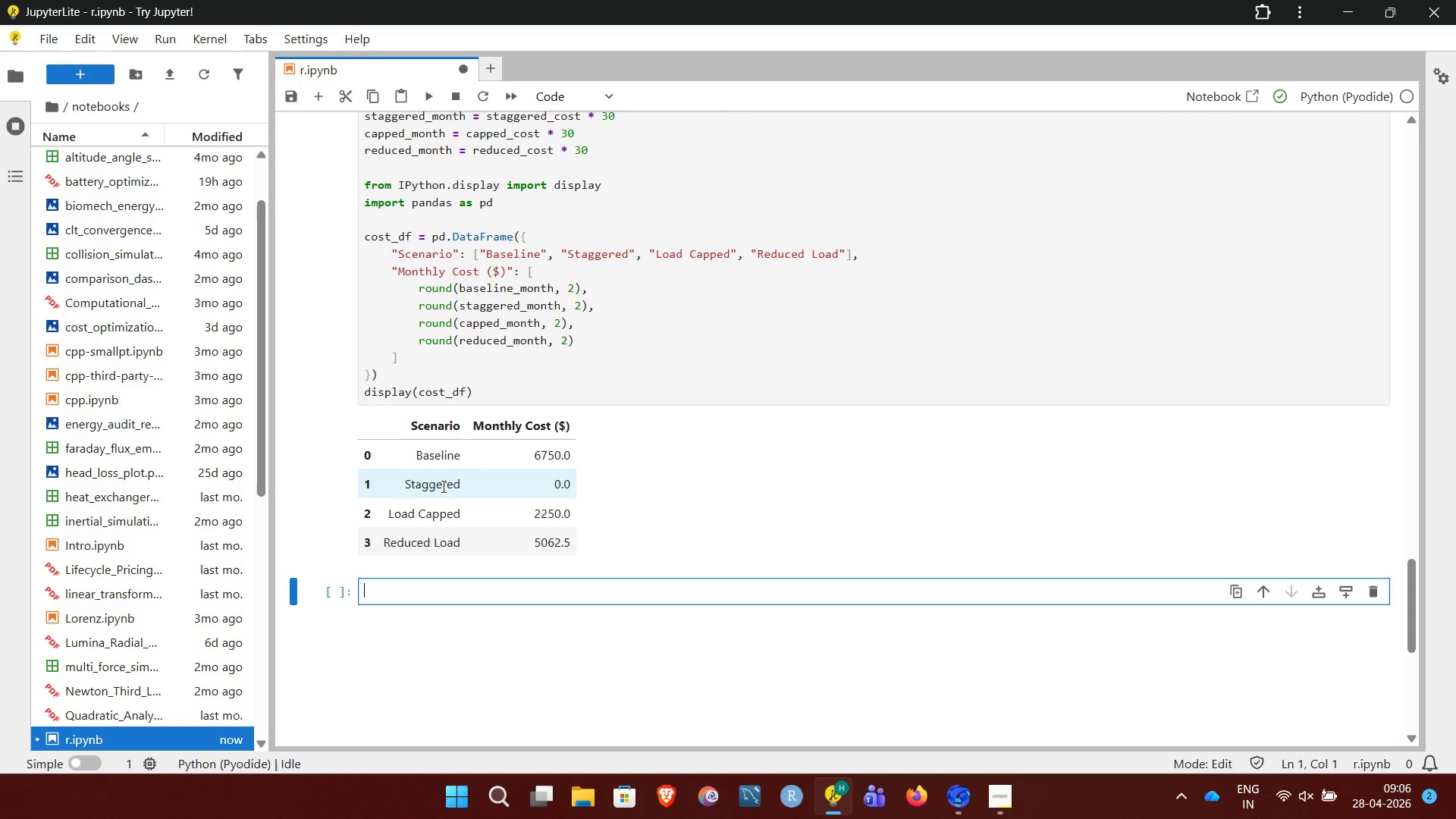 
left_click_drag(start_coordinate=[406, 484], to_coordinate=[576, 481])
 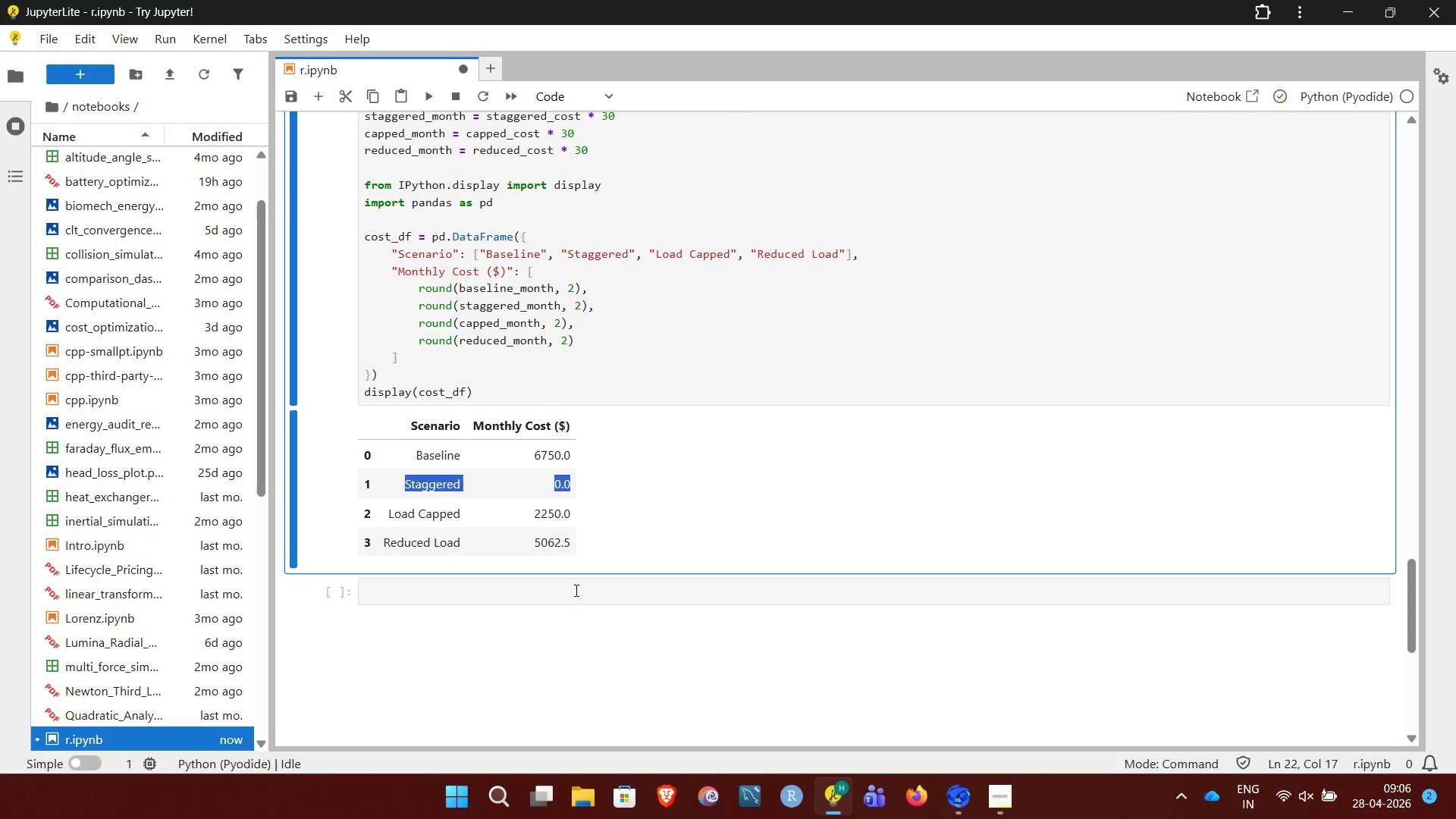 
left_click([575, 590])
 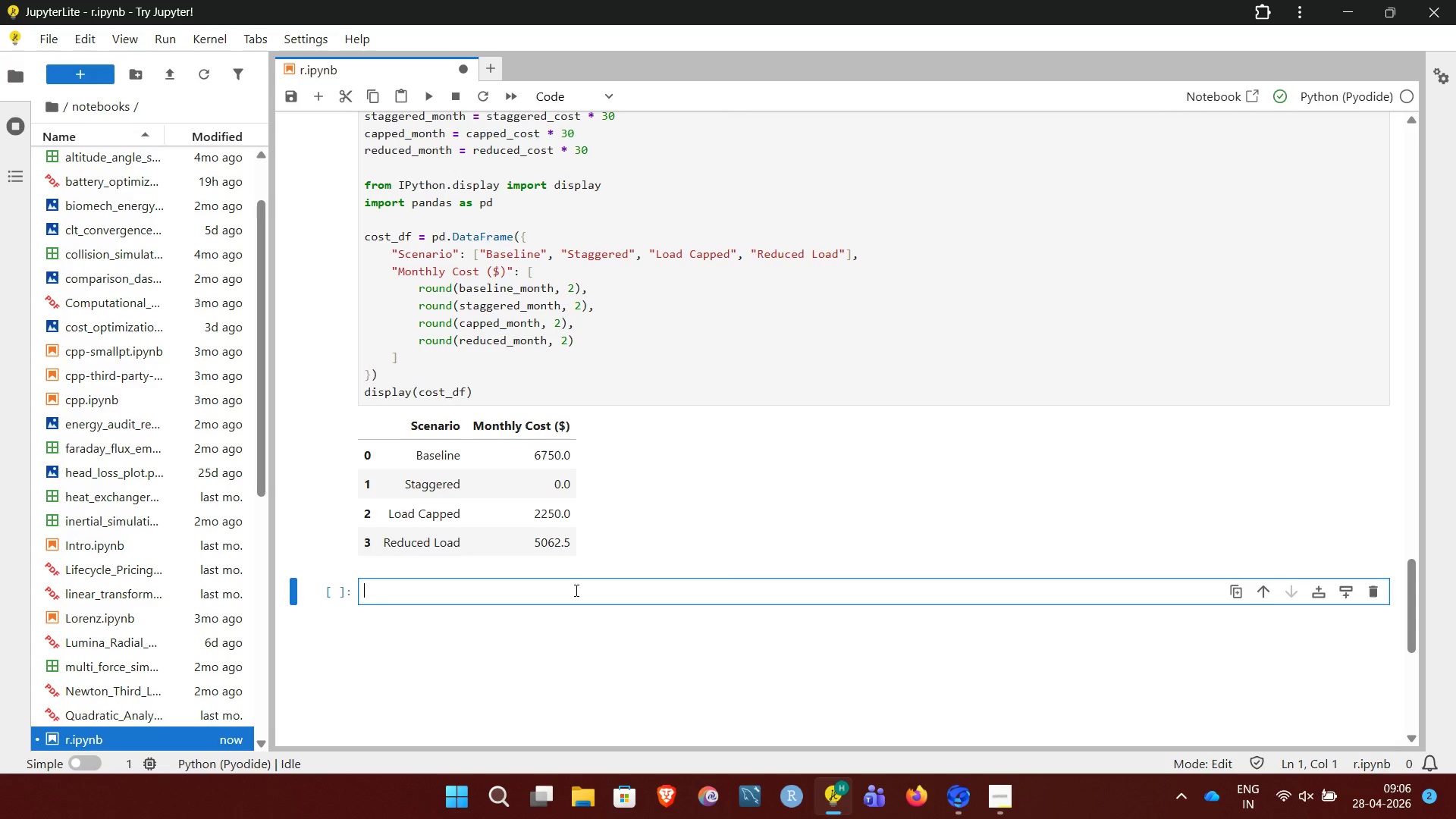 
wait(7.11)
 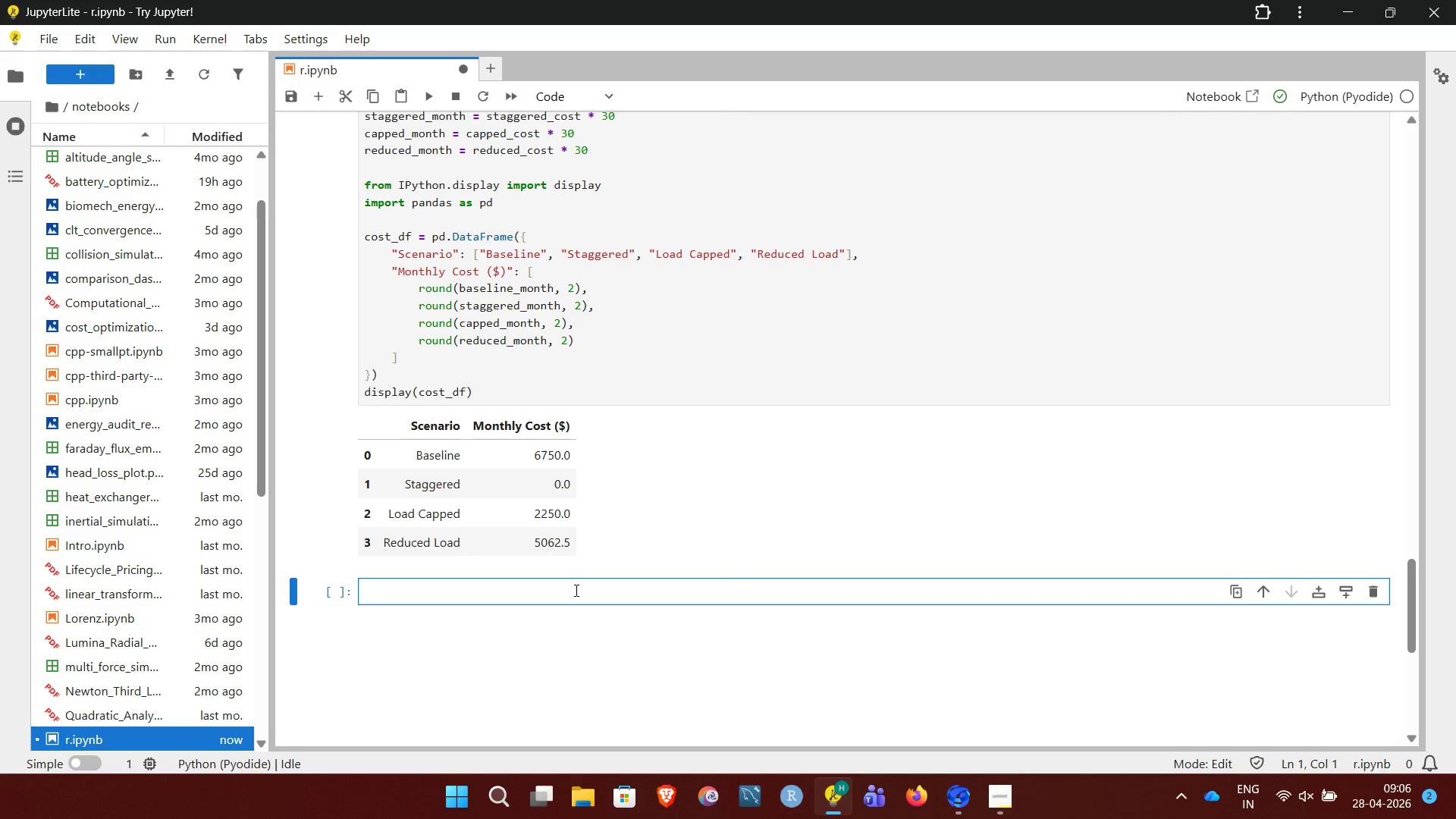 
left_click([576, 102])
 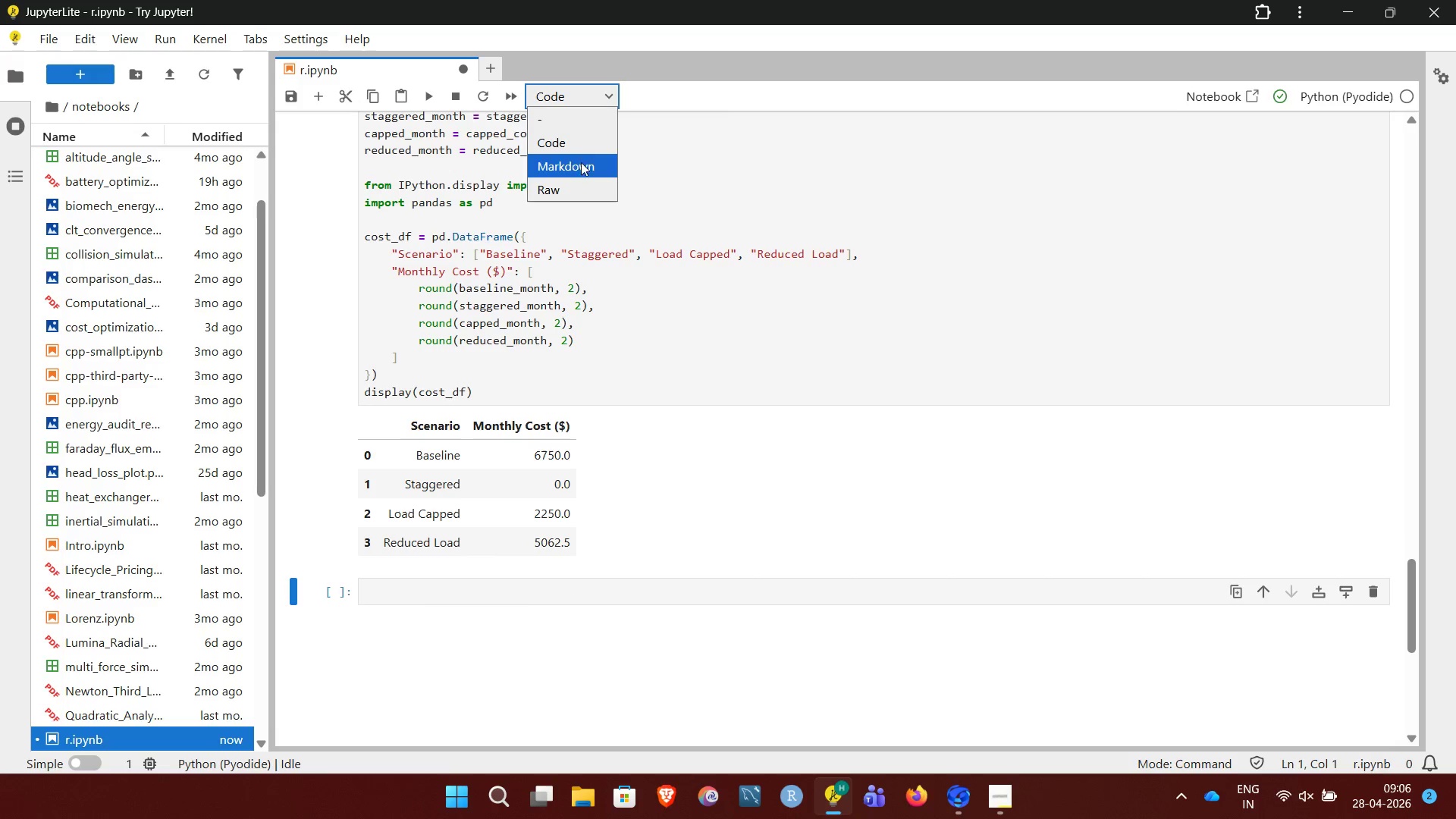 
left_click([585, 172])
 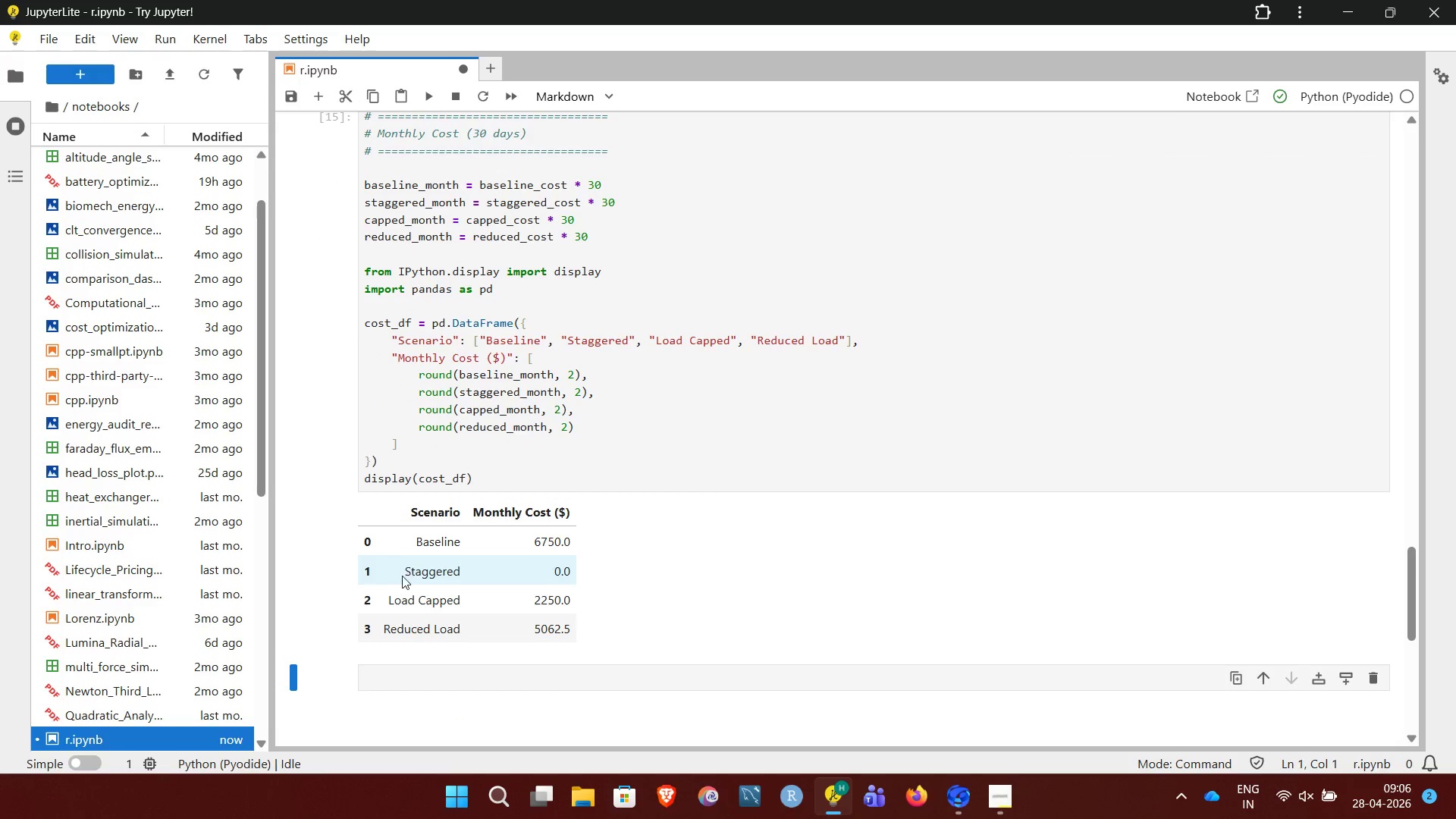 
wait(5.81)
 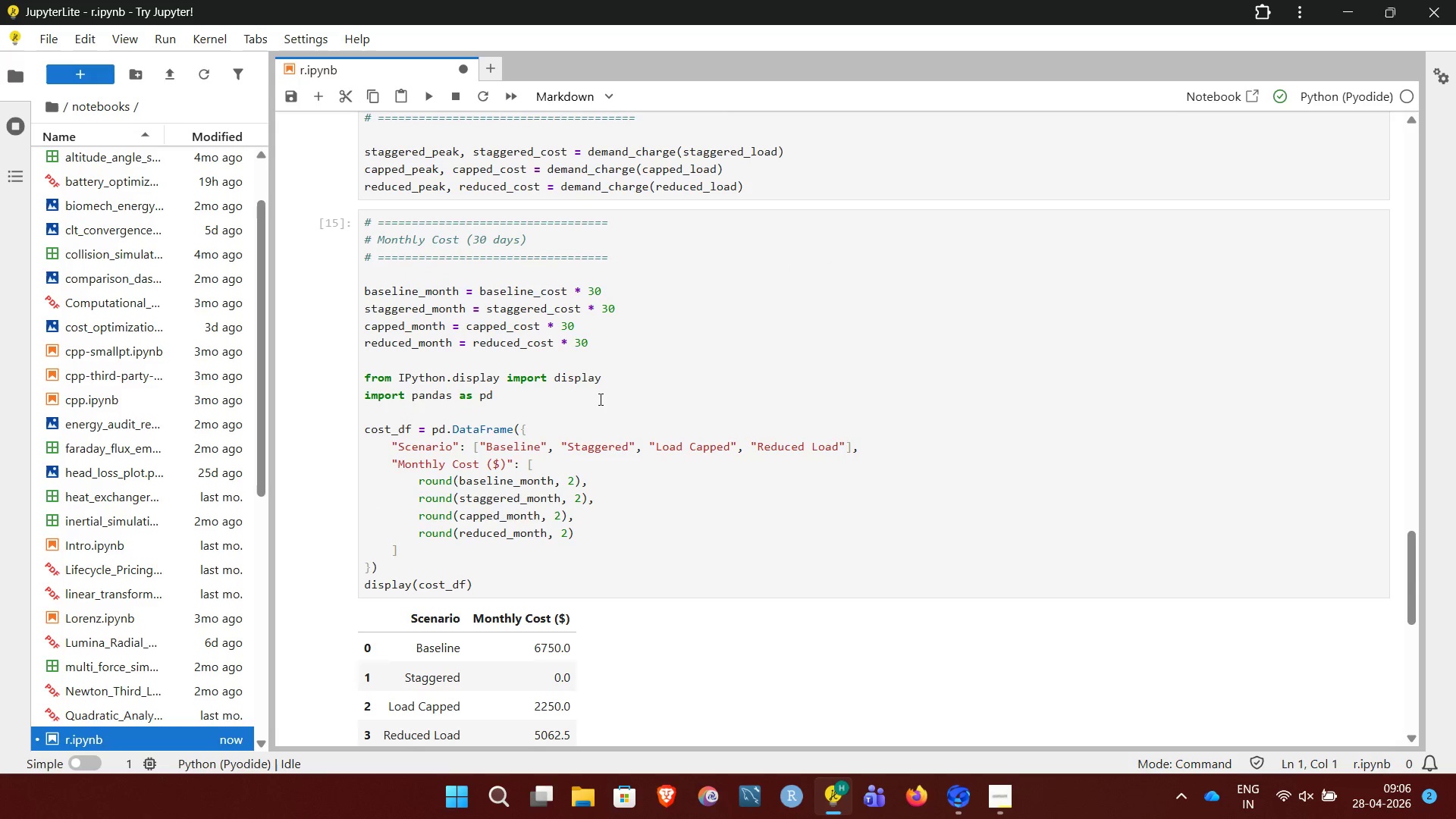 
left_click_drag(start_coordinate=[415, 541], to_coordinate=[566, 537])
 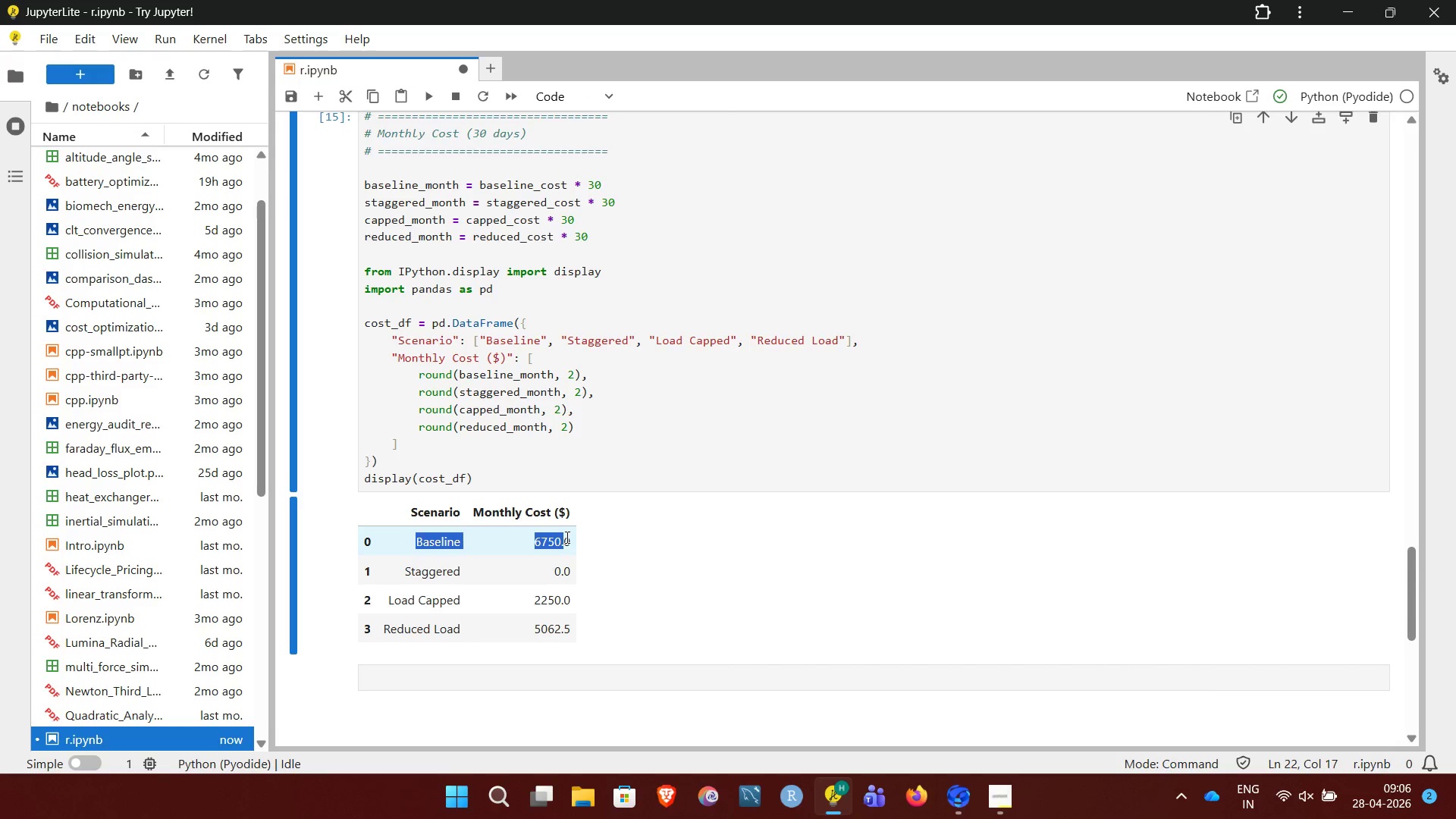 
left_click([566, 537])
 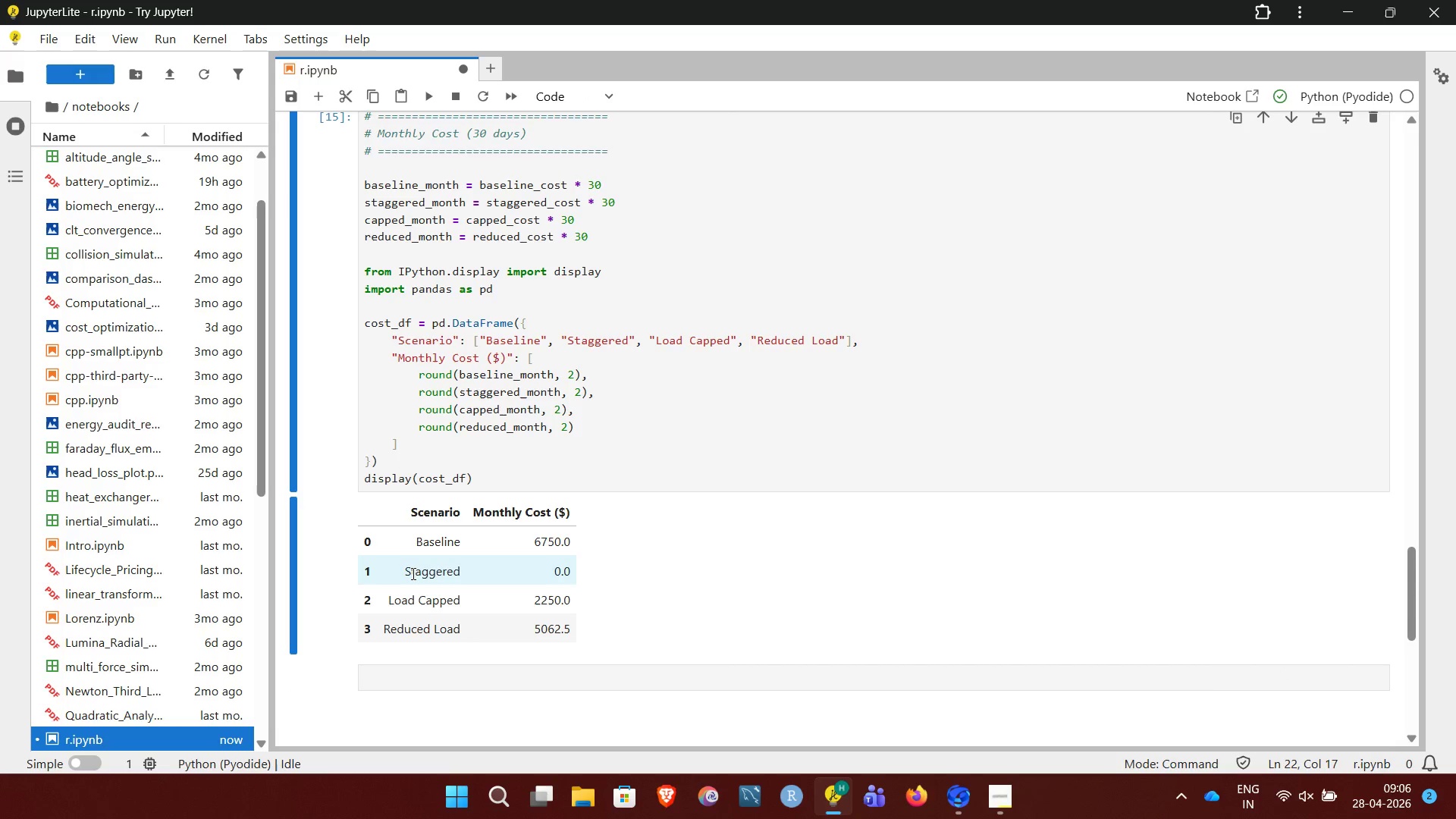 
left_click_drag(start_coordinate=[412, 573], to_coordinate=[574, 566])
 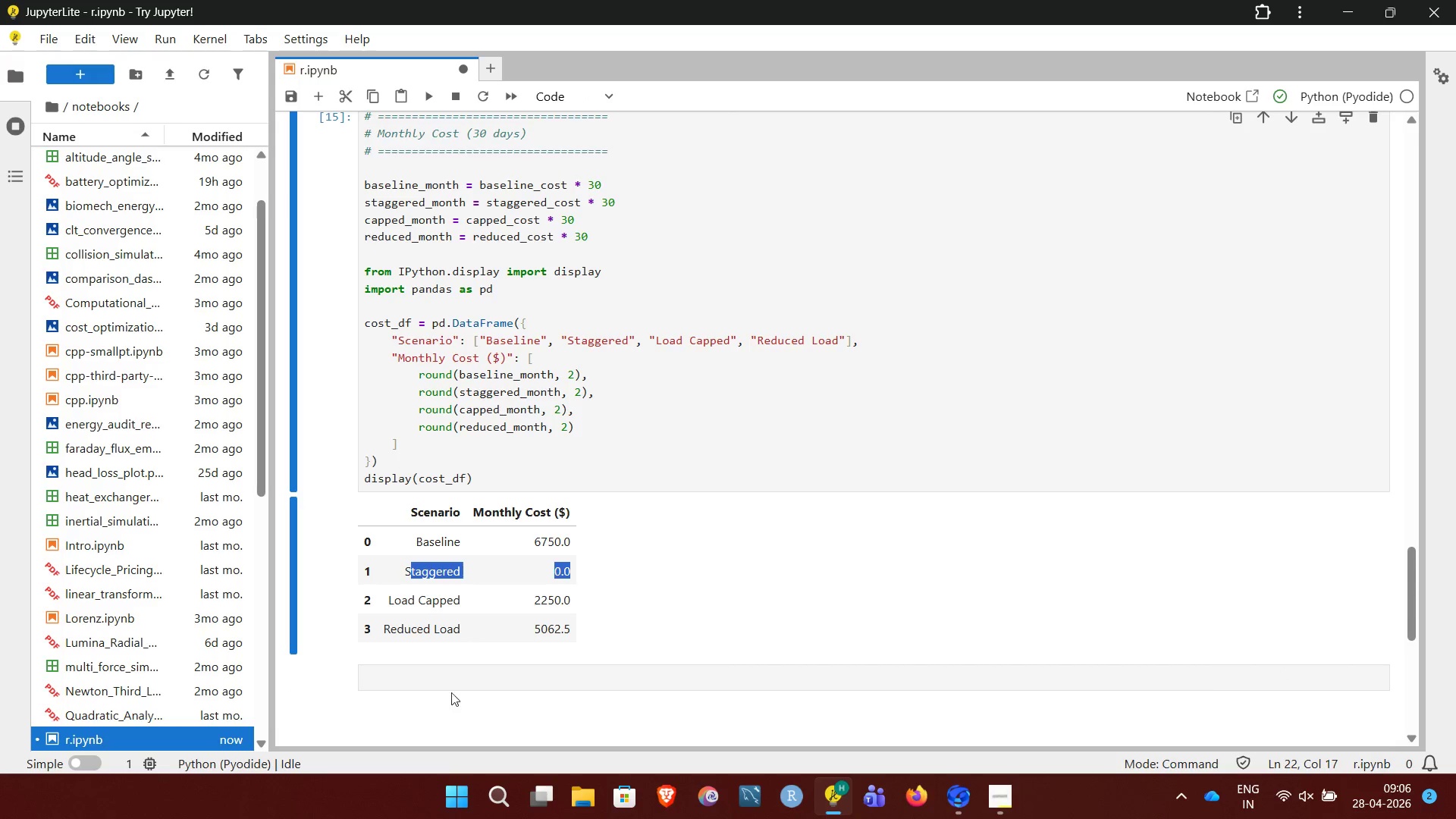 
left_click([446, 688])
 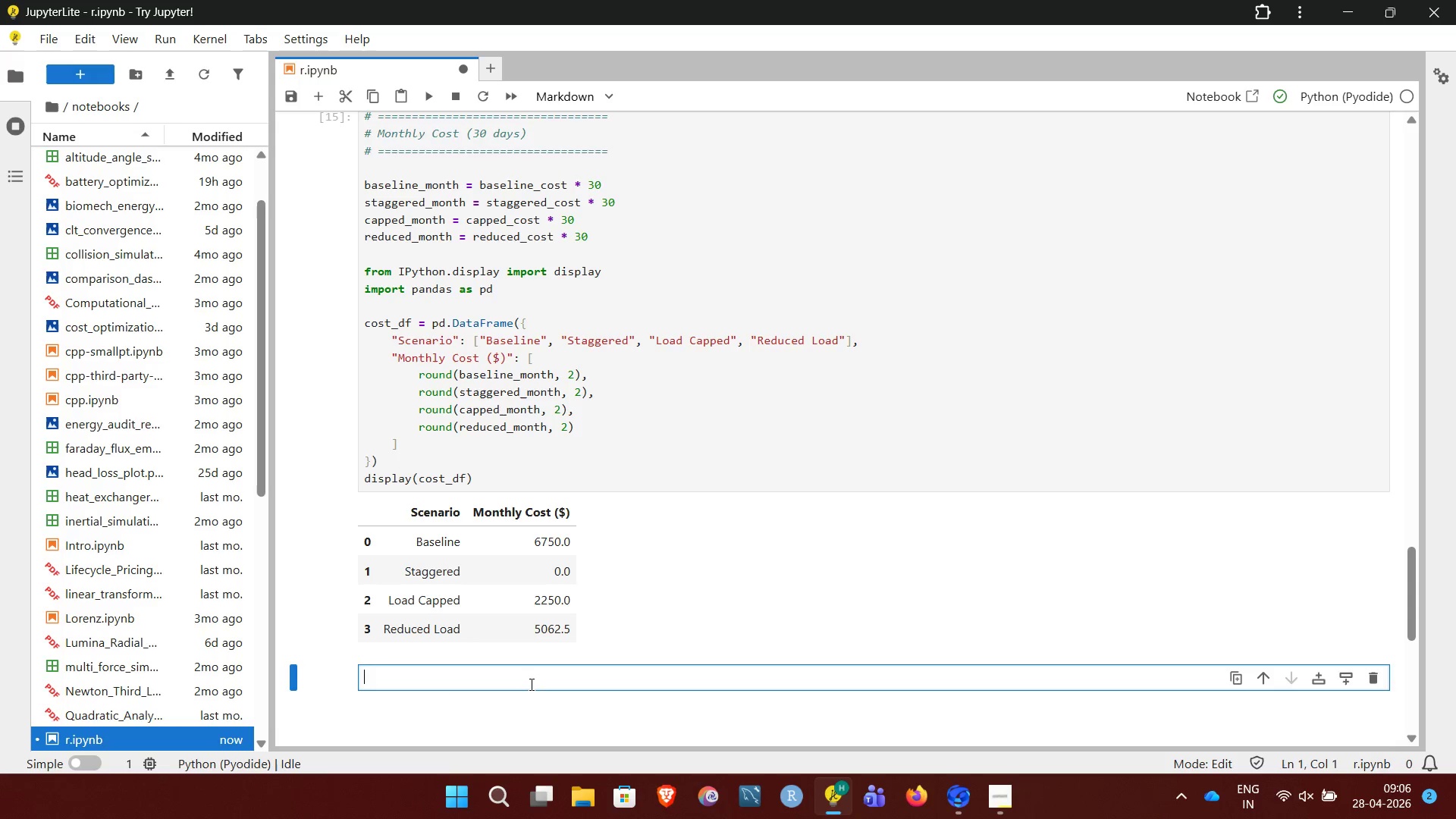 
type(The Staggered Scheduling scenario successfully reduces peak demand below the)
 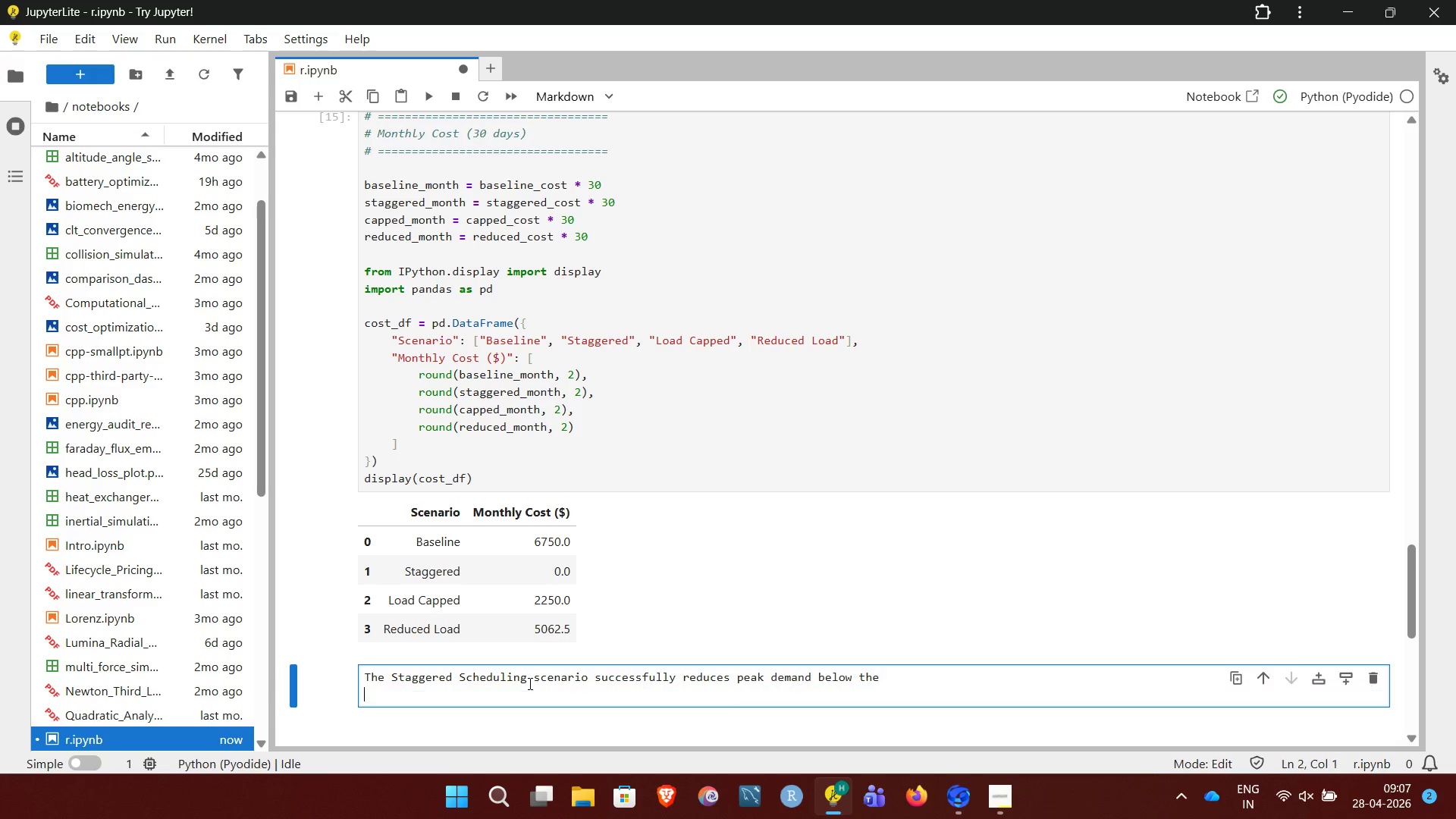 
key(Enter)
 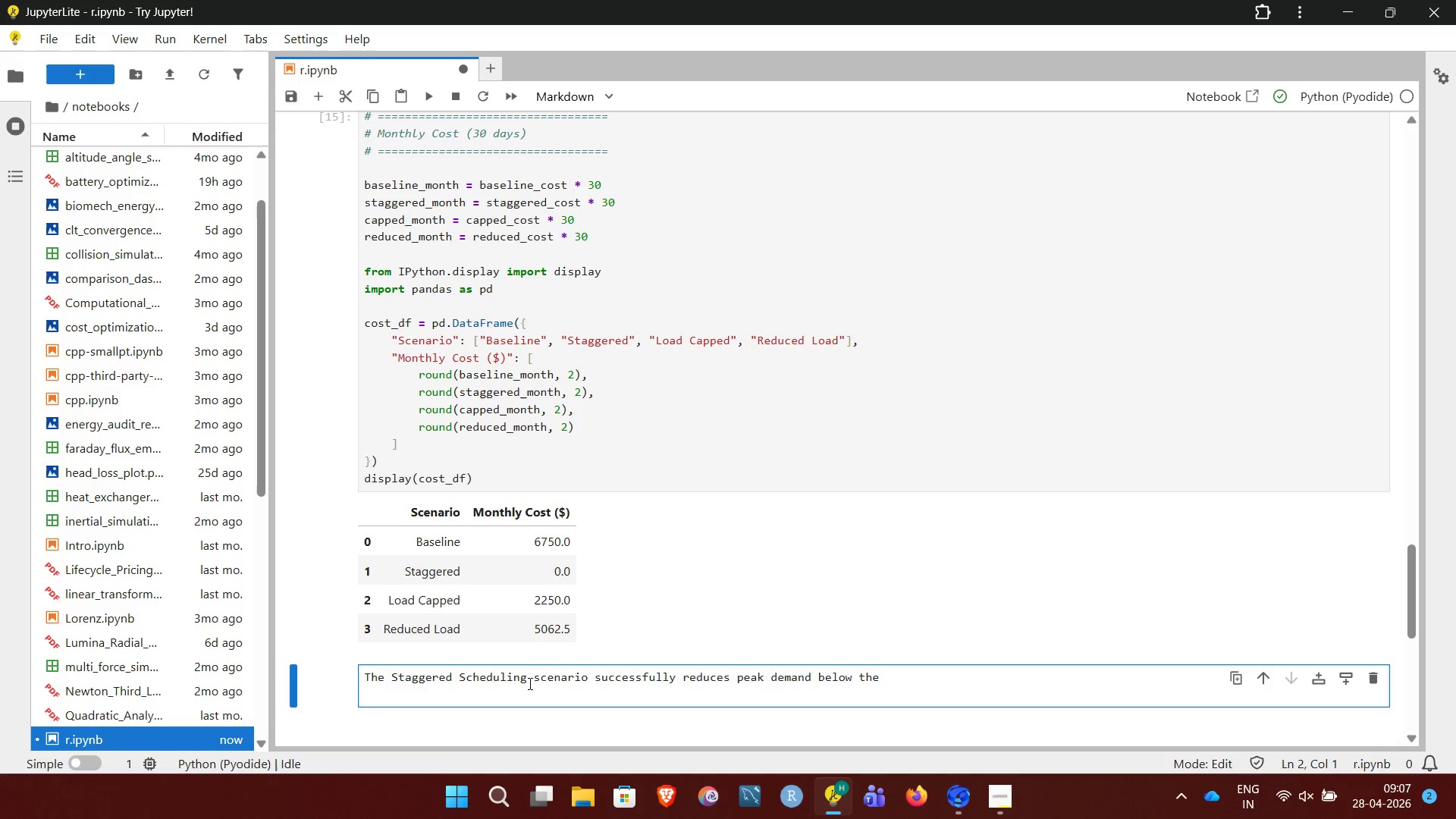 
type(r)
key(Backspace)
type(tariff threshold , eliminating demand charges entirely)
 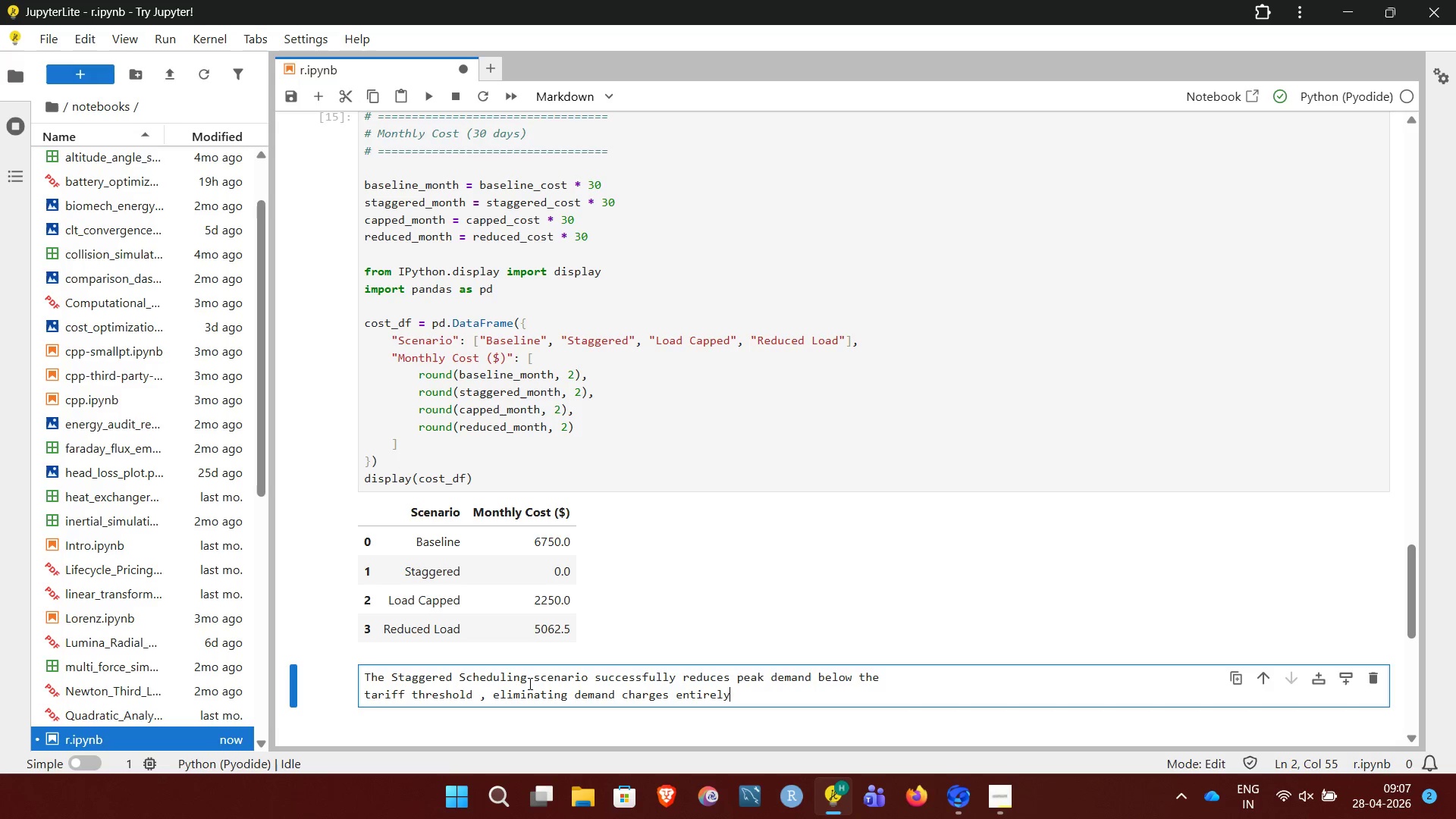 
key(Period)
 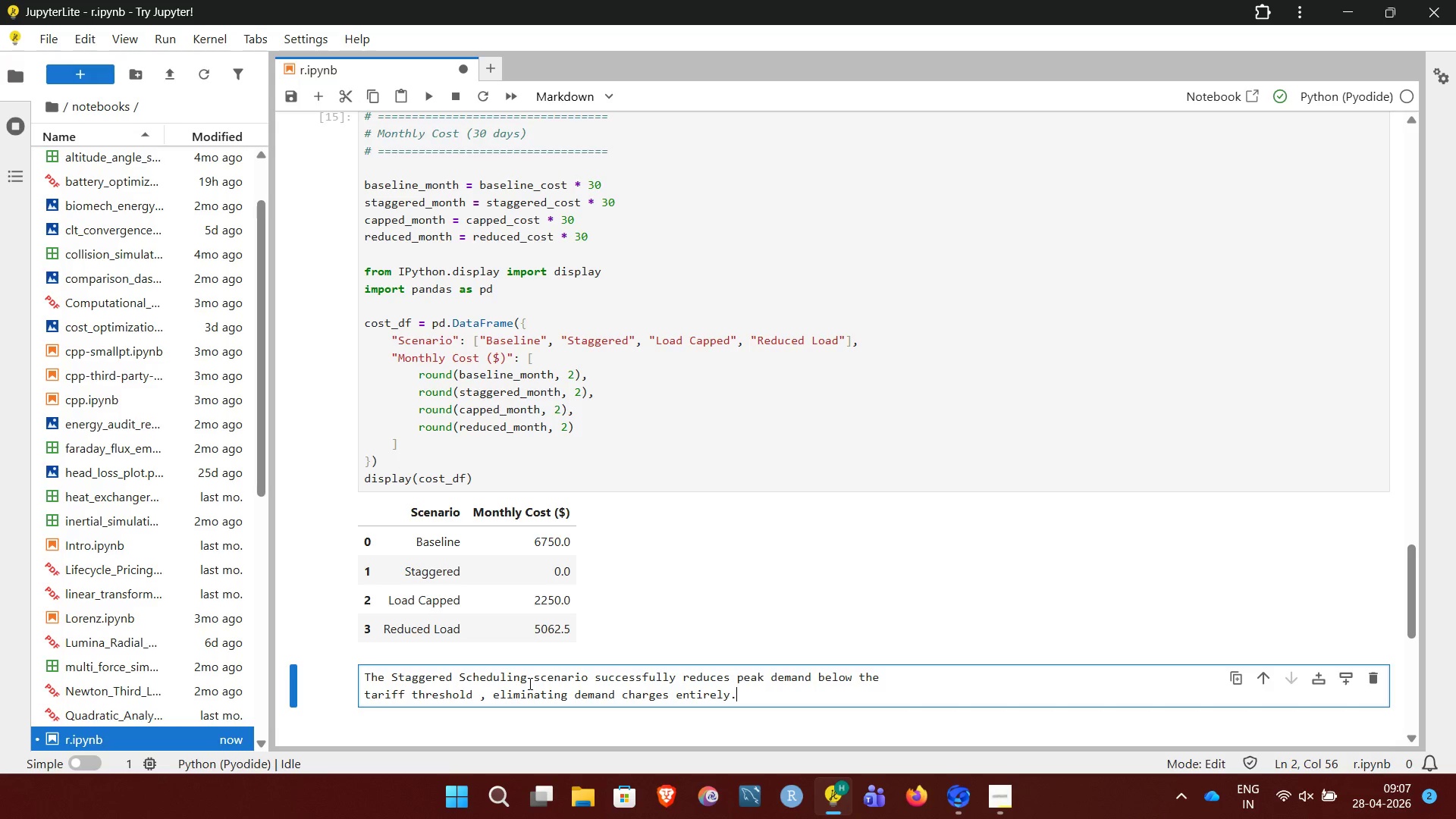 
key(Shift+Enter)
 